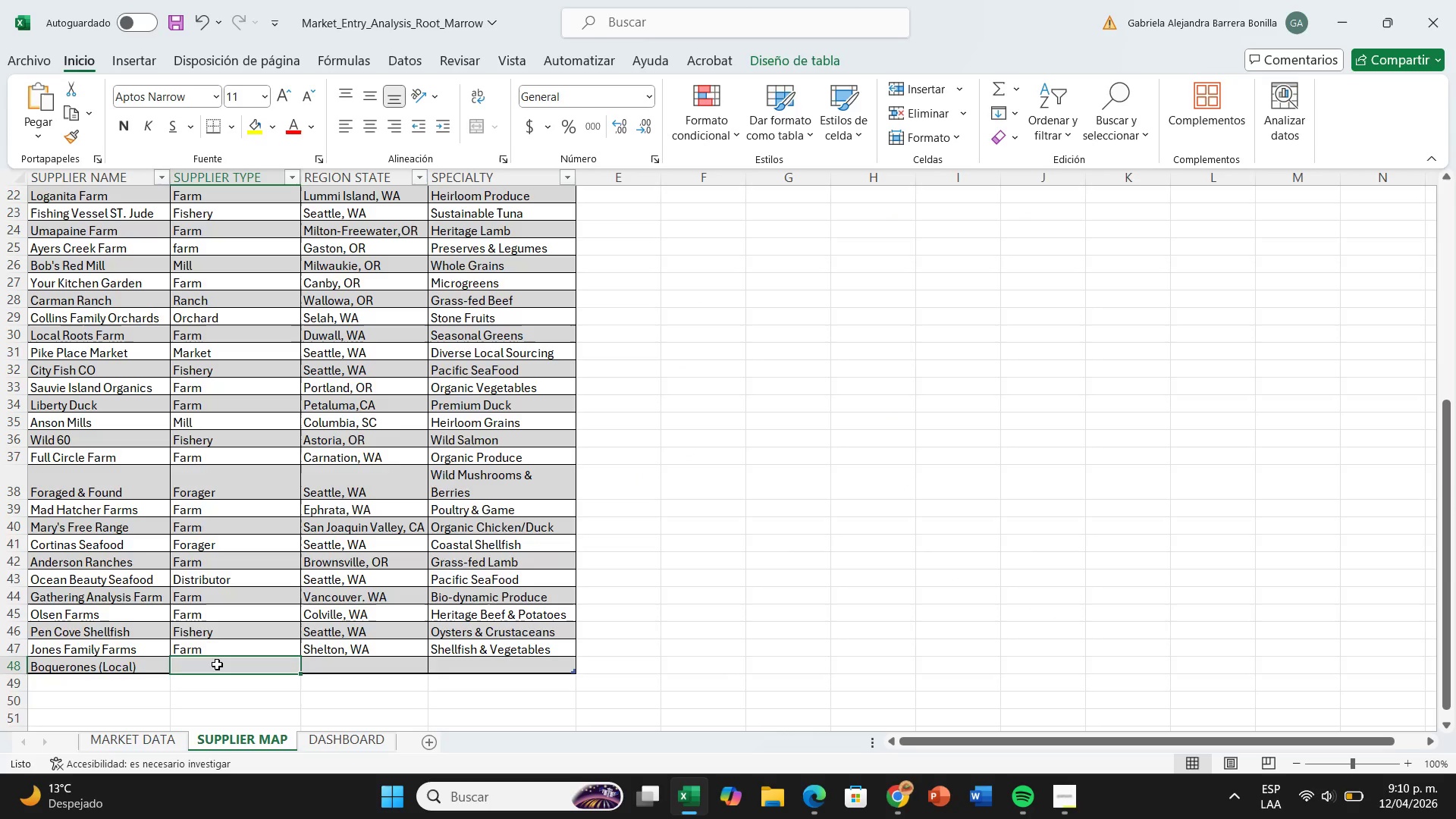 
type(Forager&Fishery)
 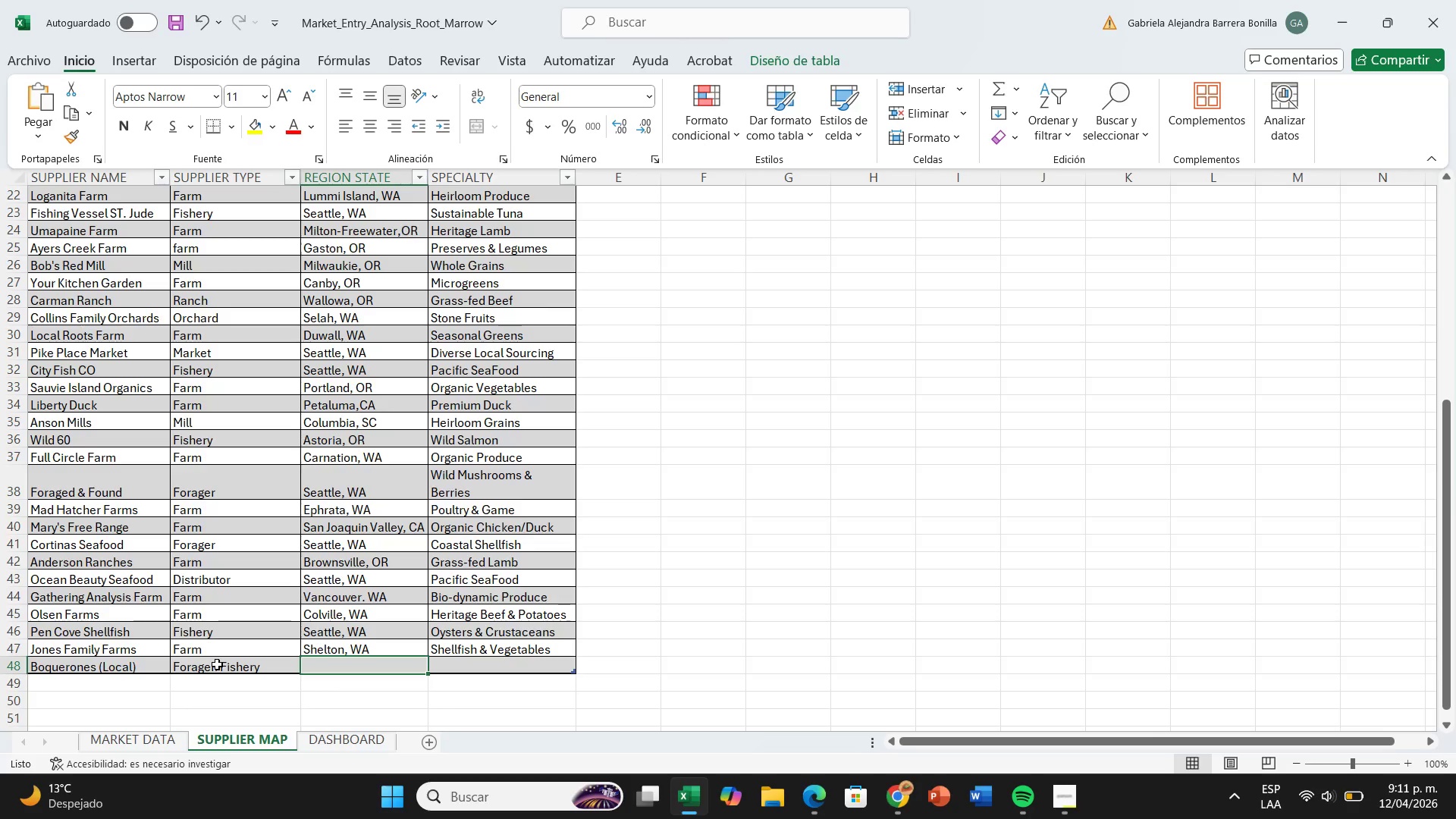 
 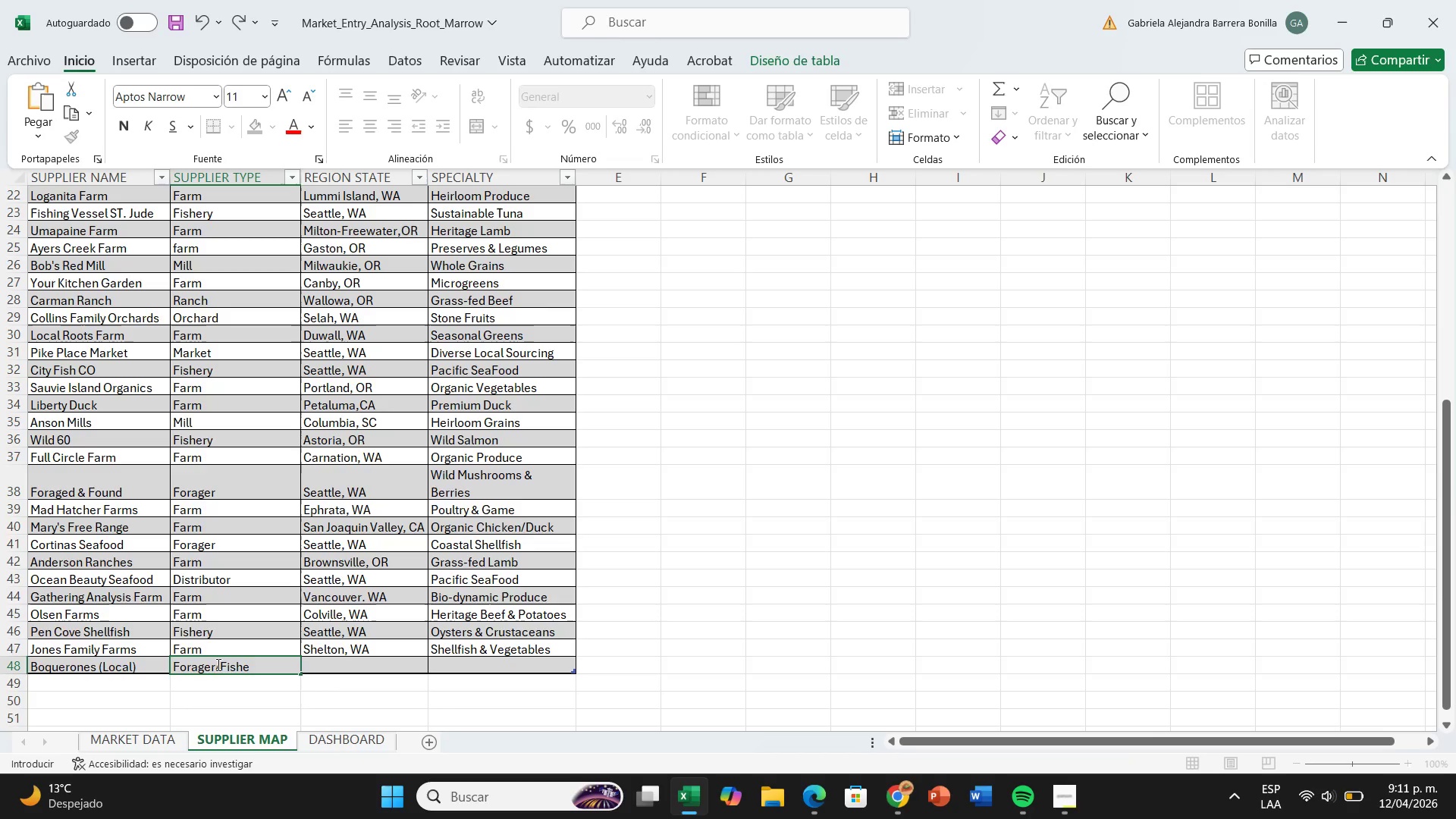 
key(ArrowRight)
 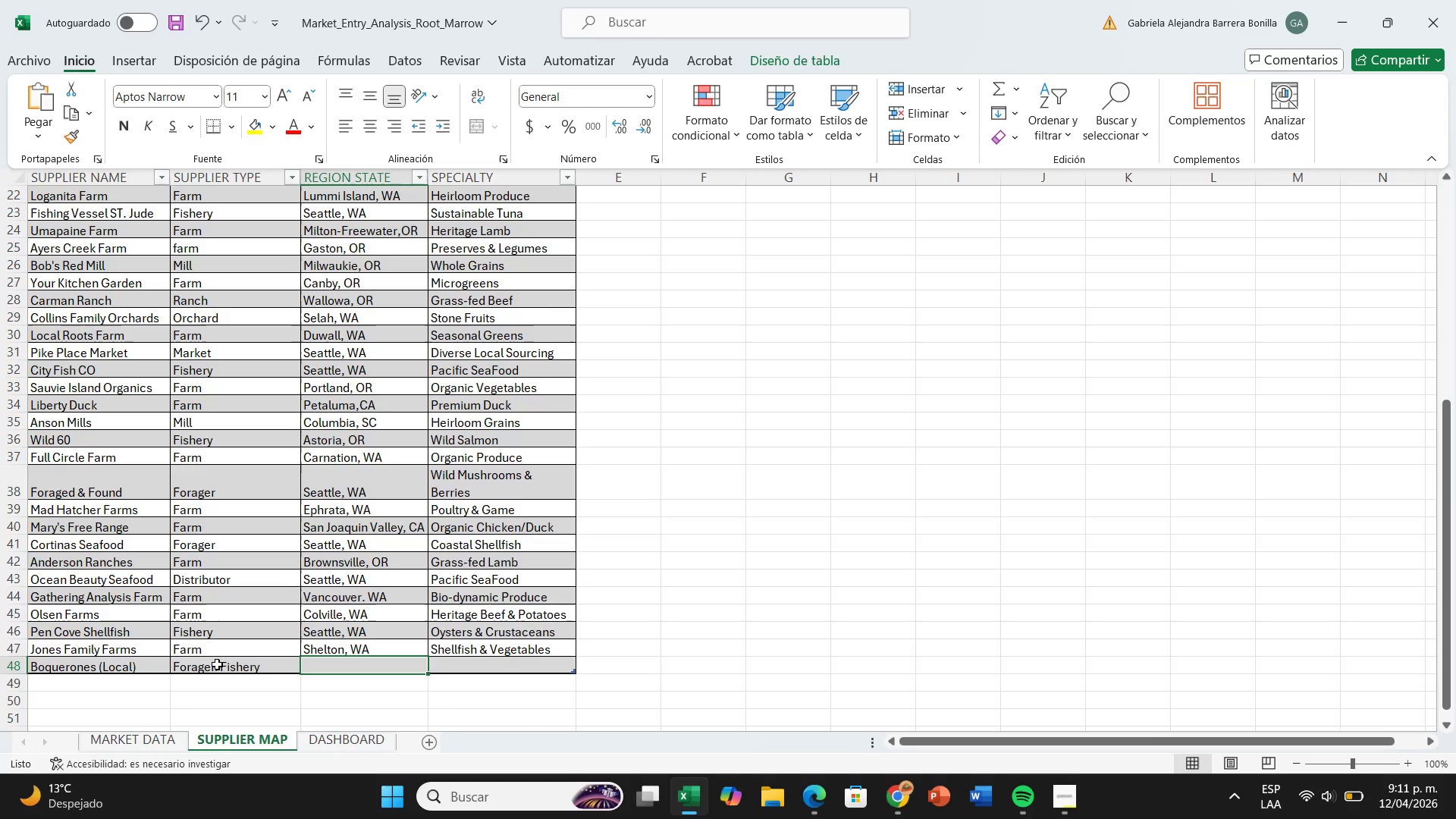 
wait(6.27)
 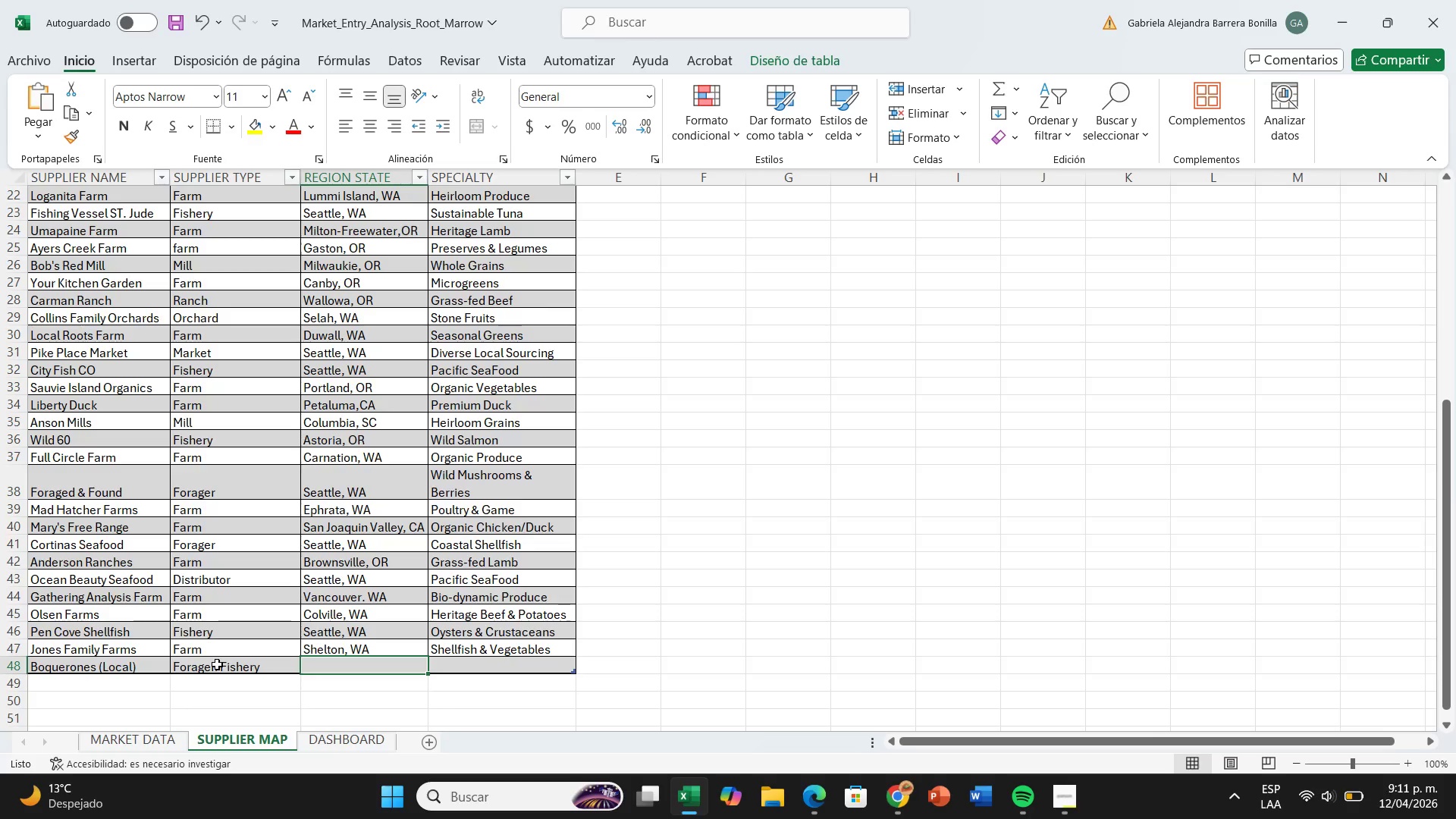 
type(Sea)
 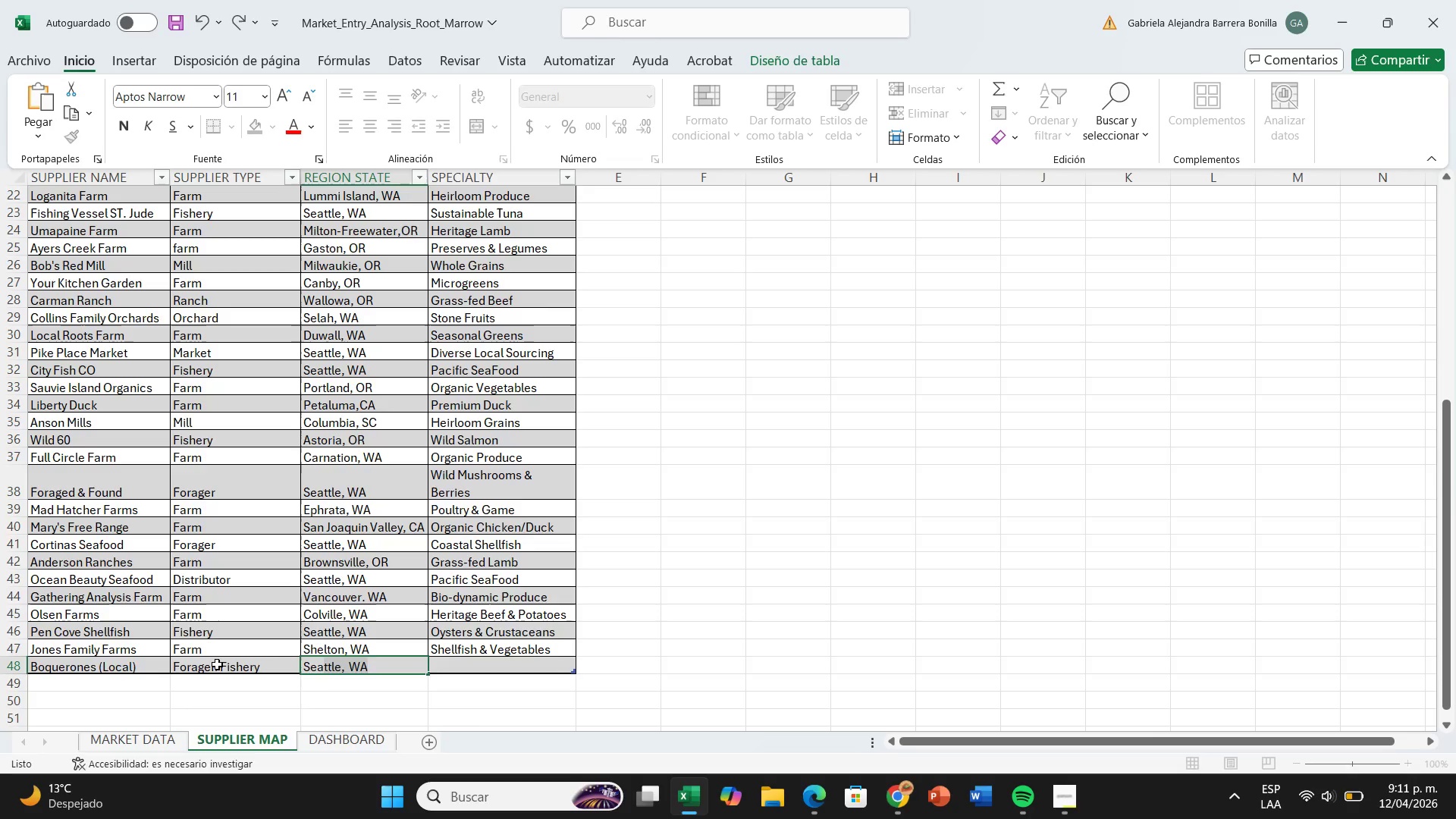 
key(ArrowRight)
 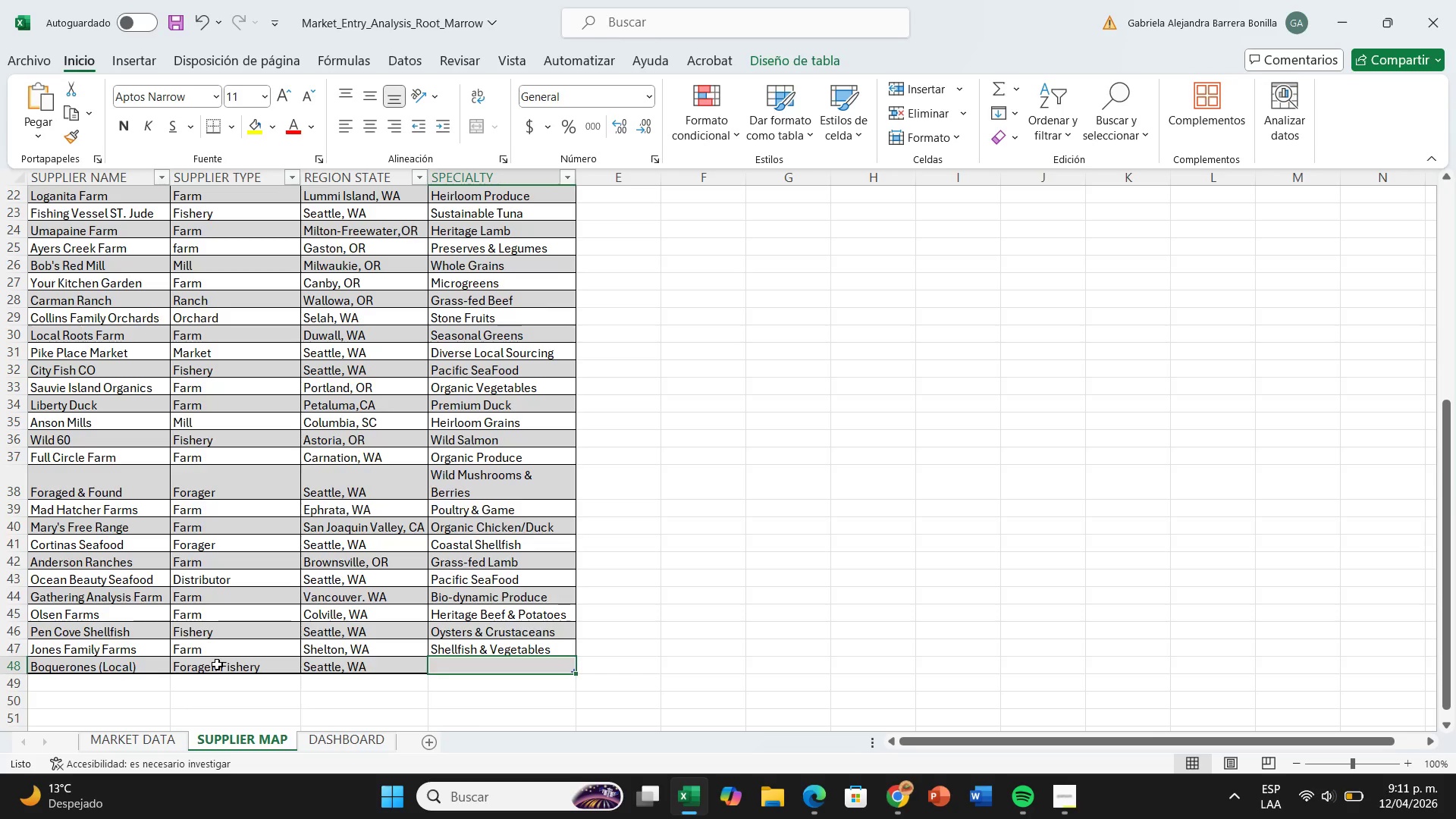 
type(Pax)
key(Backspace)
type(cific Anchovies)
 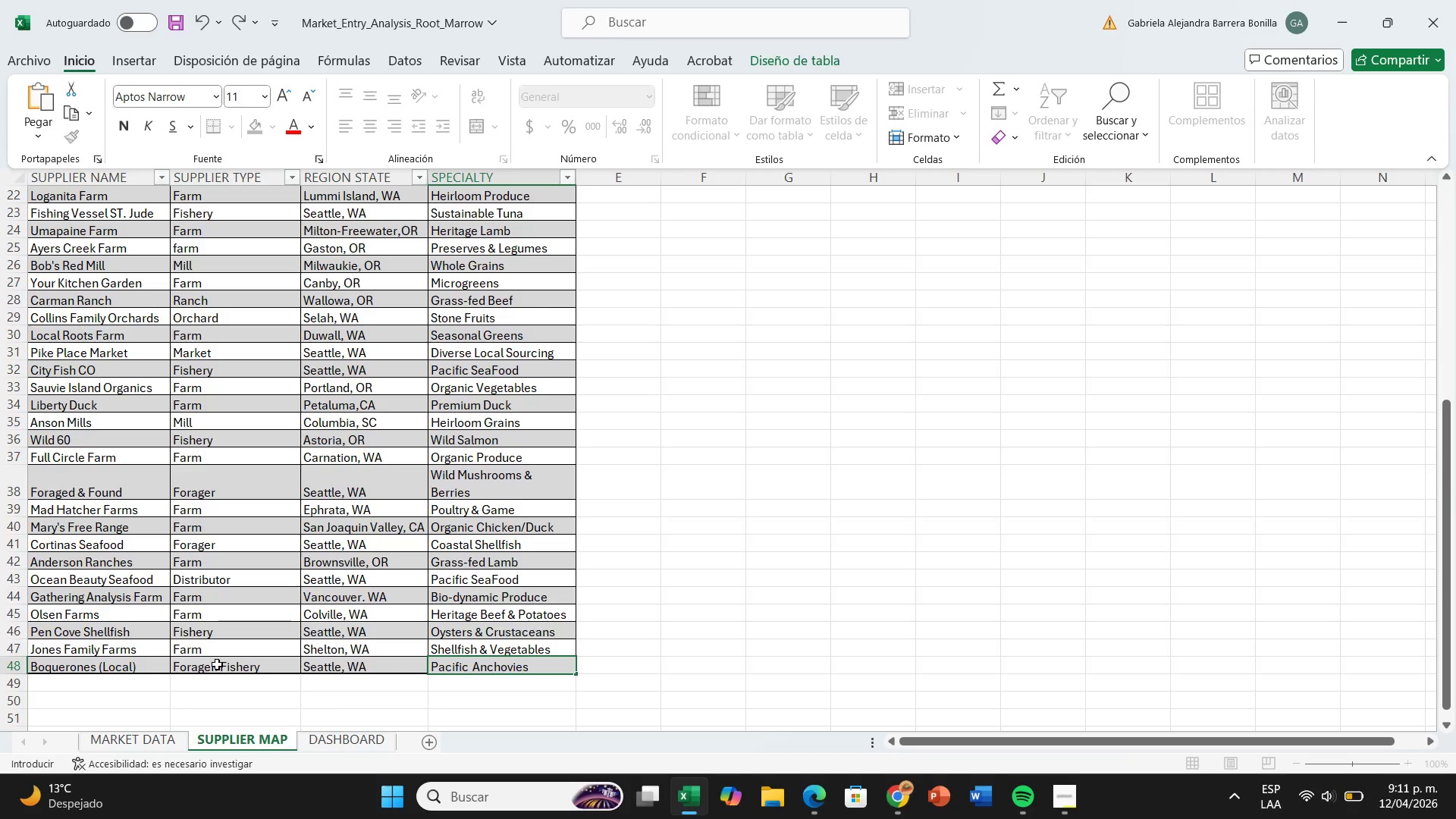 
key(Enter)
 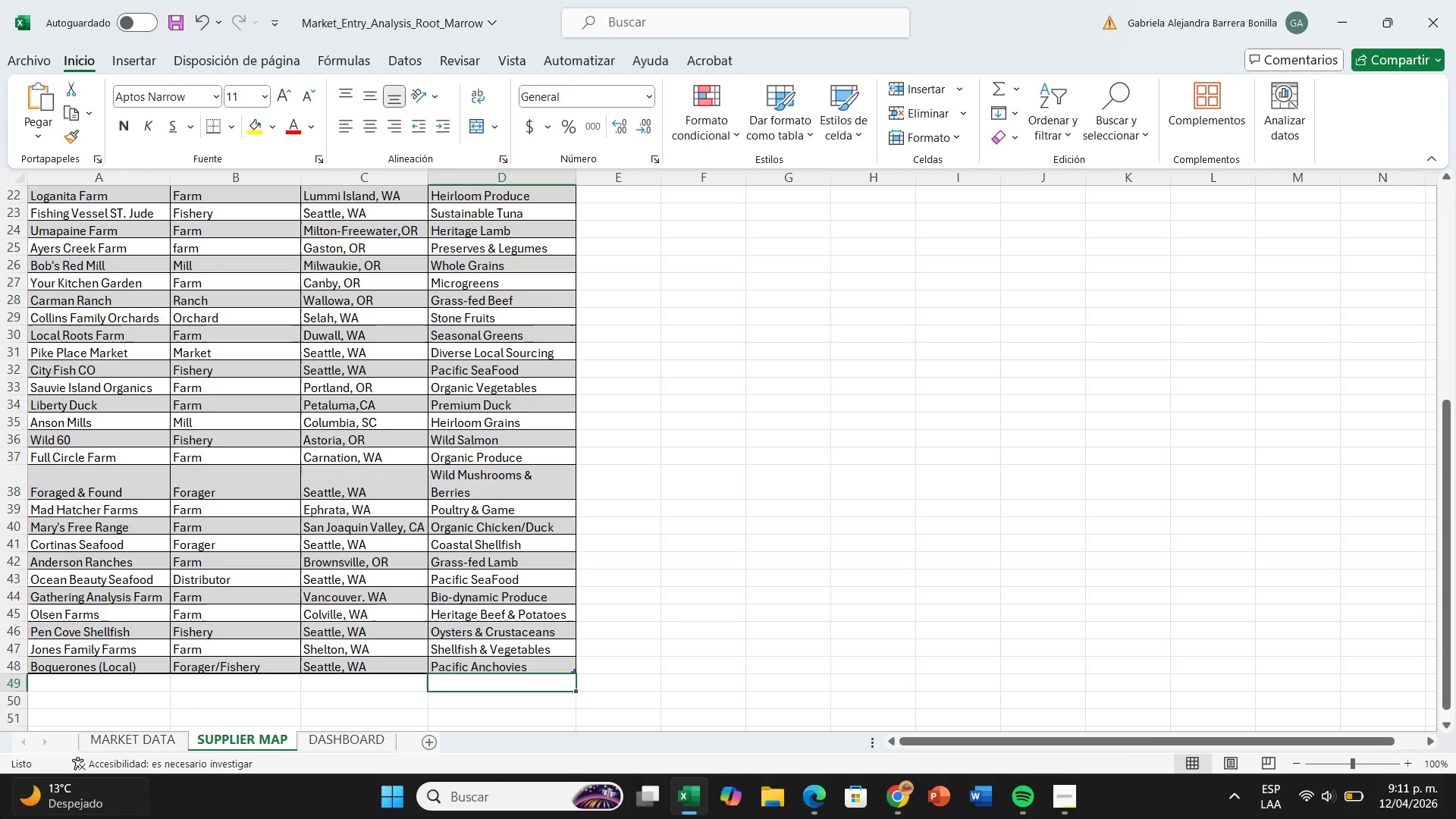 
left_click([127, 733])
 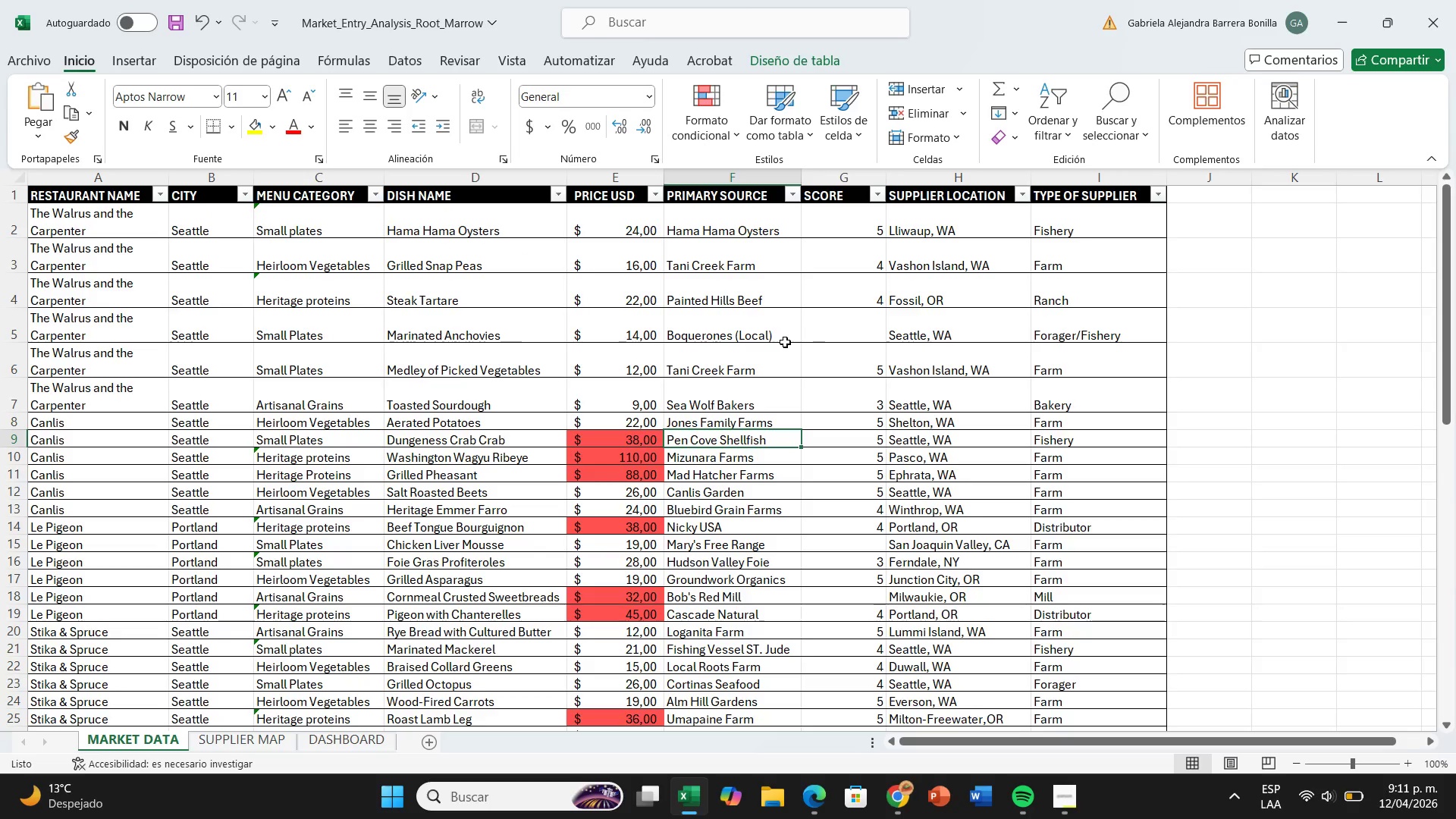 
scroll: coordinate [705, 585], scroll_direction: down, amount: 14.0
 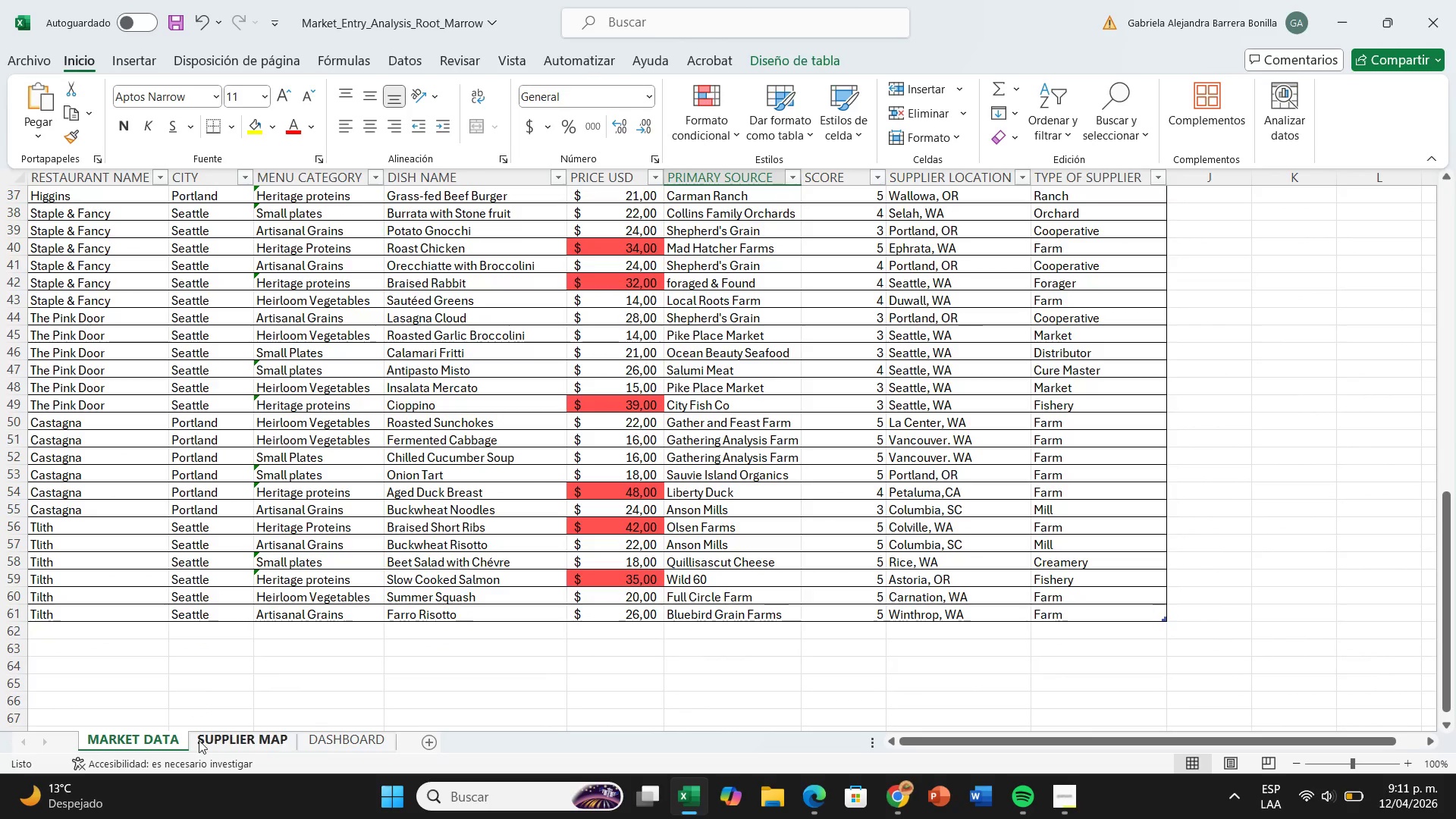 
left_click([199, 740])
 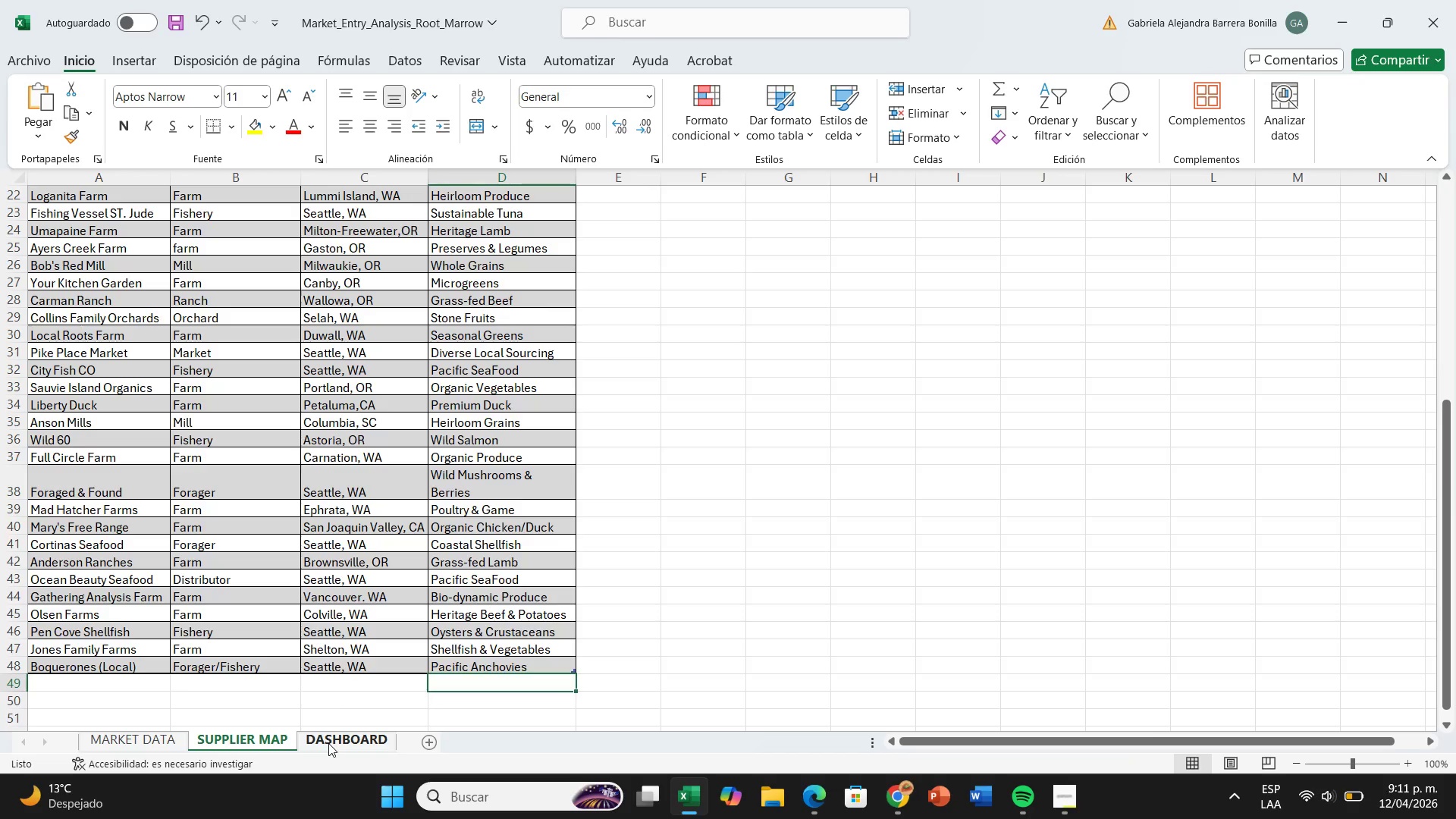 
wait(24.42)
 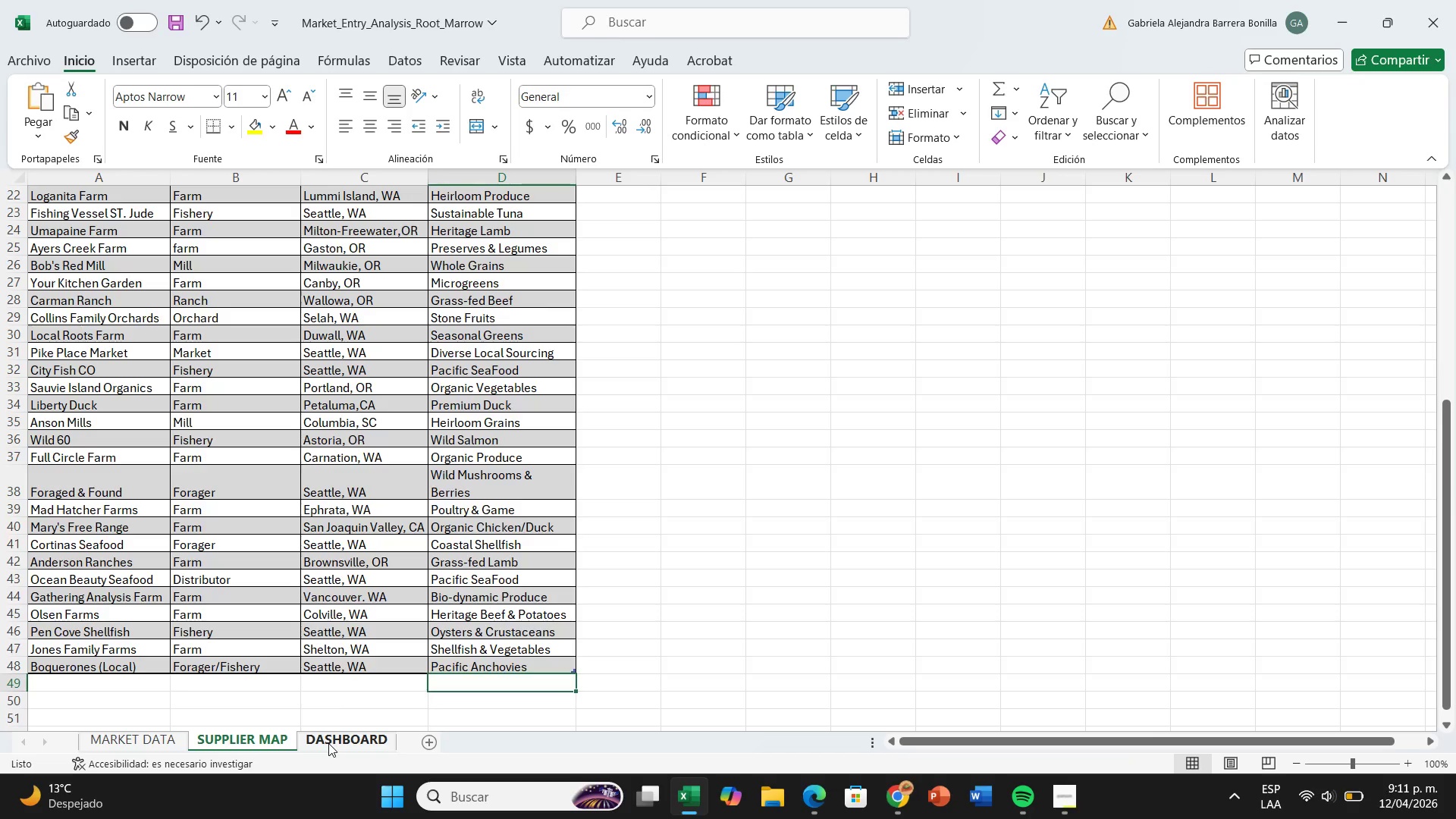 
left_click([328, 743])
 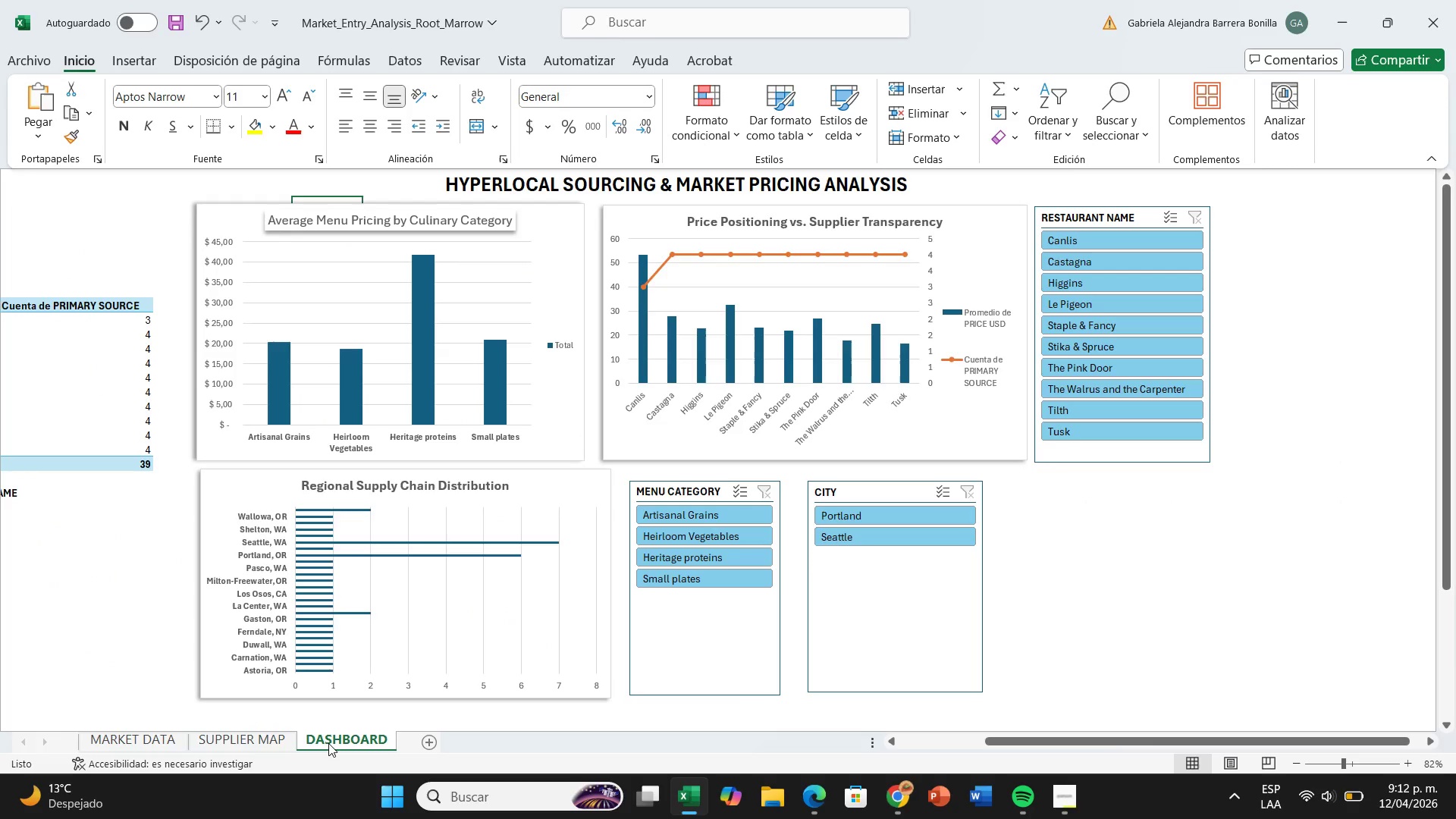 
wait(16.89)
 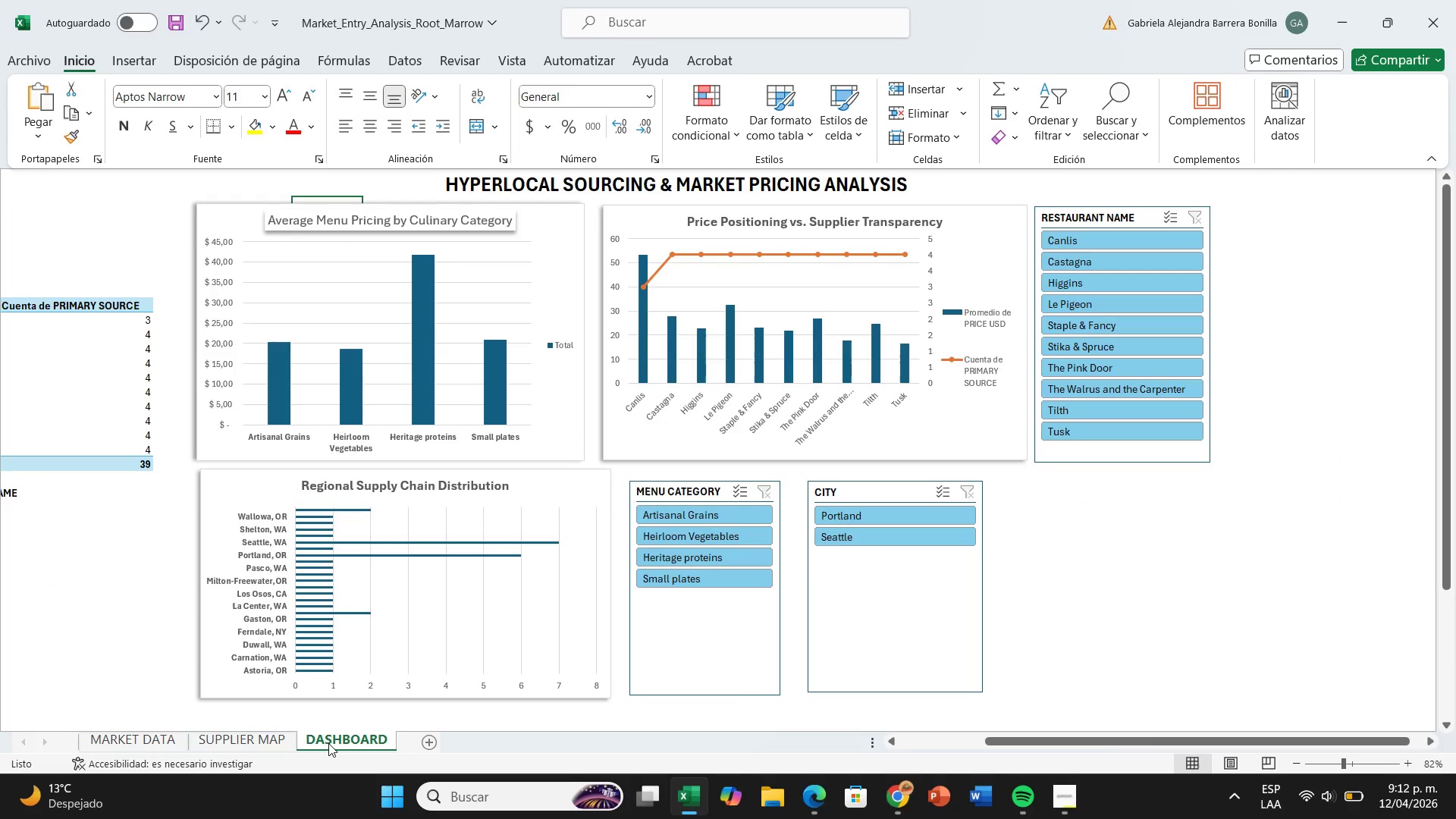 
left_click([1338, 764])
 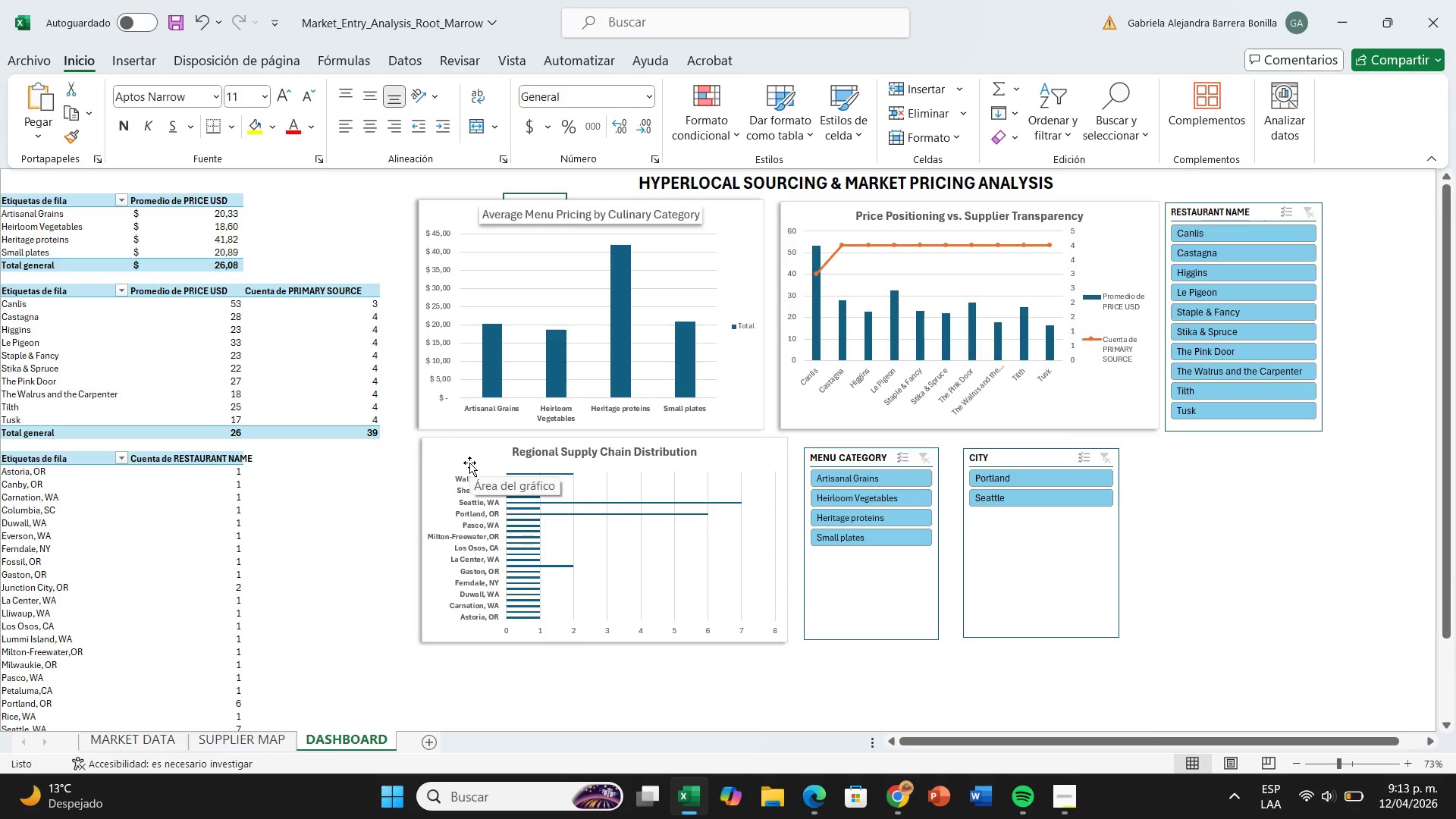 
wait(83.11)
 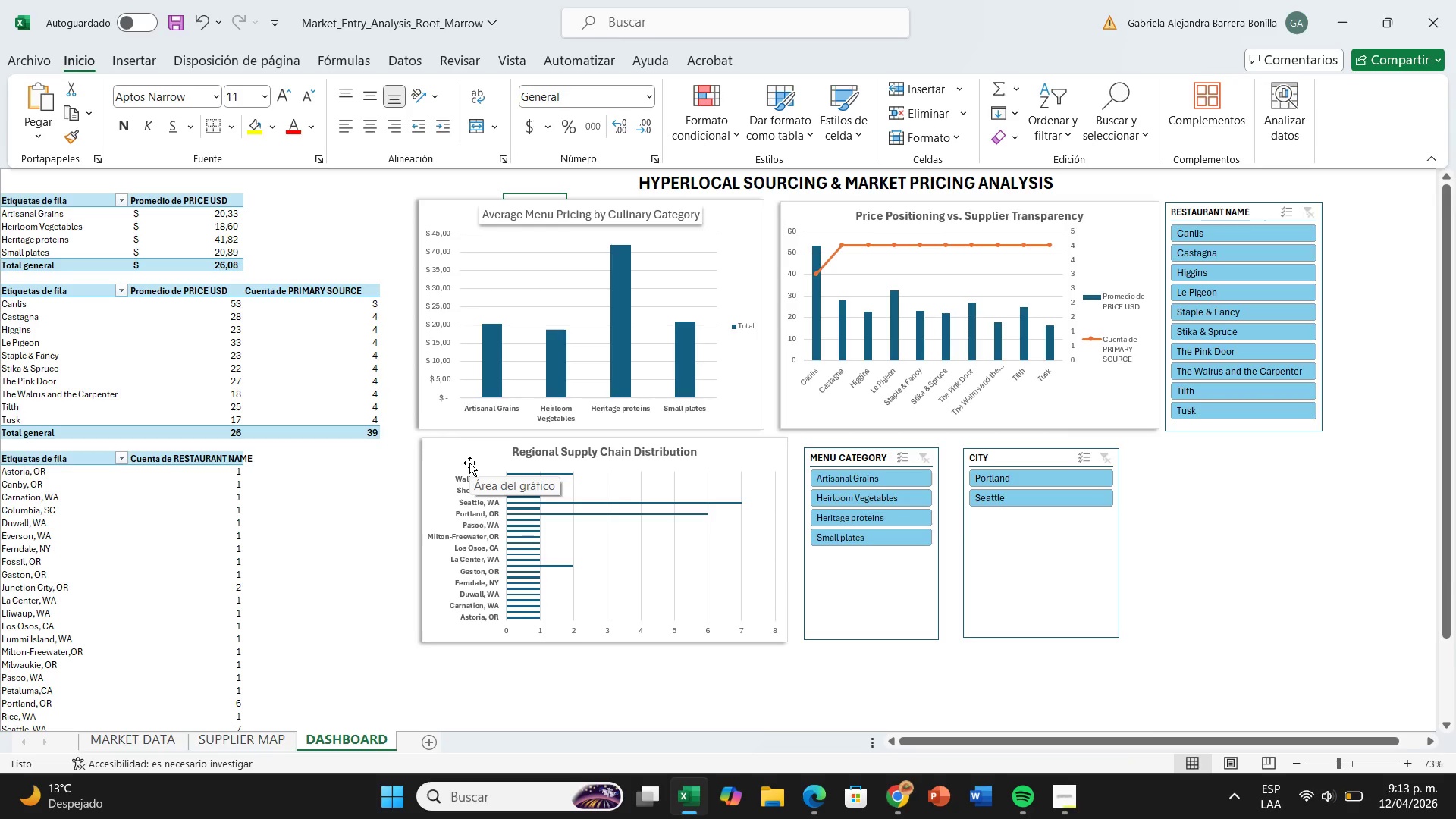 
scroll: coordinate [356, 588], scroll_direction: down, amount: 3.0
 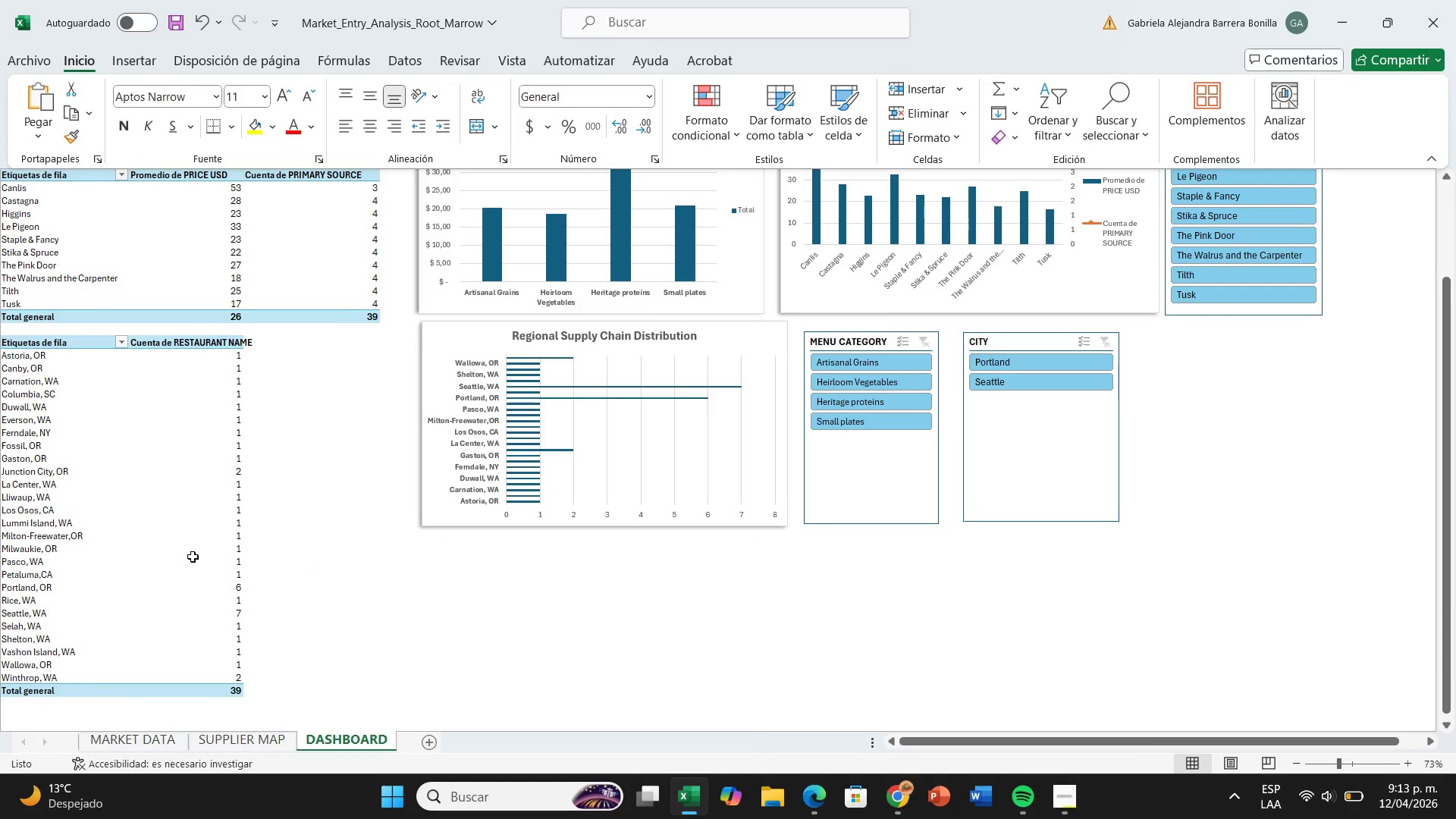 
left_click([193, 557])
 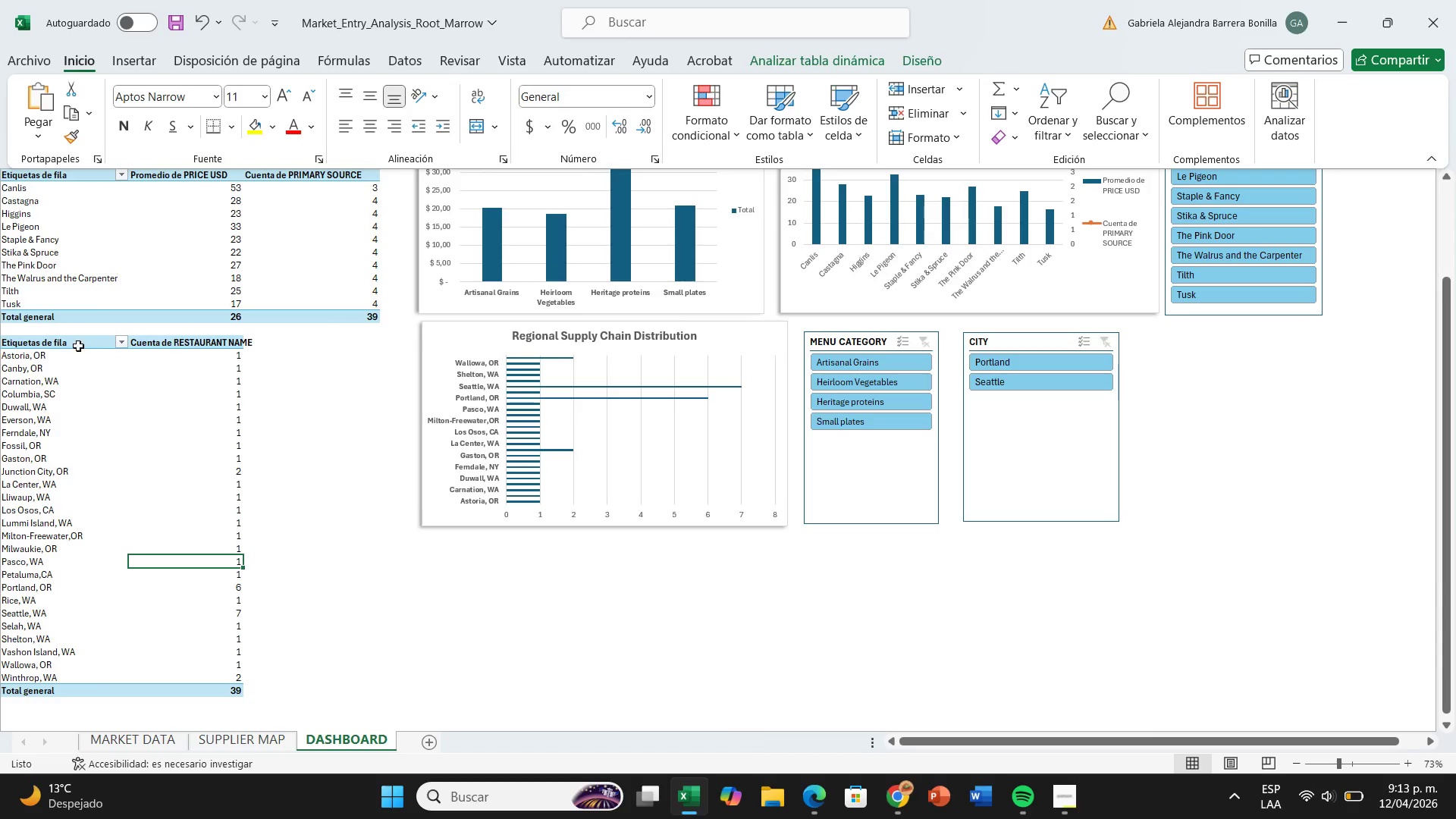 
left_click([76, 345])
 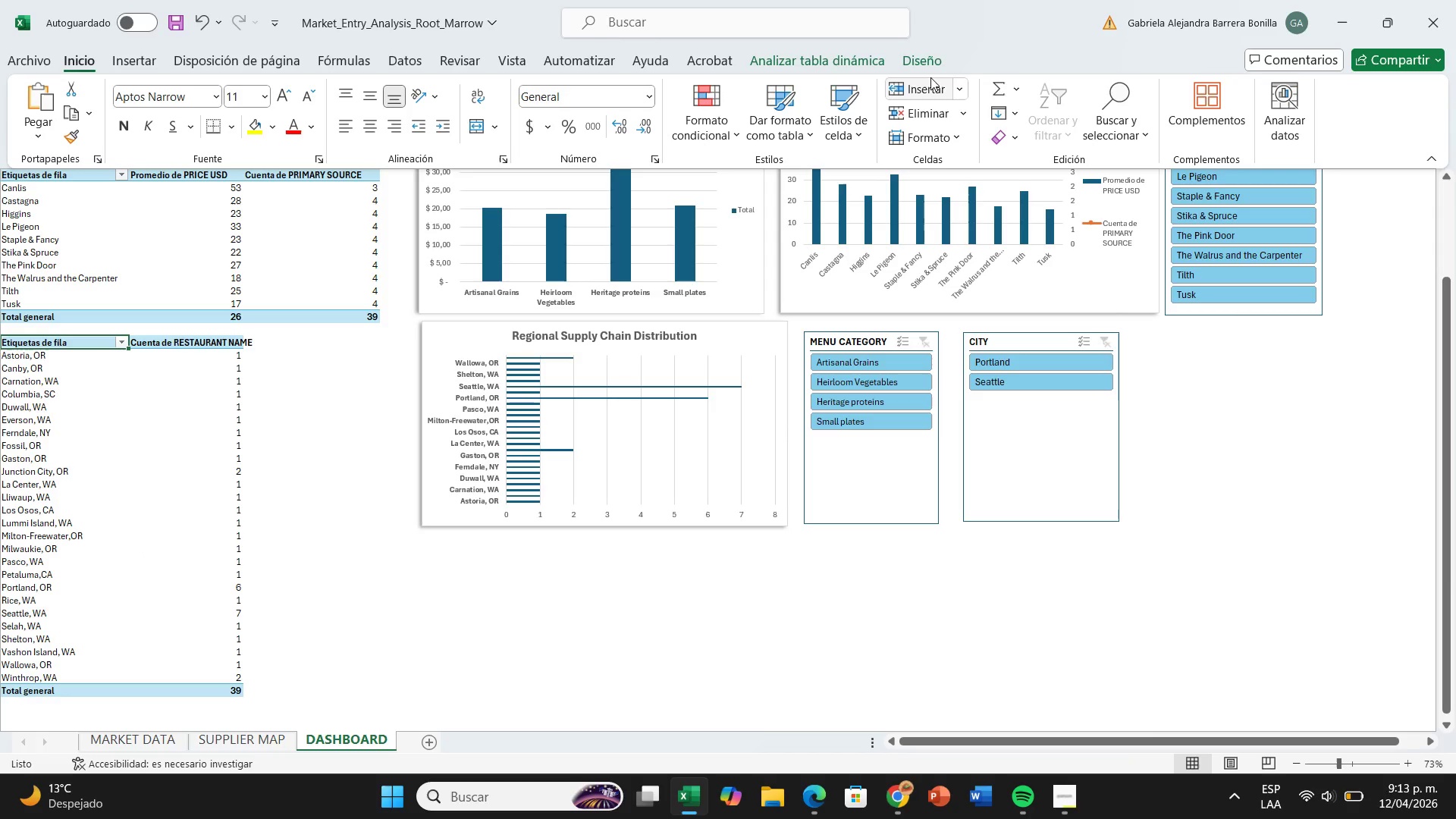 
left_click([852, 64])
 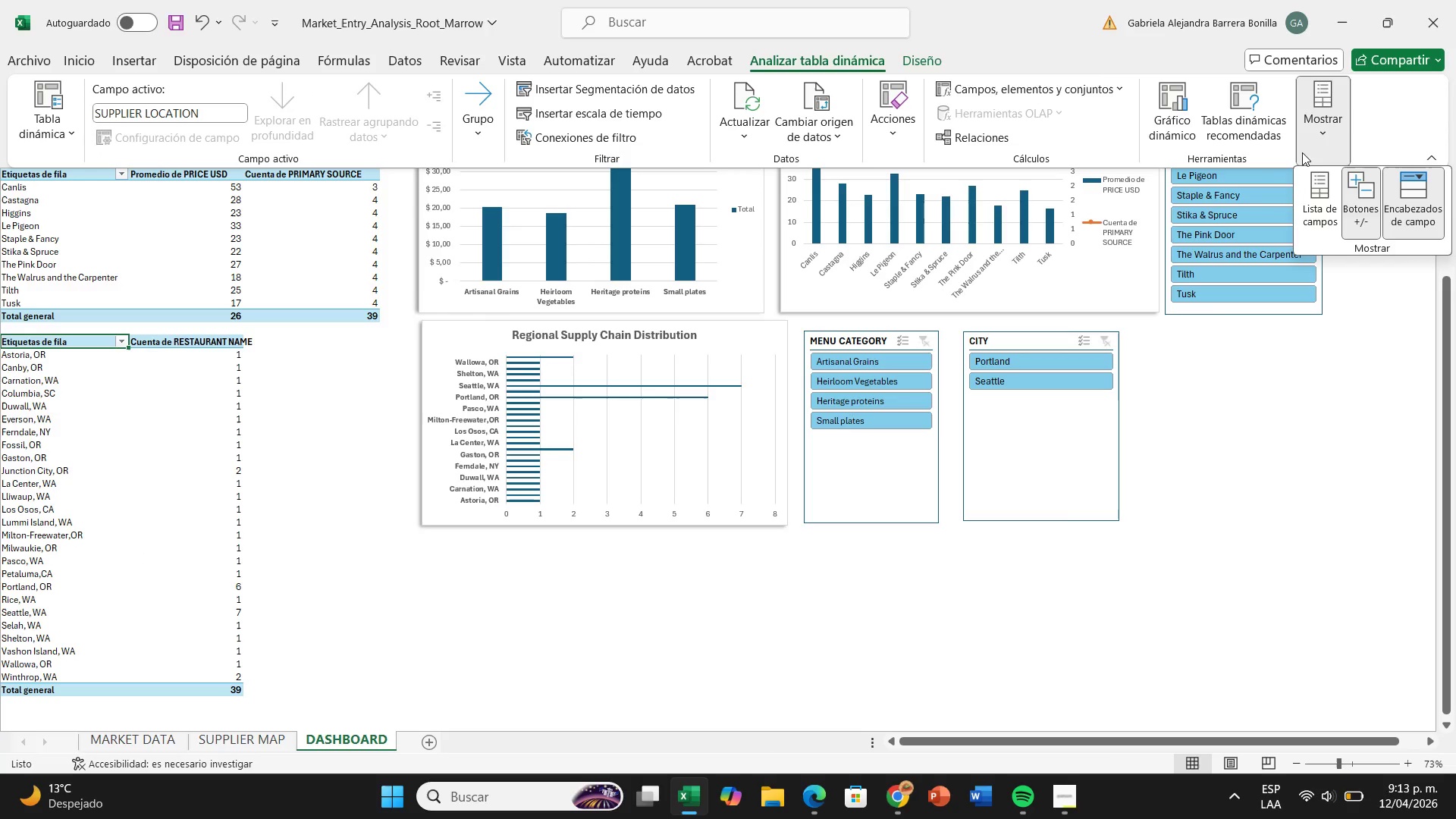 
left_click([1313, 182])
 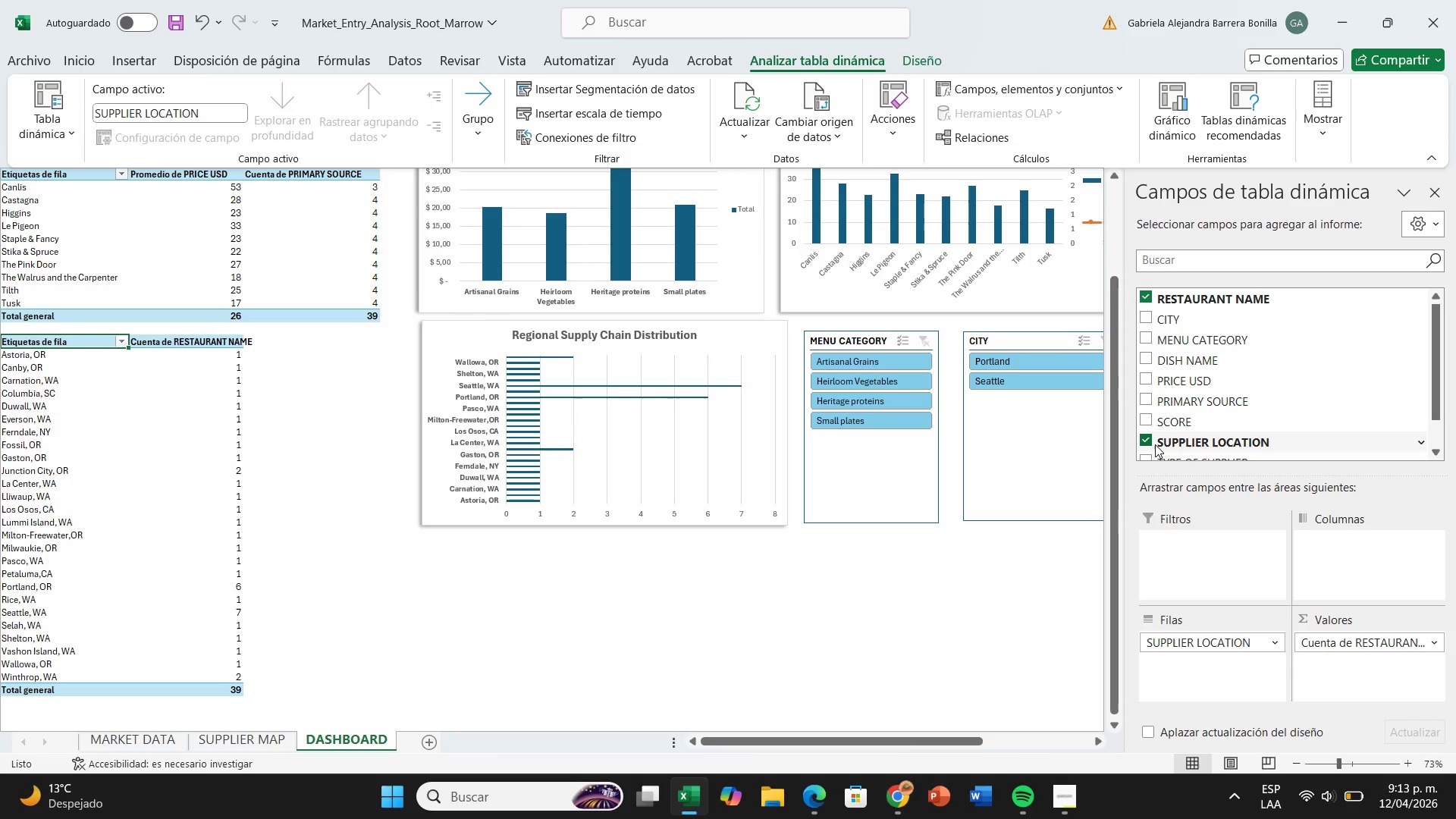 
left_click([1145, 436])
 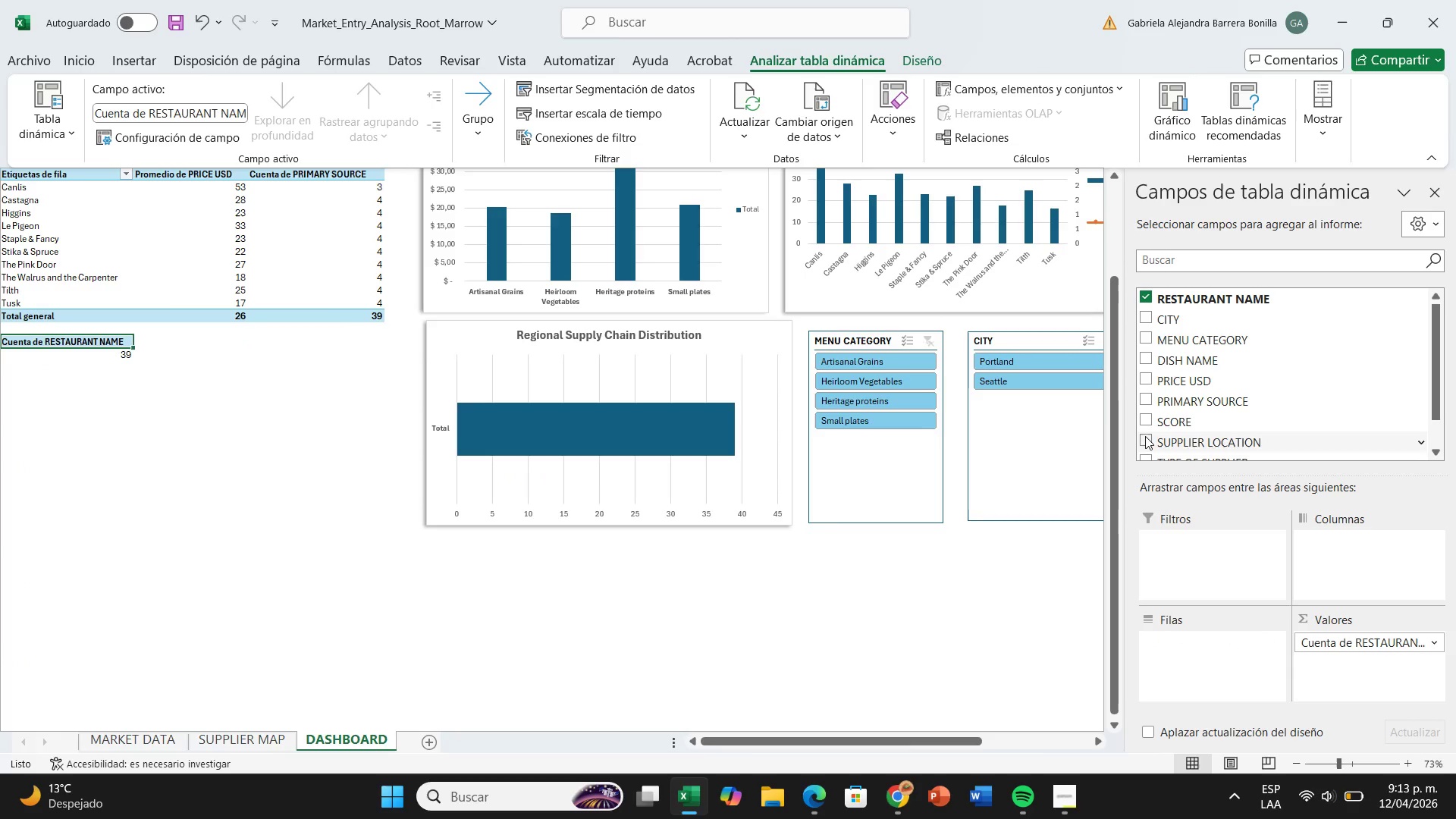 
left_click([1145, 436])
 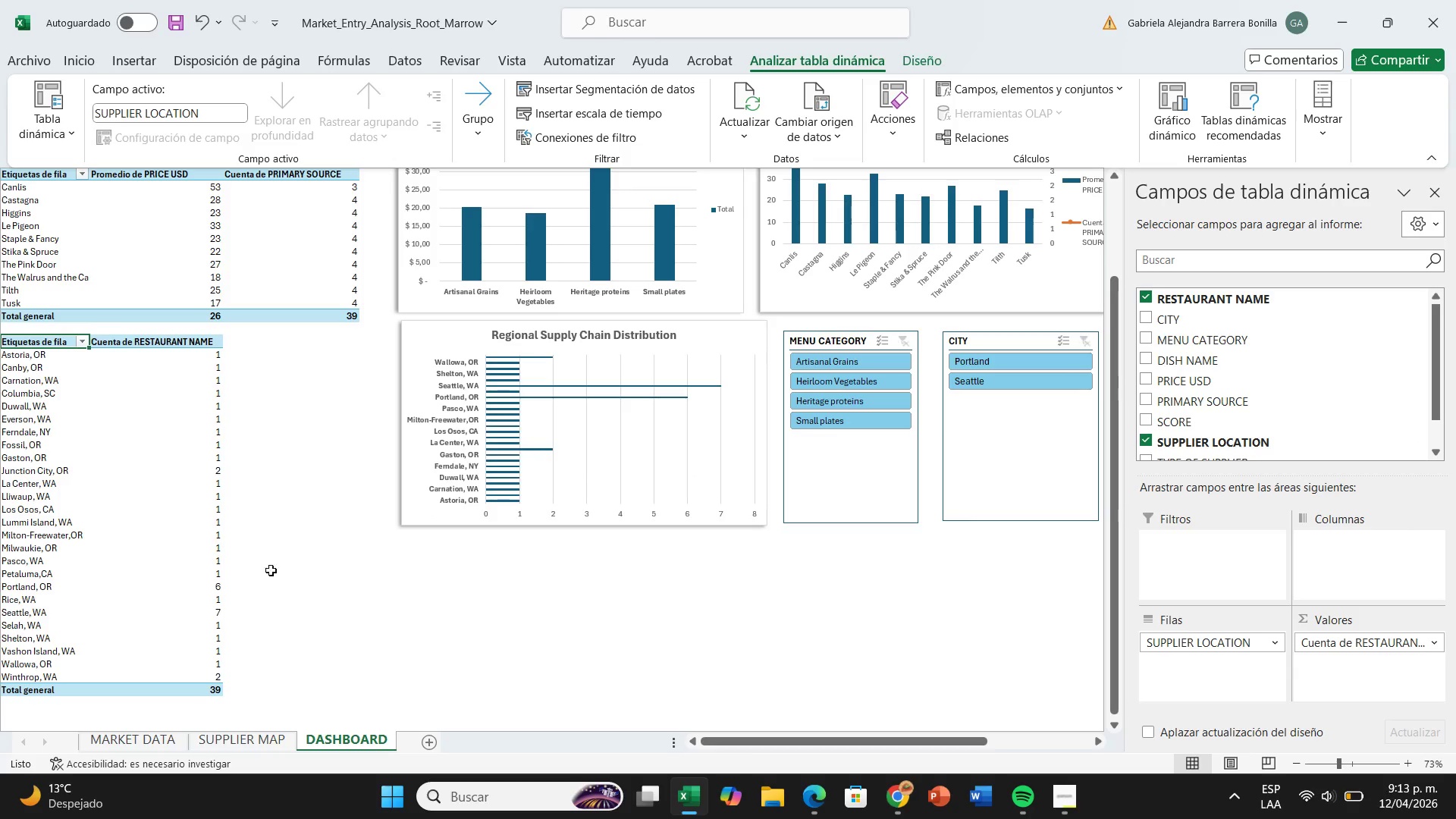 
left_click([450, 512])
 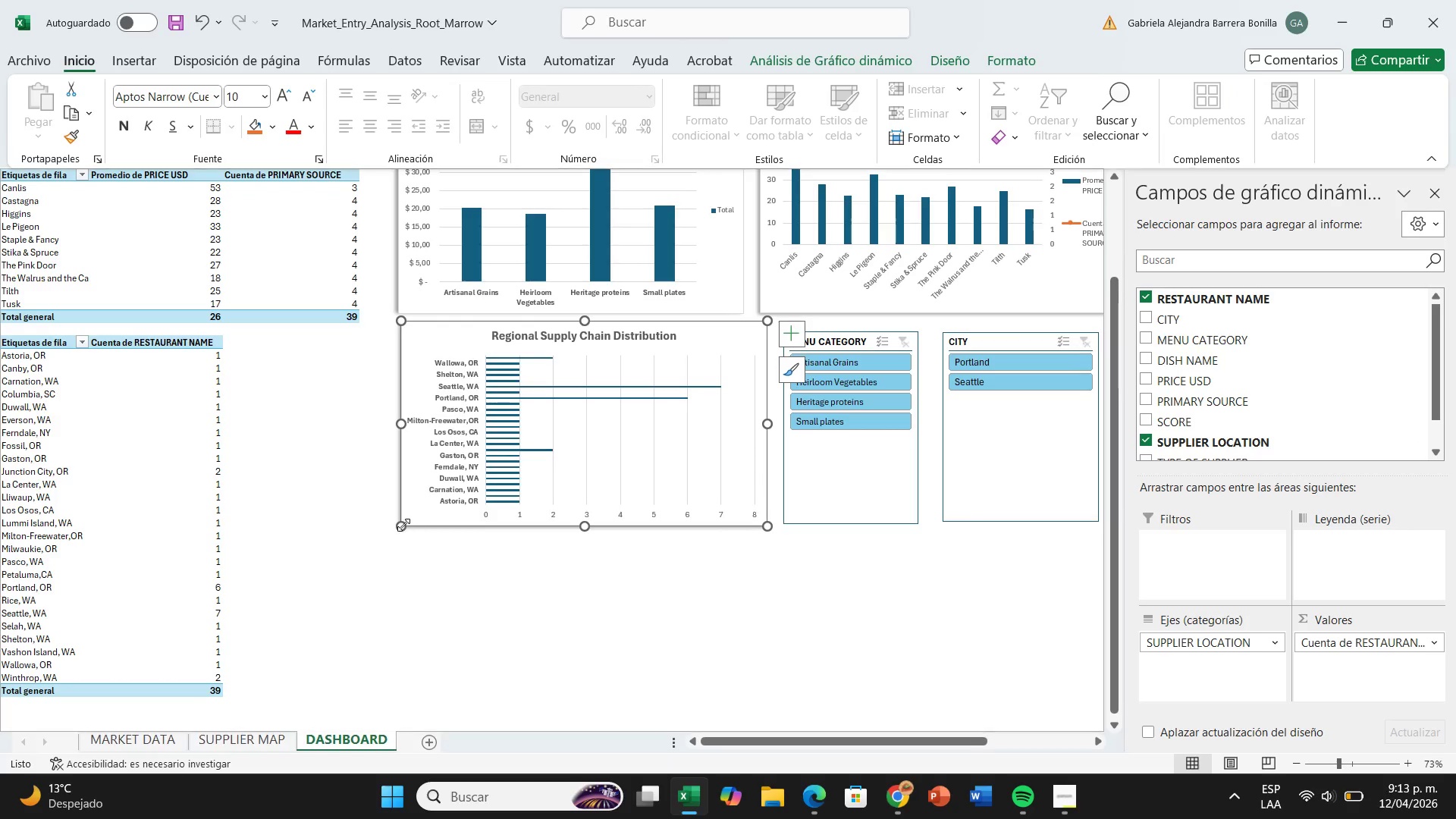 
left_click_drag(start_coordinate=[403, 525], to_coordinate=[398, 557])
 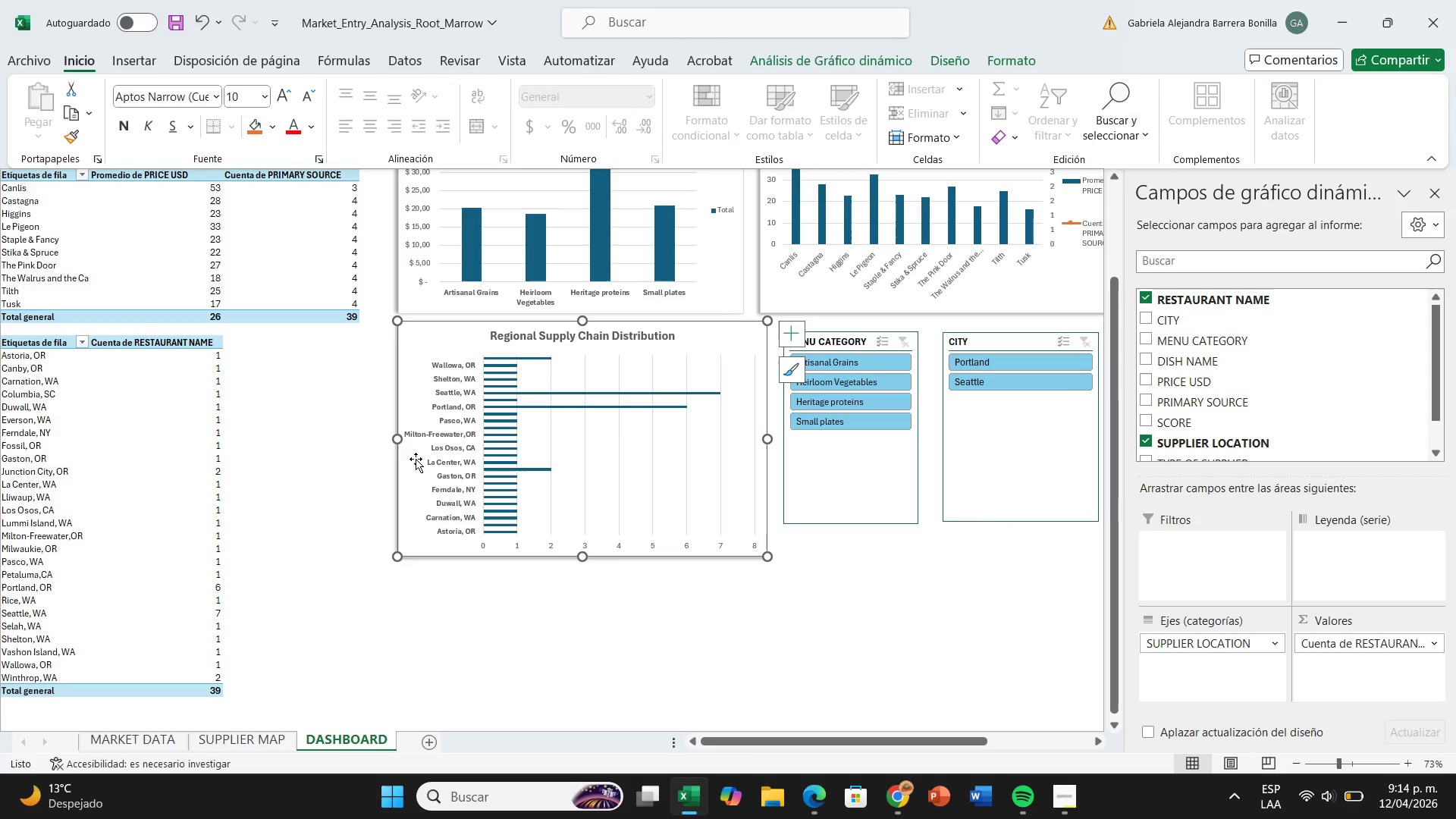 
mouse_move([418, 407])
 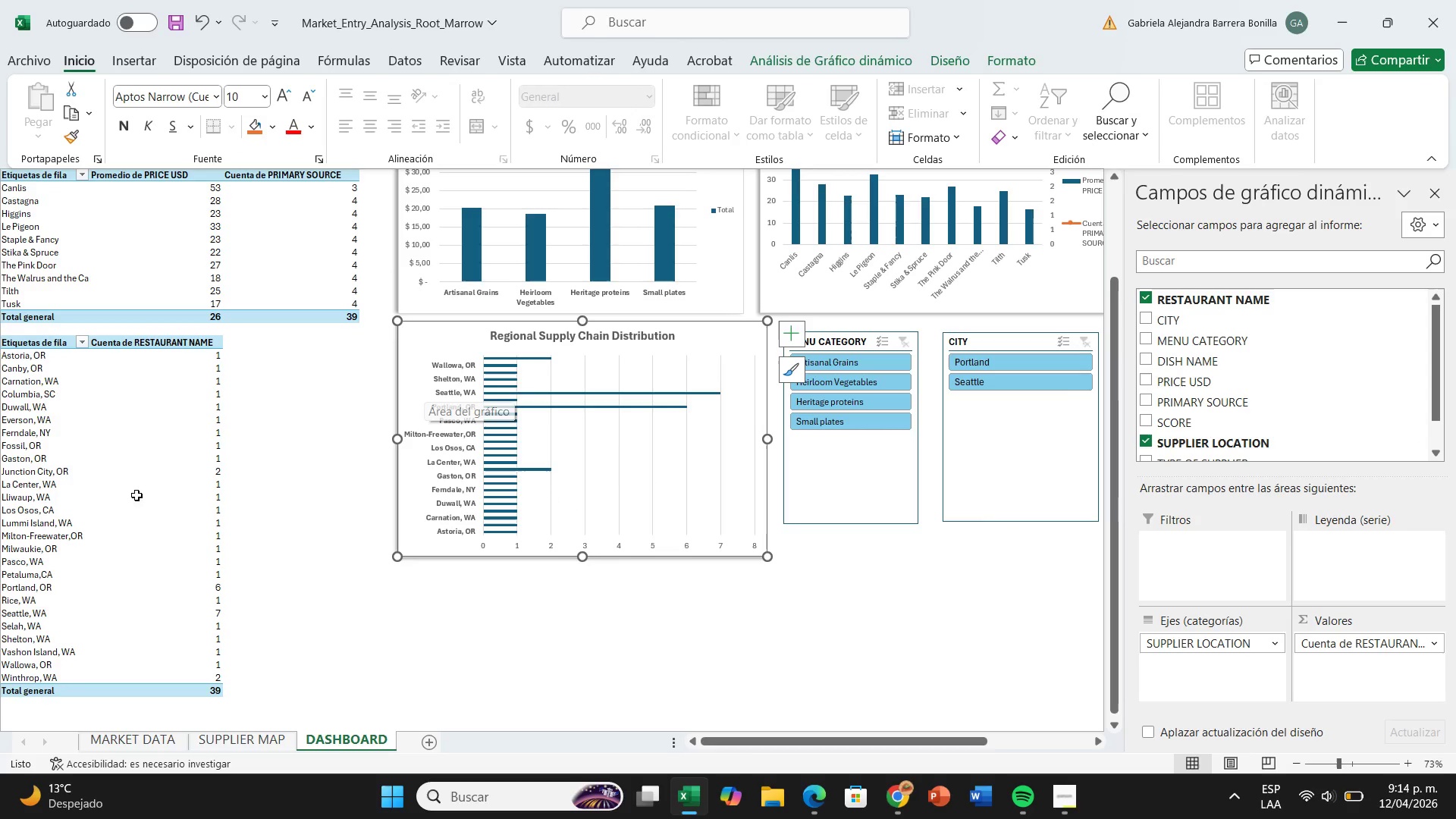 
mouse_move([153, 494])
 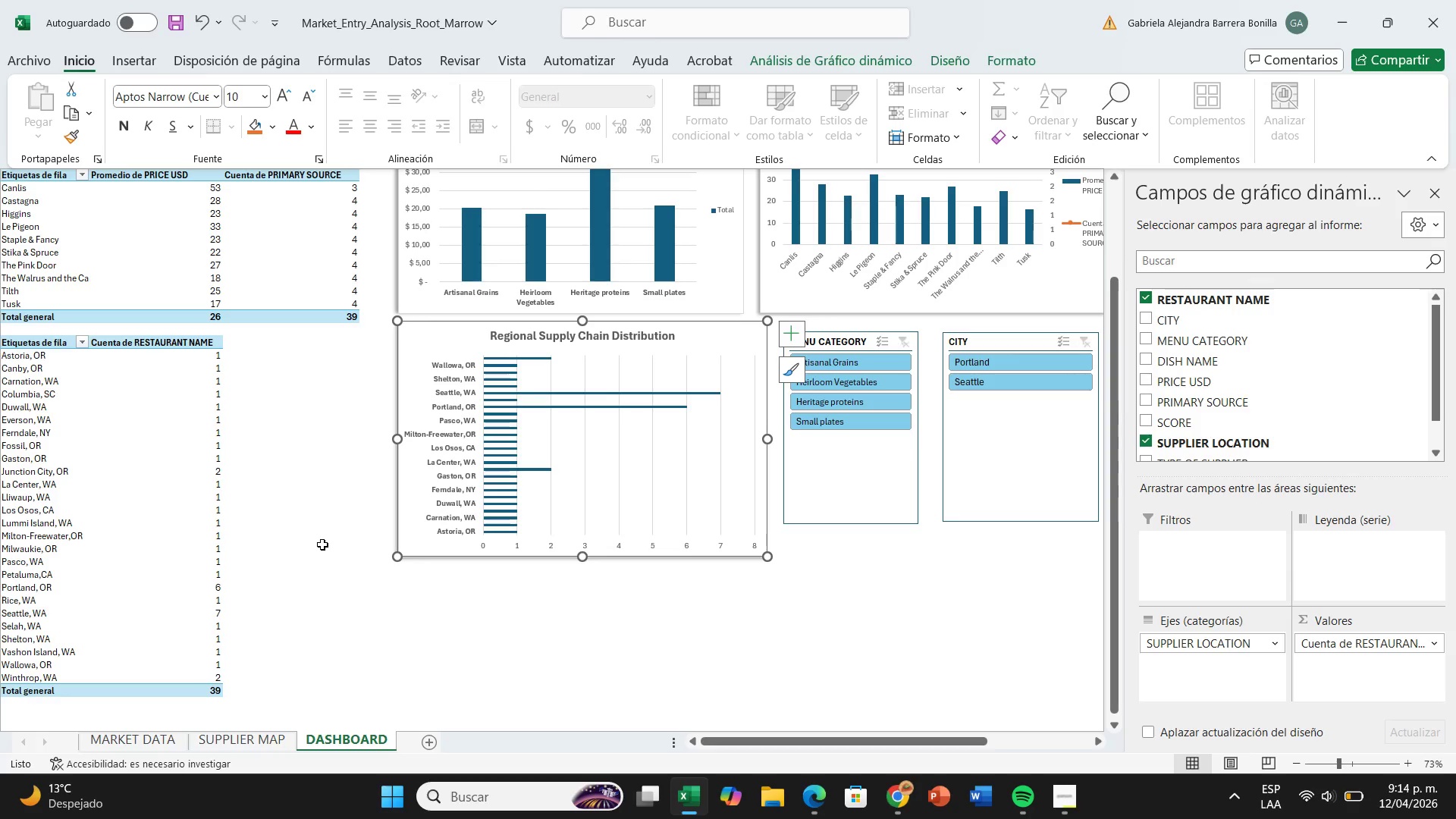 
wait(8.42)
 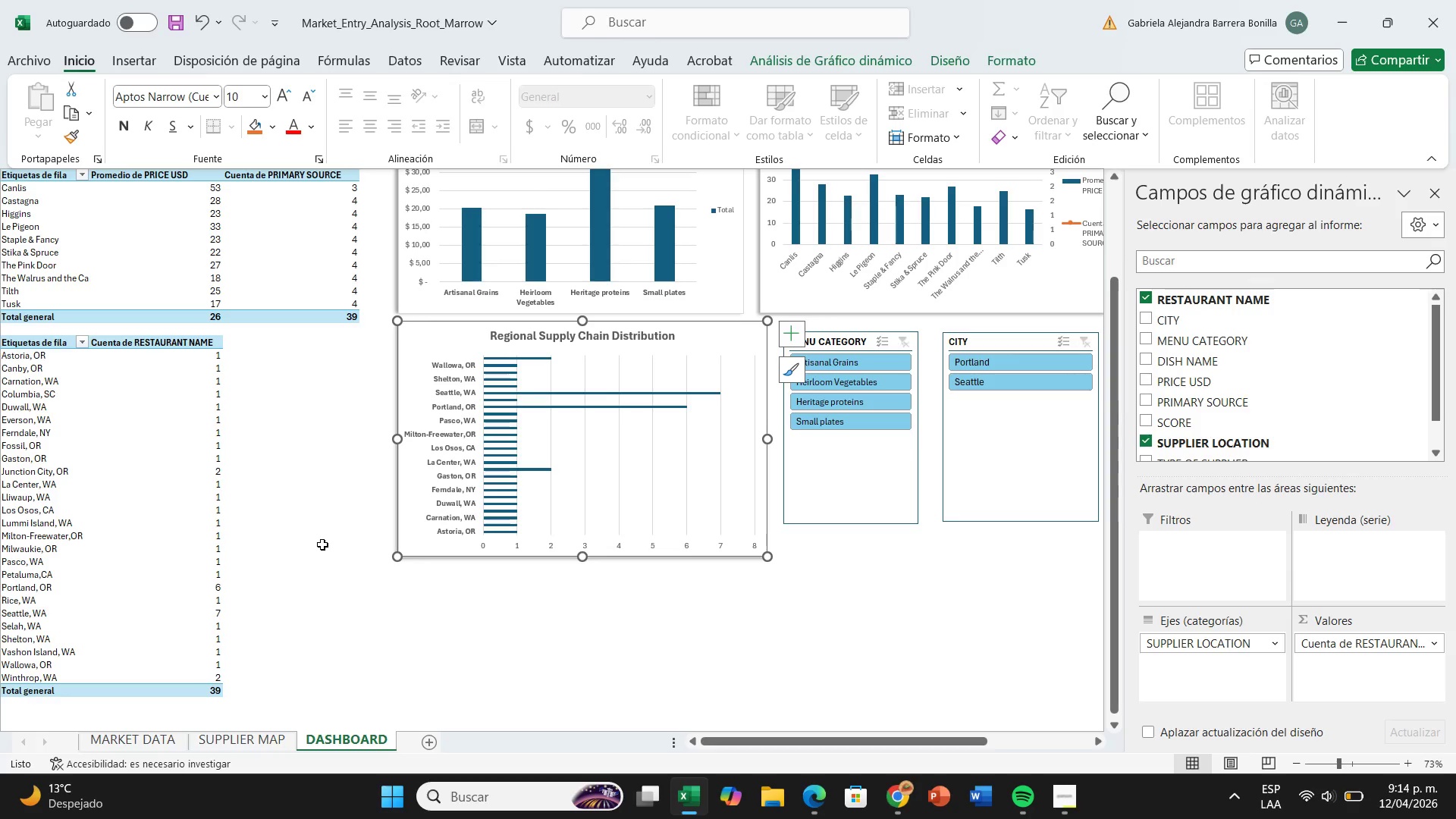 
scroll: coordinate [44, 350], scroll_direction: up, amount: 3.0
 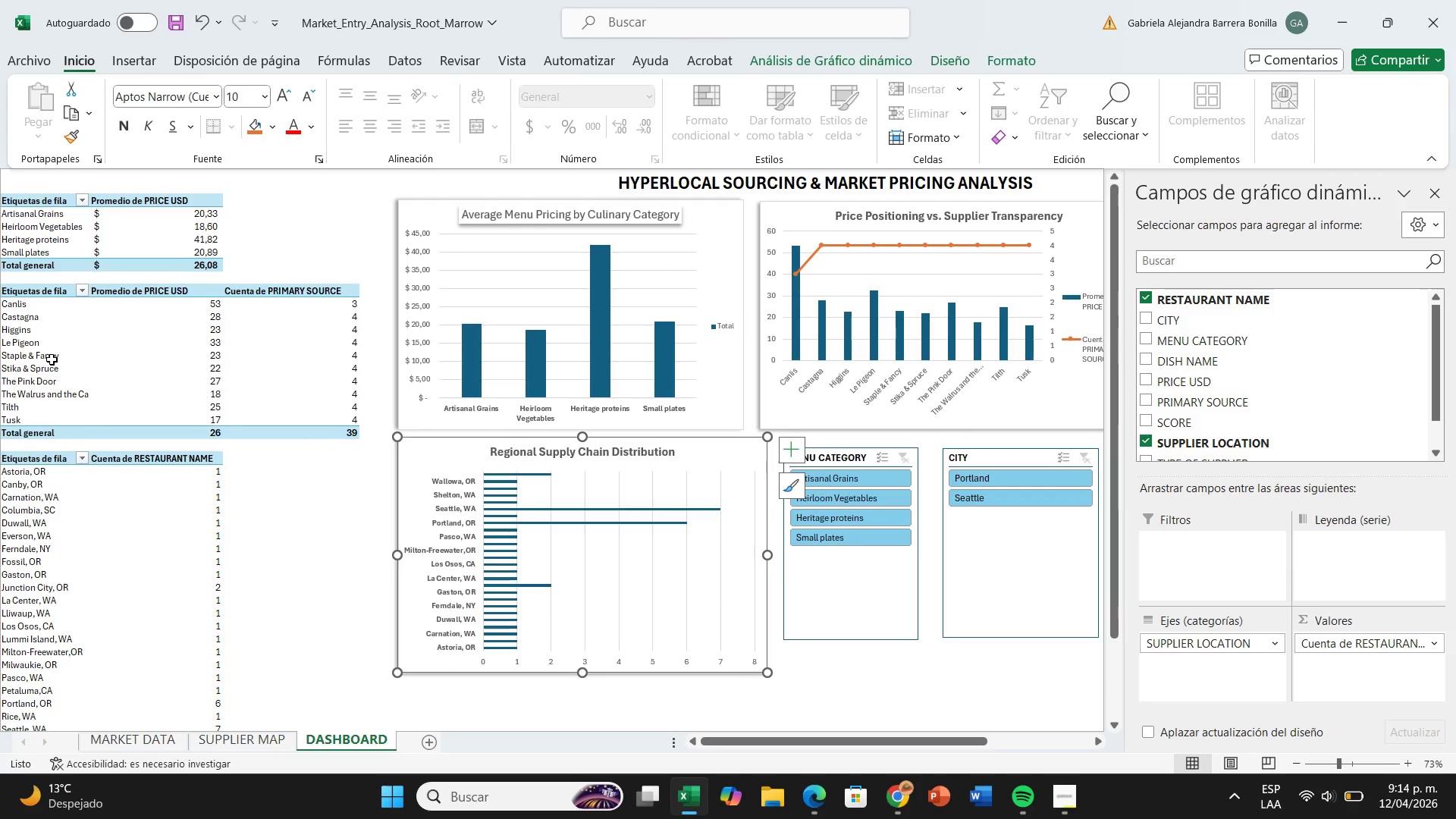 
mouse_move([78, 367])
 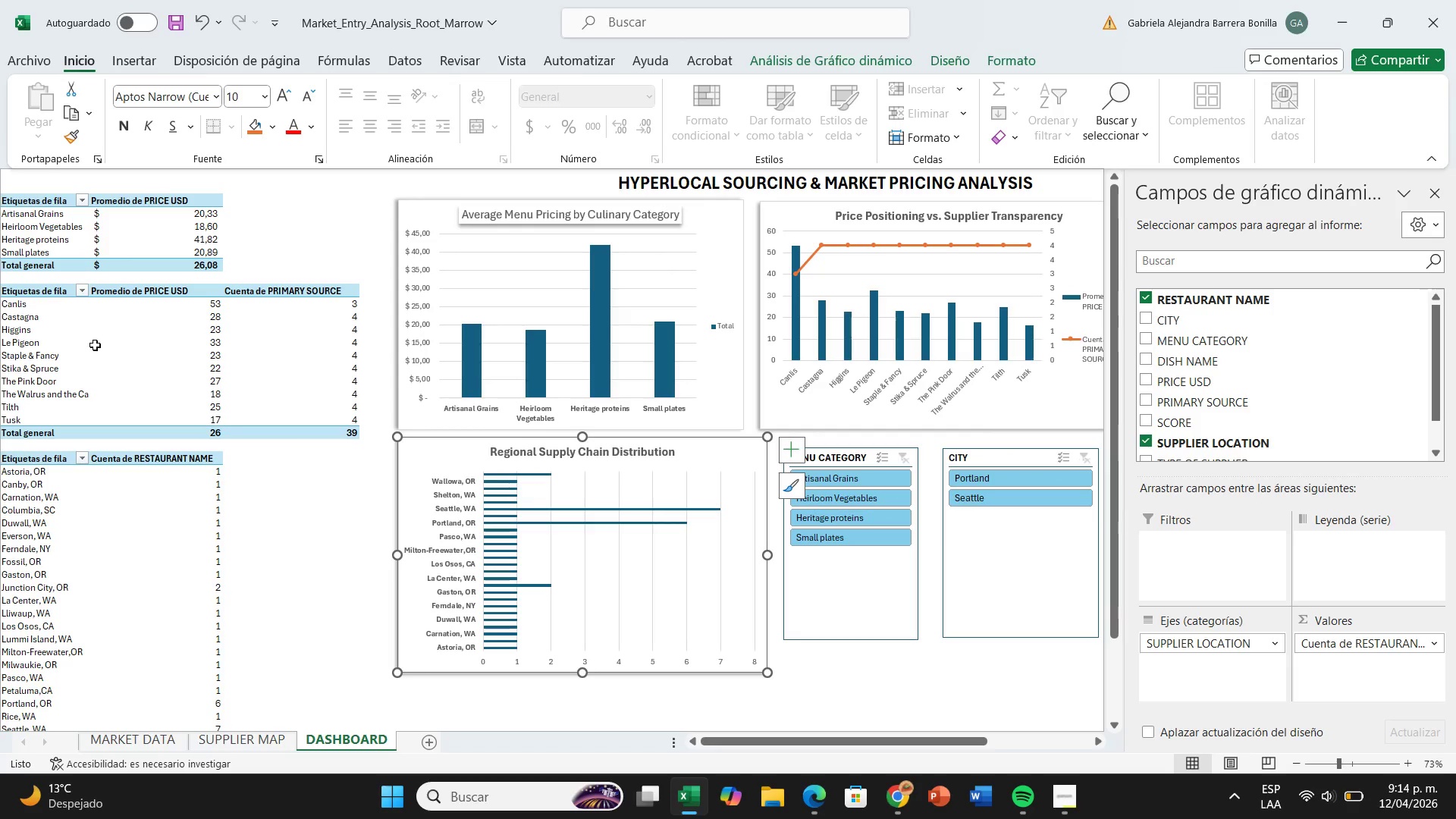 
mouse_move([105, 369])
 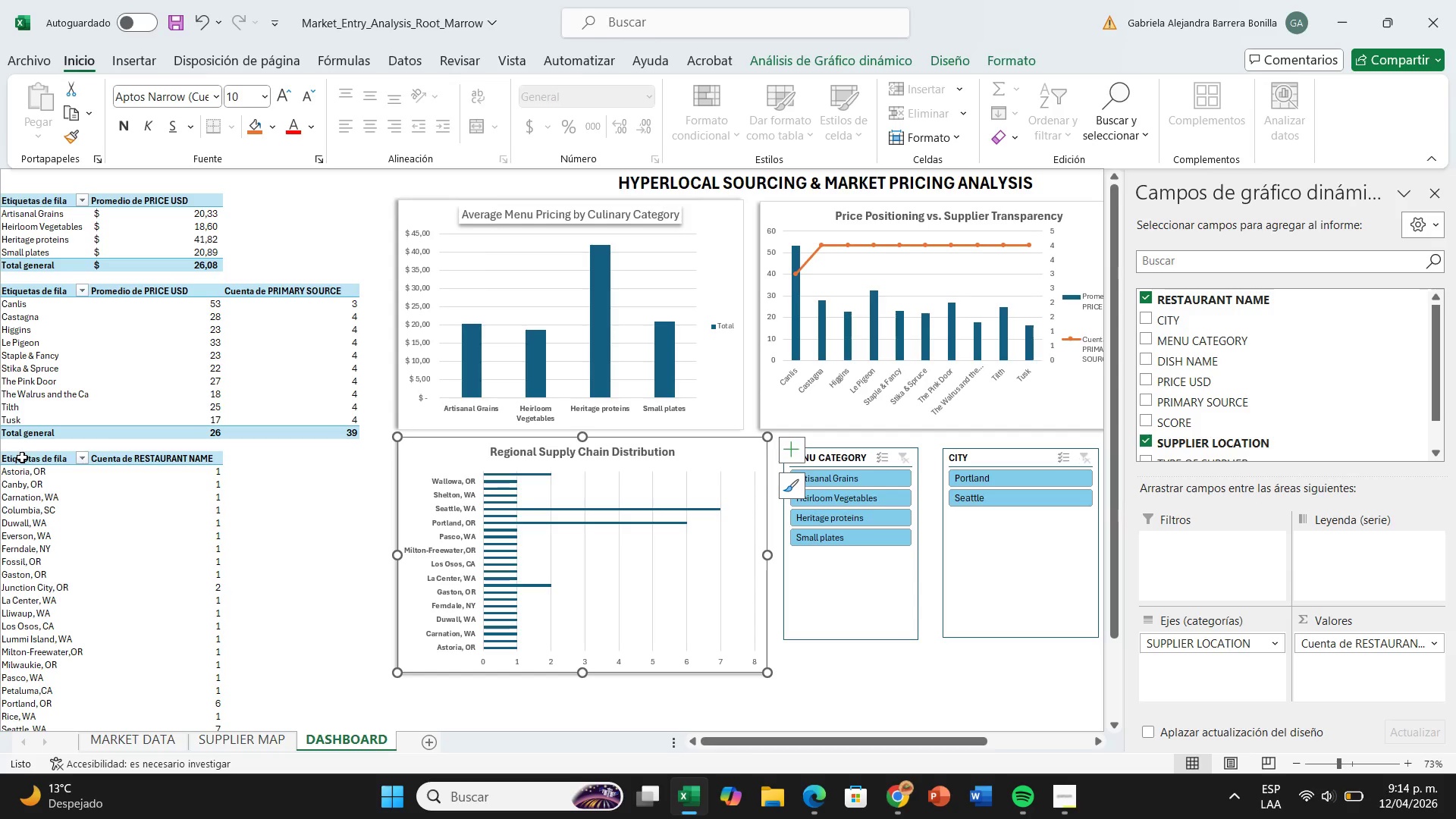 
left_click([23, 457])
 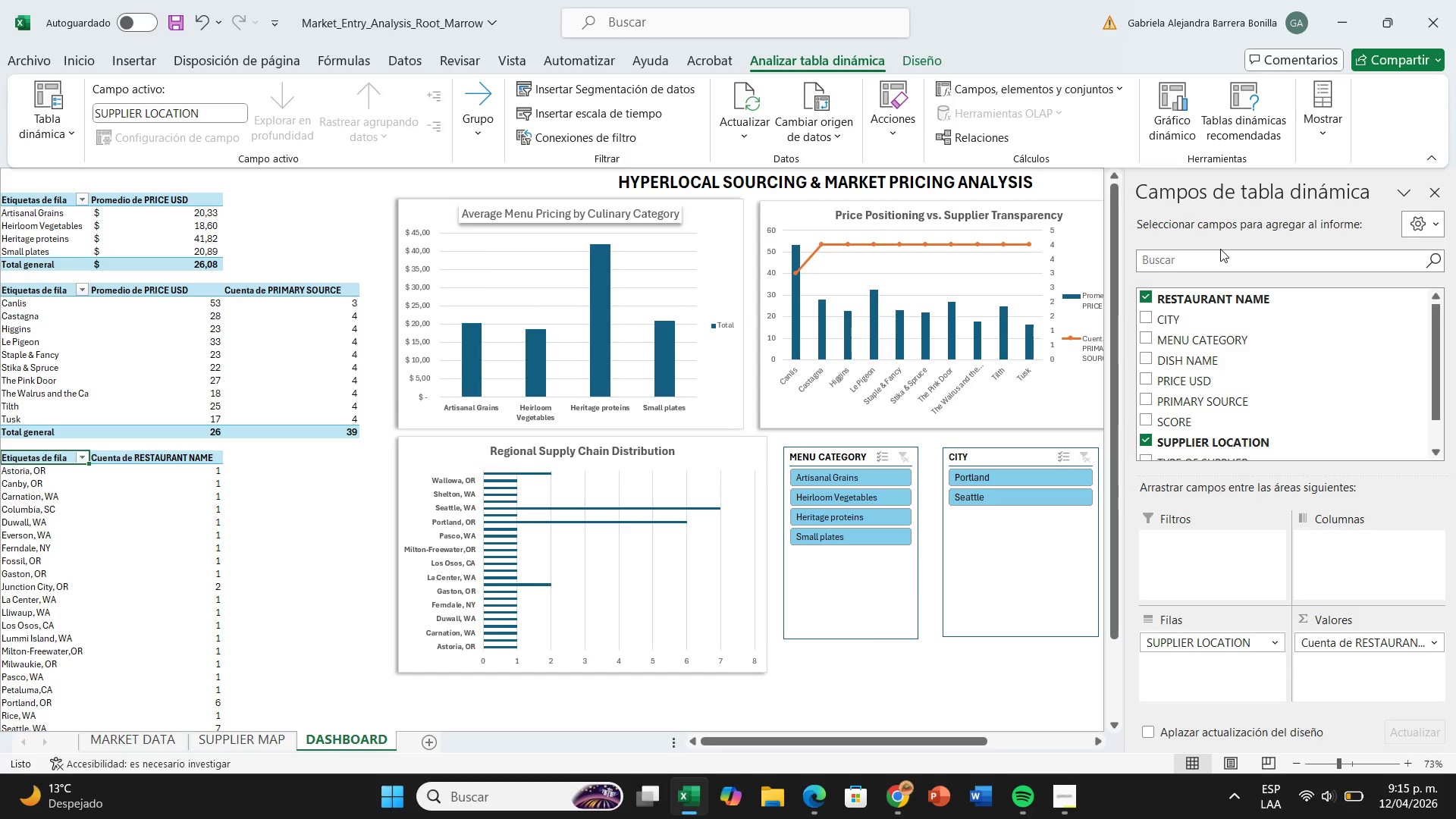 
wait(77.58)
 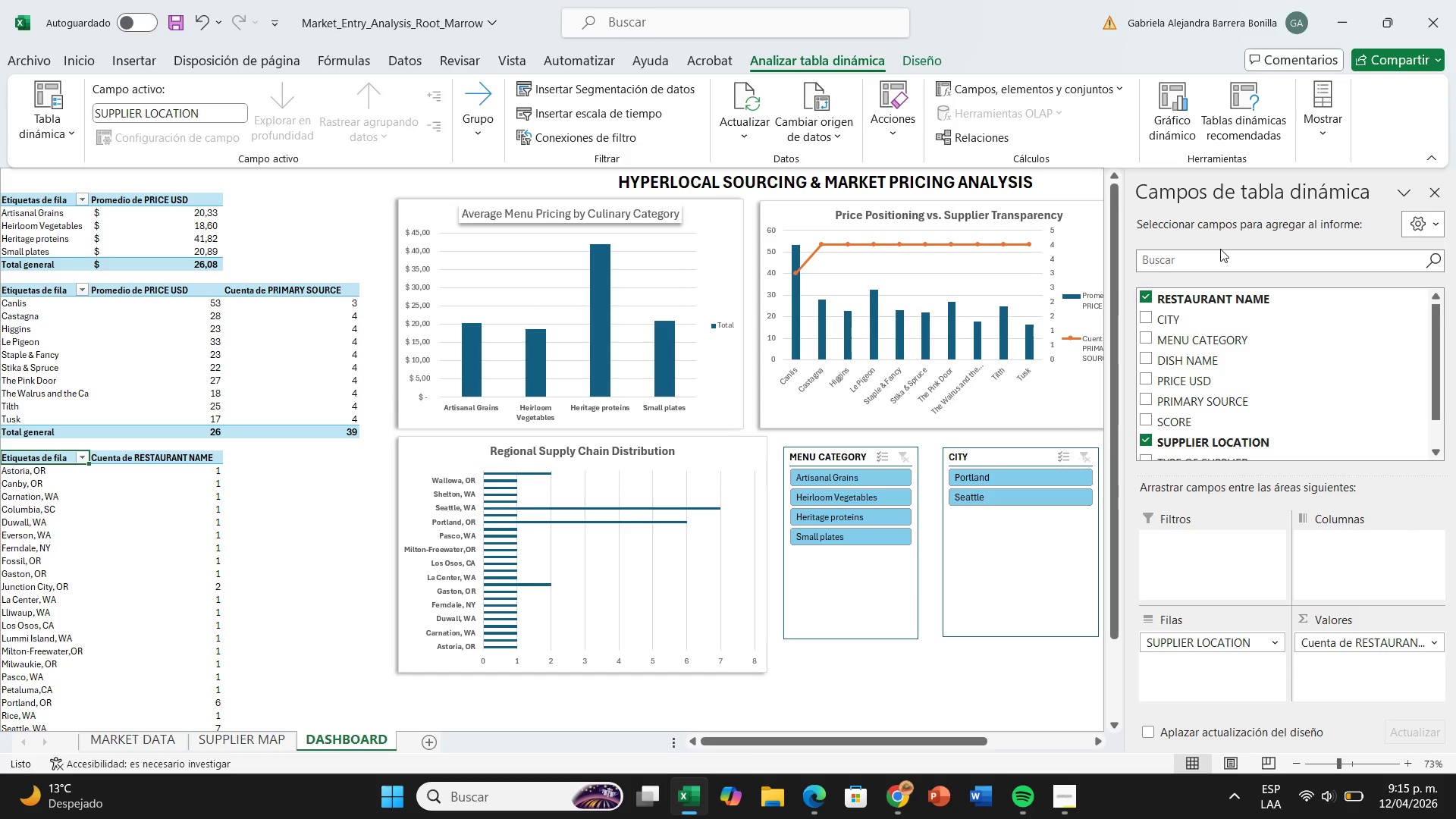 
left_click([824, 125])
 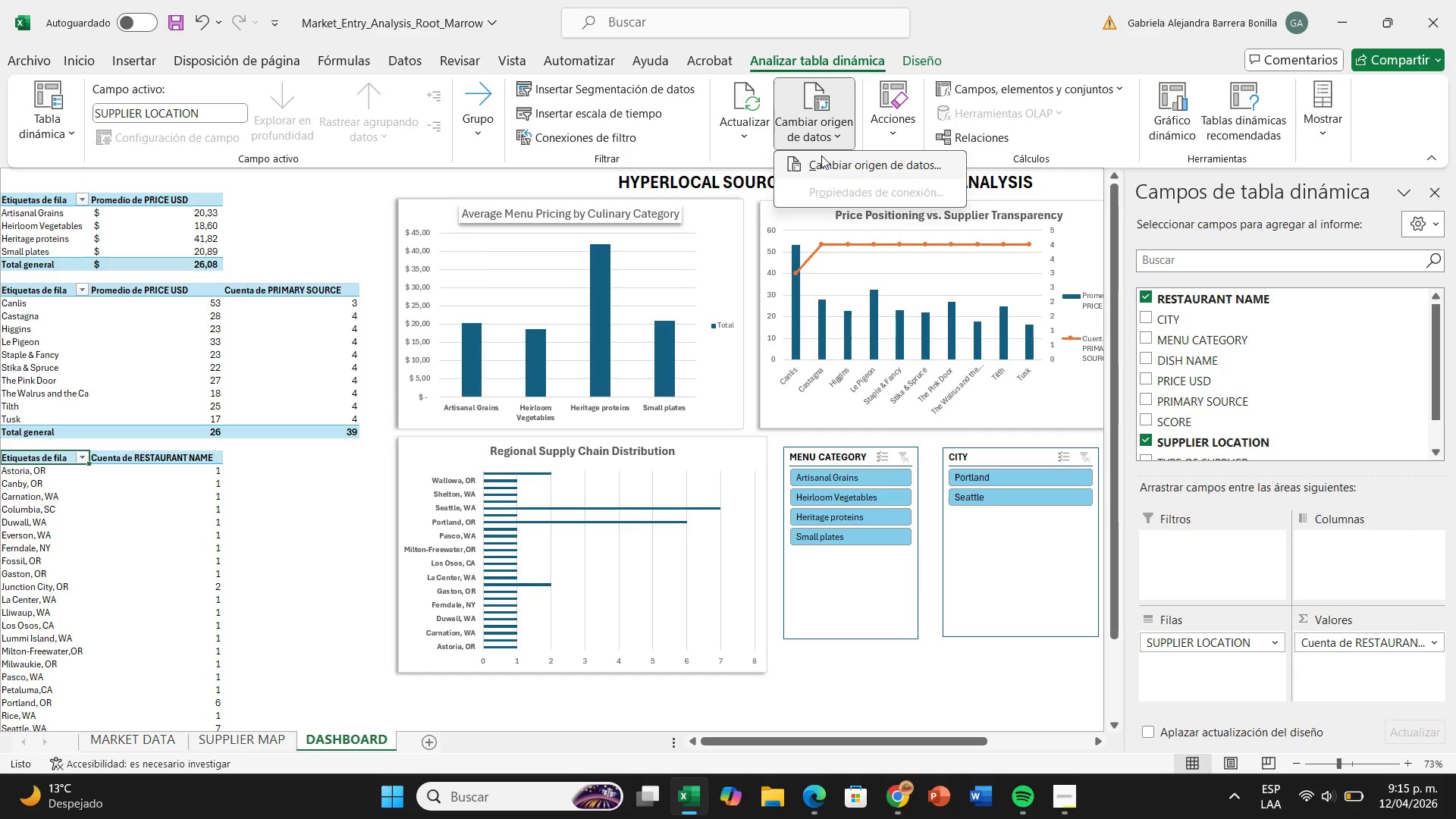 
left_click([821, 155])
 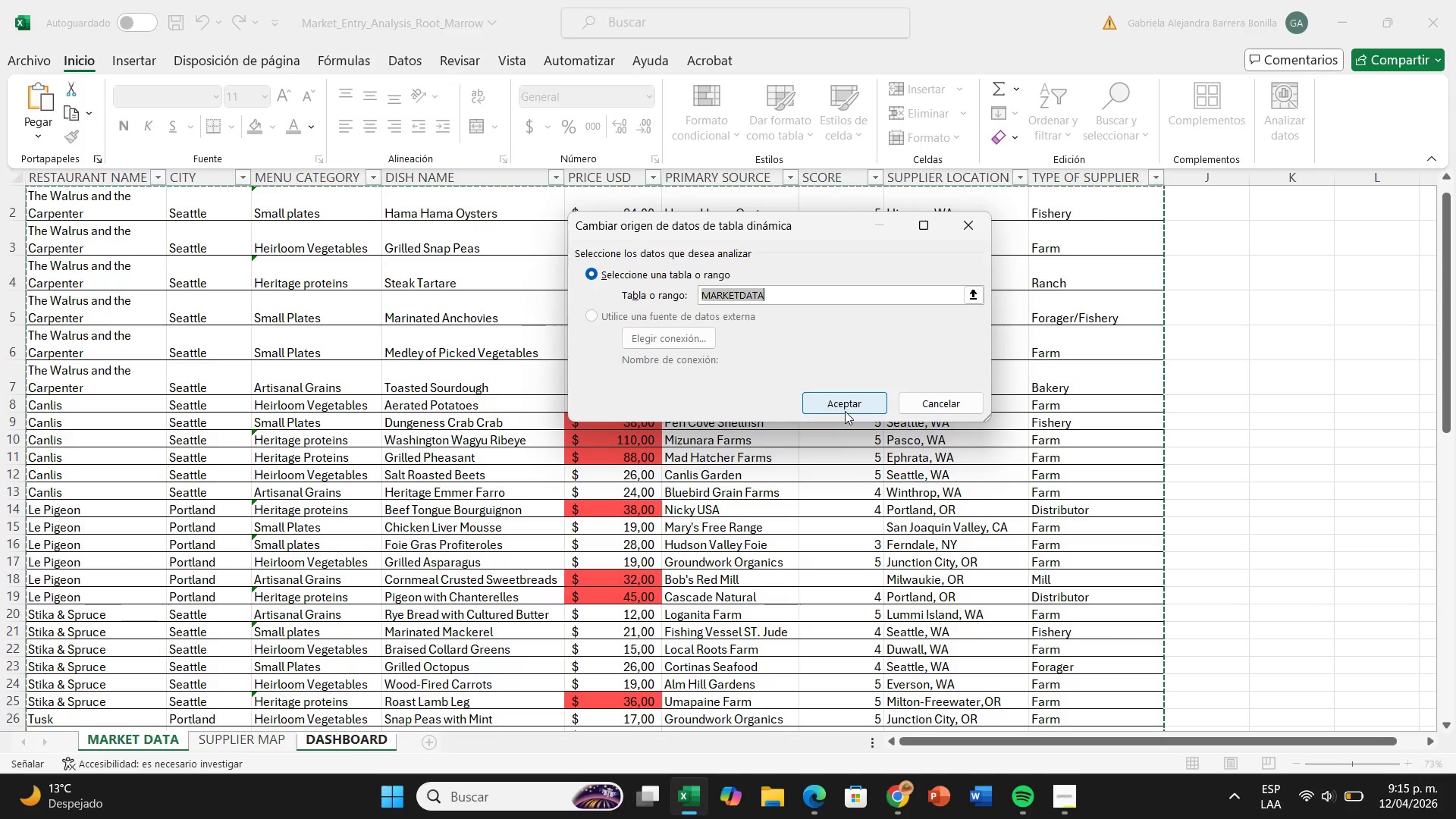 
left_click([845, 411])
 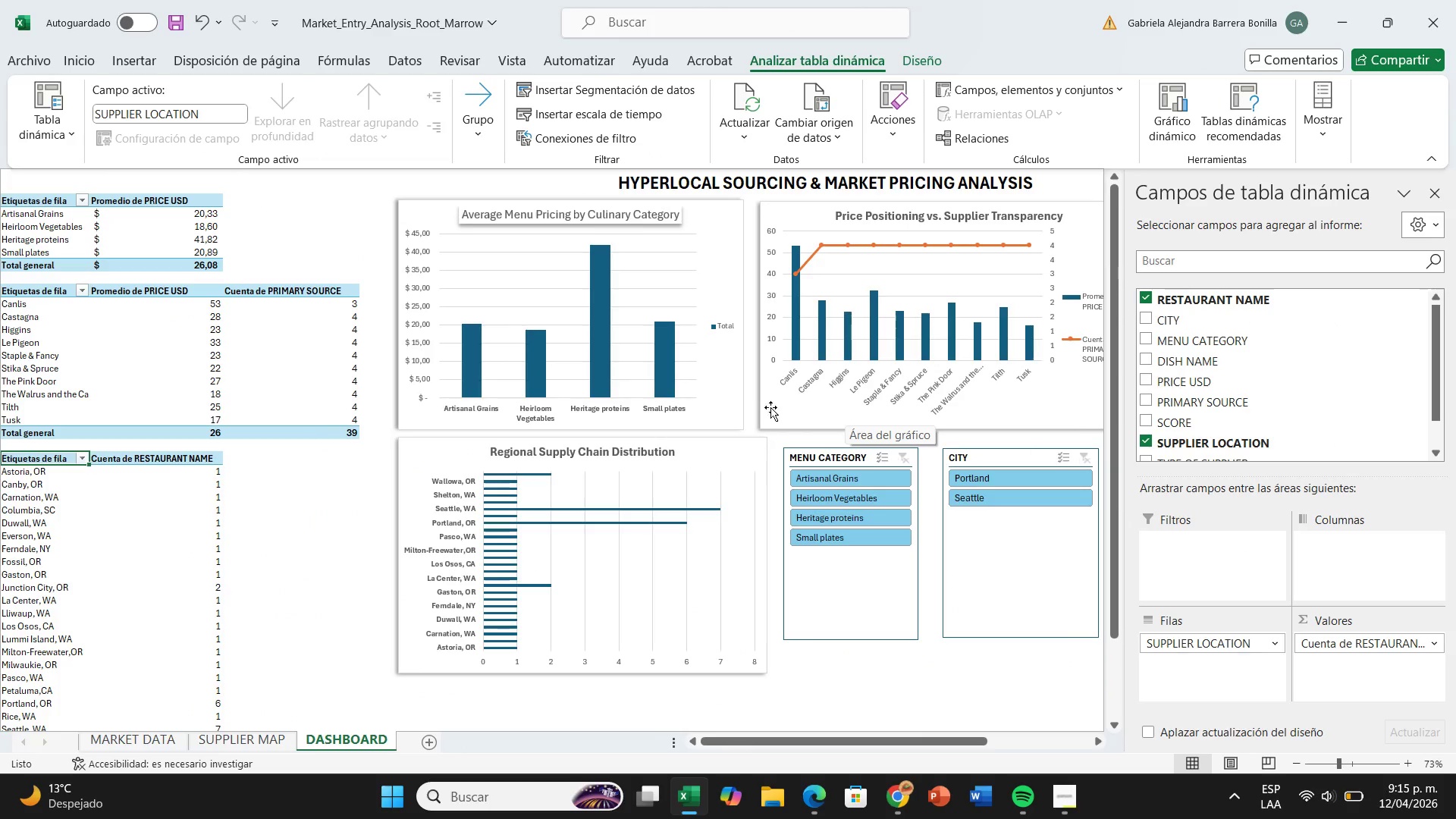 
scroll: coordinate [126, 544], scroll_direction: down, amount: 3.0
 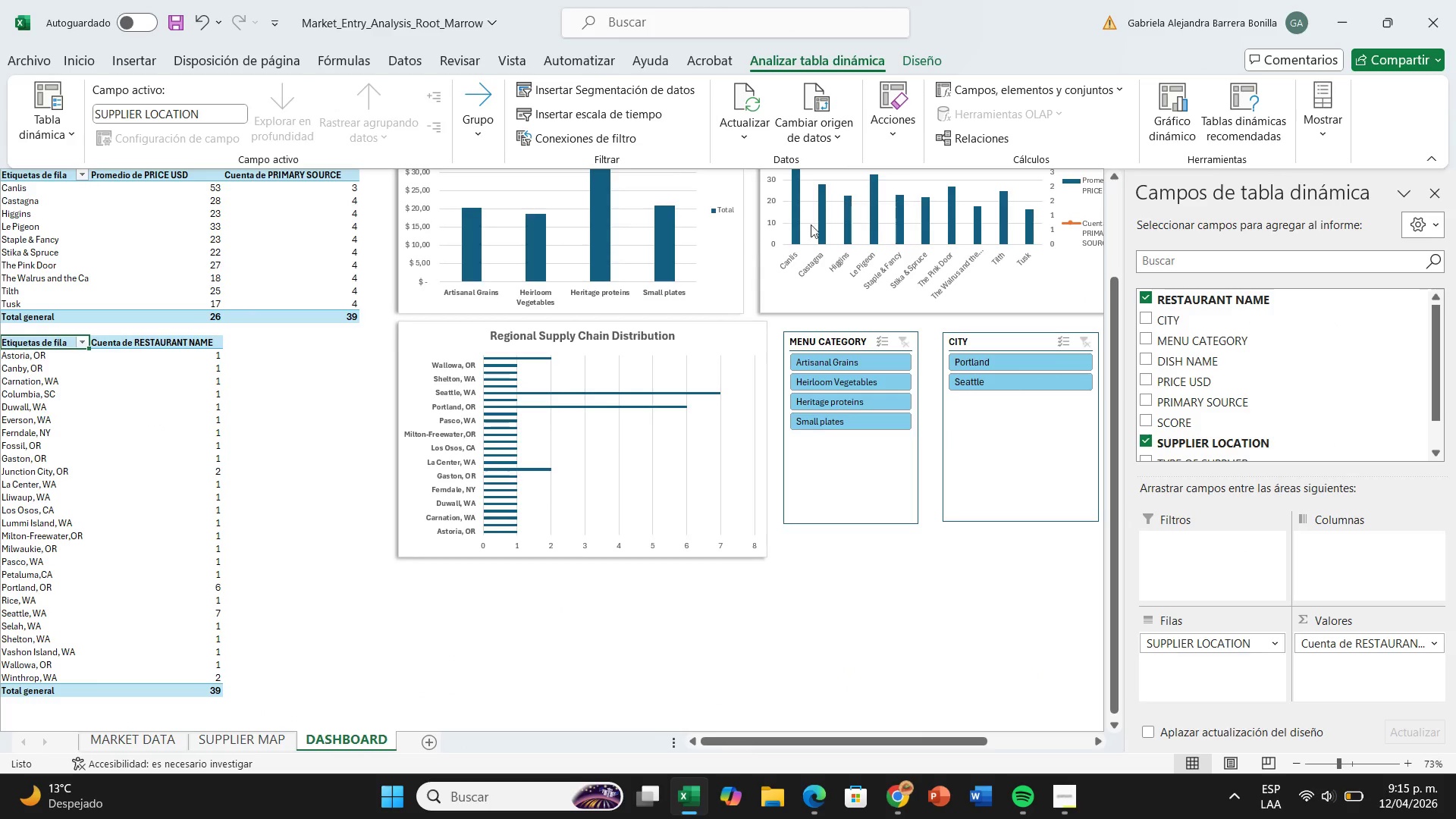 
left_click([810, 141])
 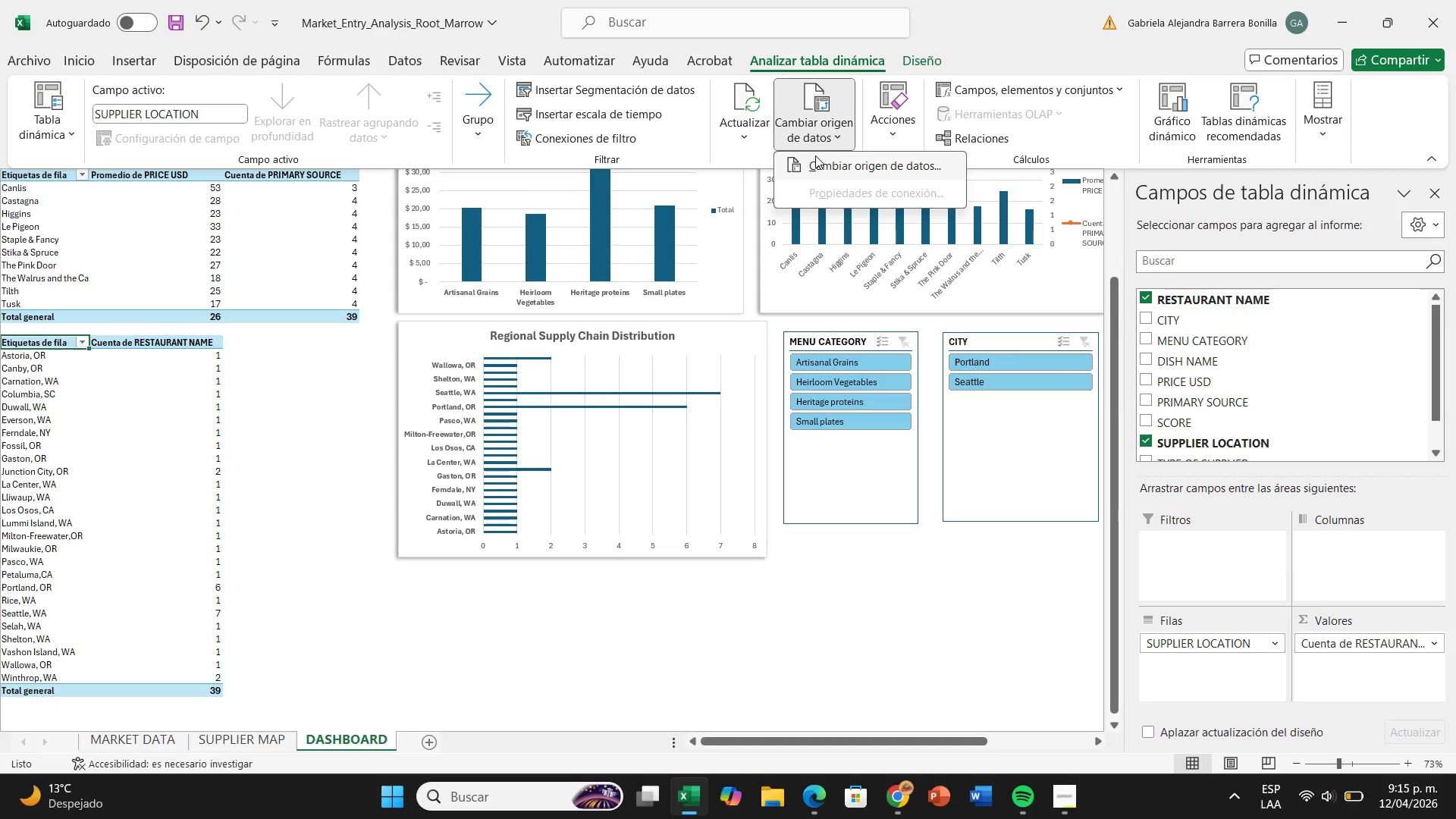 
left_click([815, 155])
 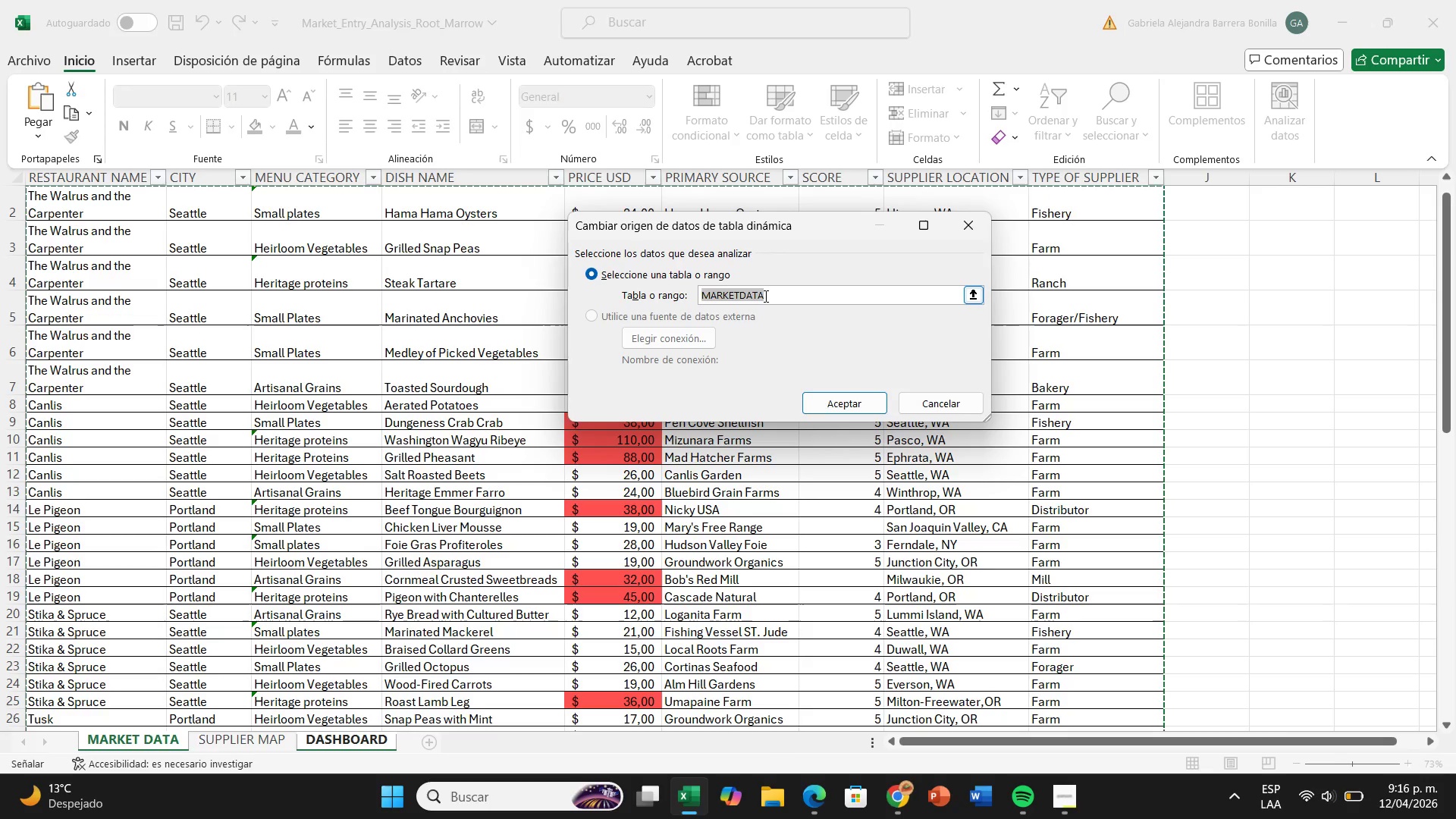 
left_click([767, 295])
 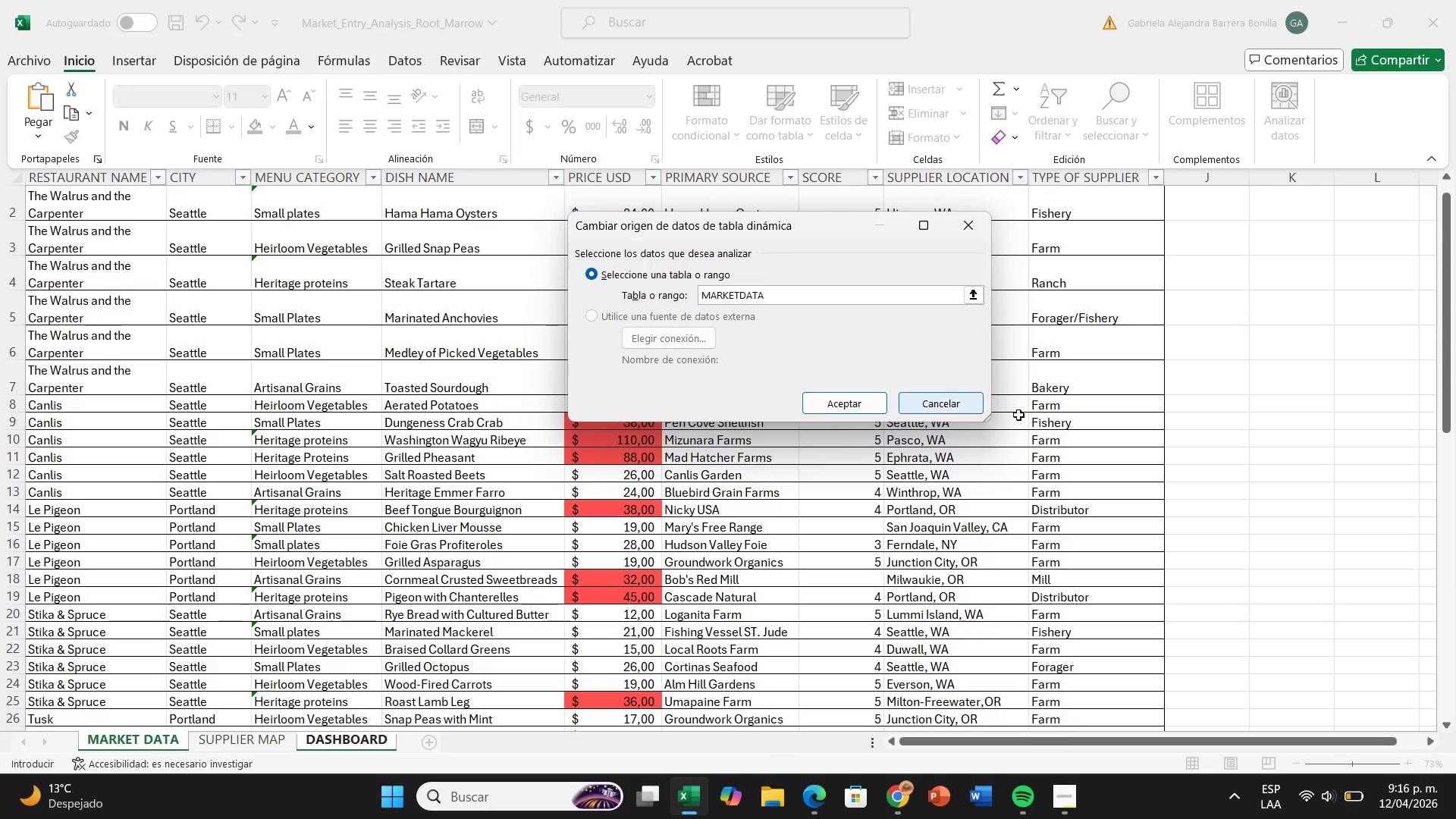 
scroll: coordinate [759, 434], scroll_direction: down, amount: 7.0
 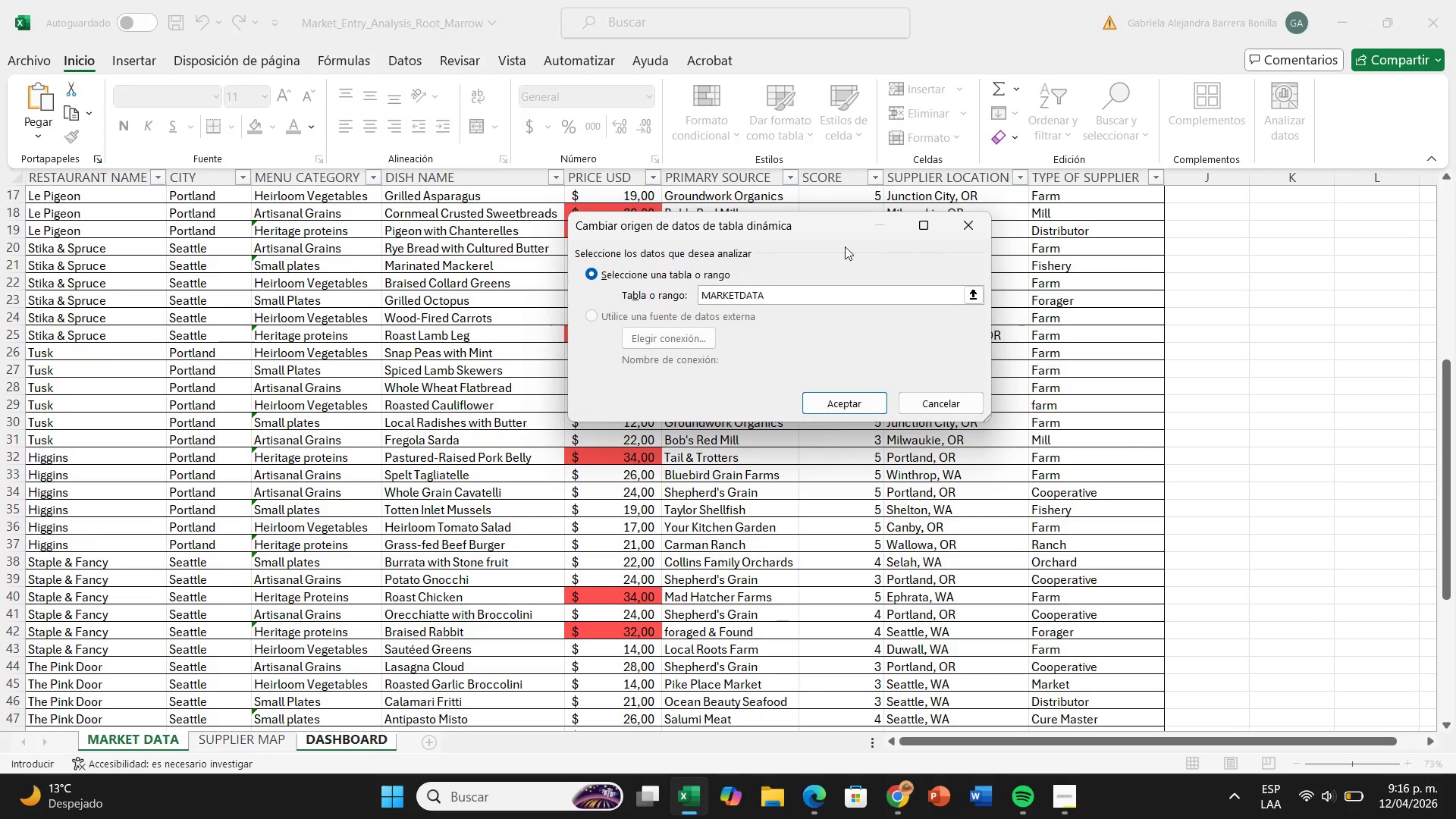 
left_click_drag(start_coordinate=[796, 218], to_coordinate=[1134, 265])
 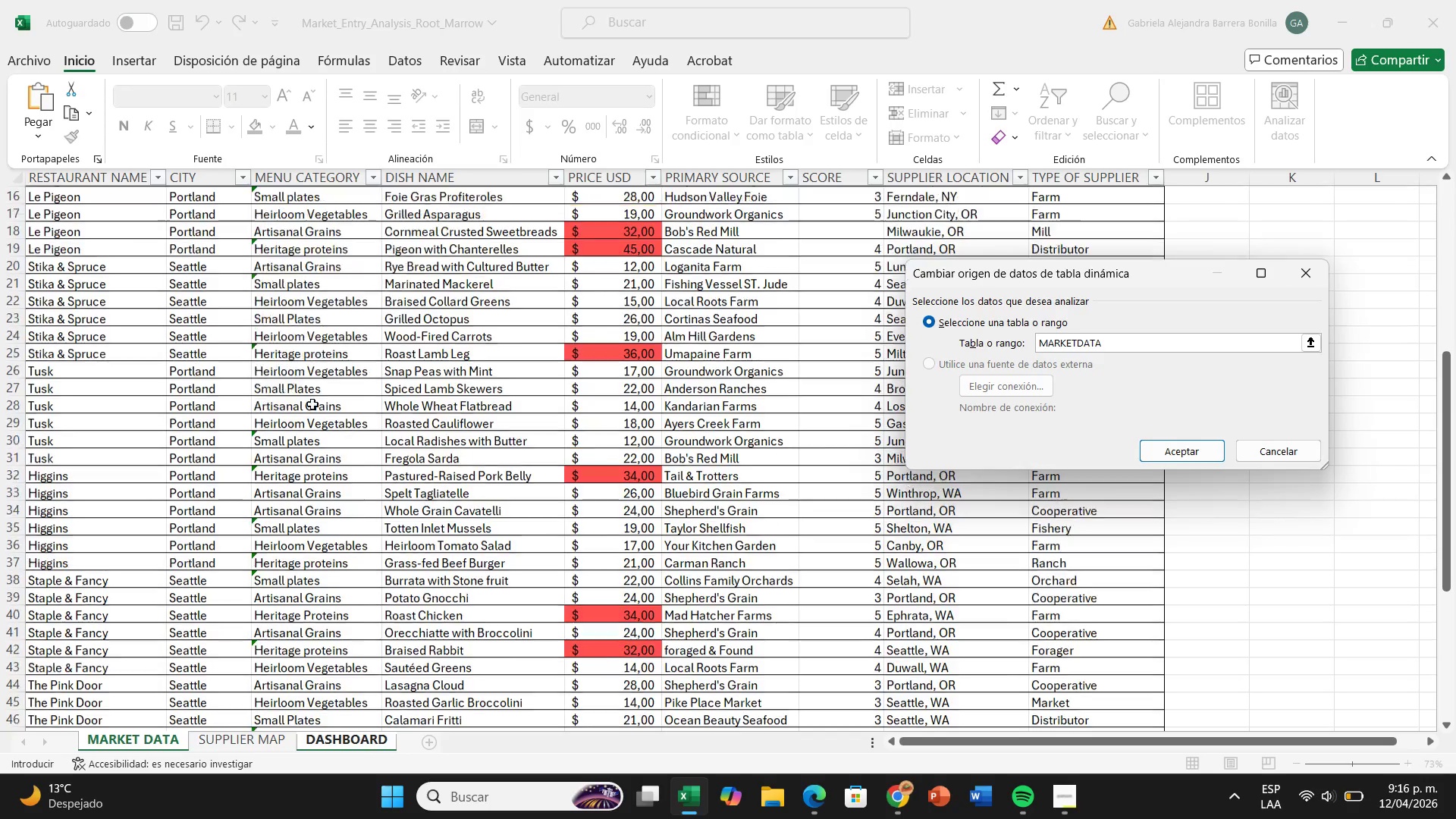 
scroll: coordinate [256, 427], scroll_direction: up, amount: 10.0
 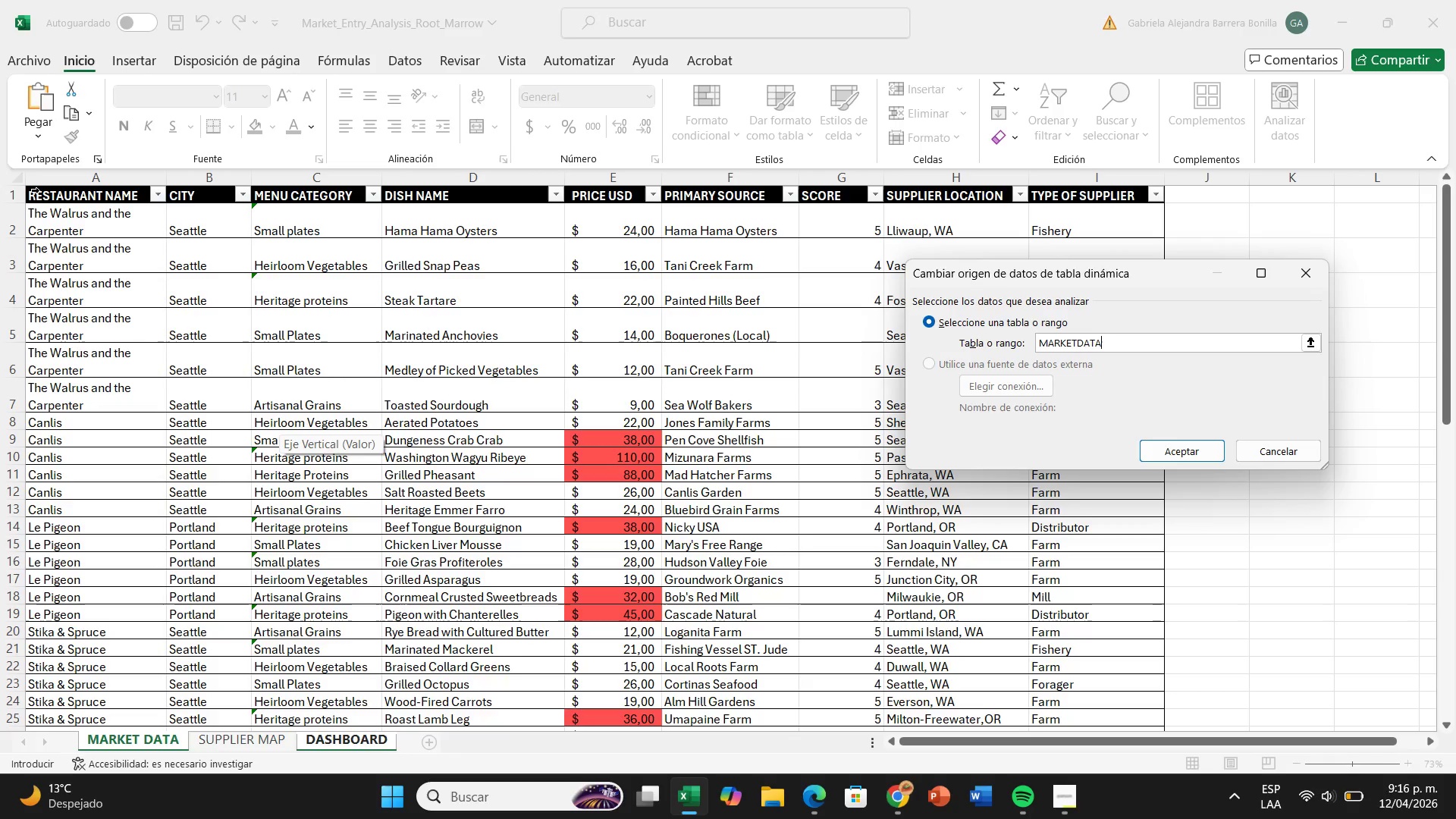 
hold_key(key=Backspace, duration=0.86)
 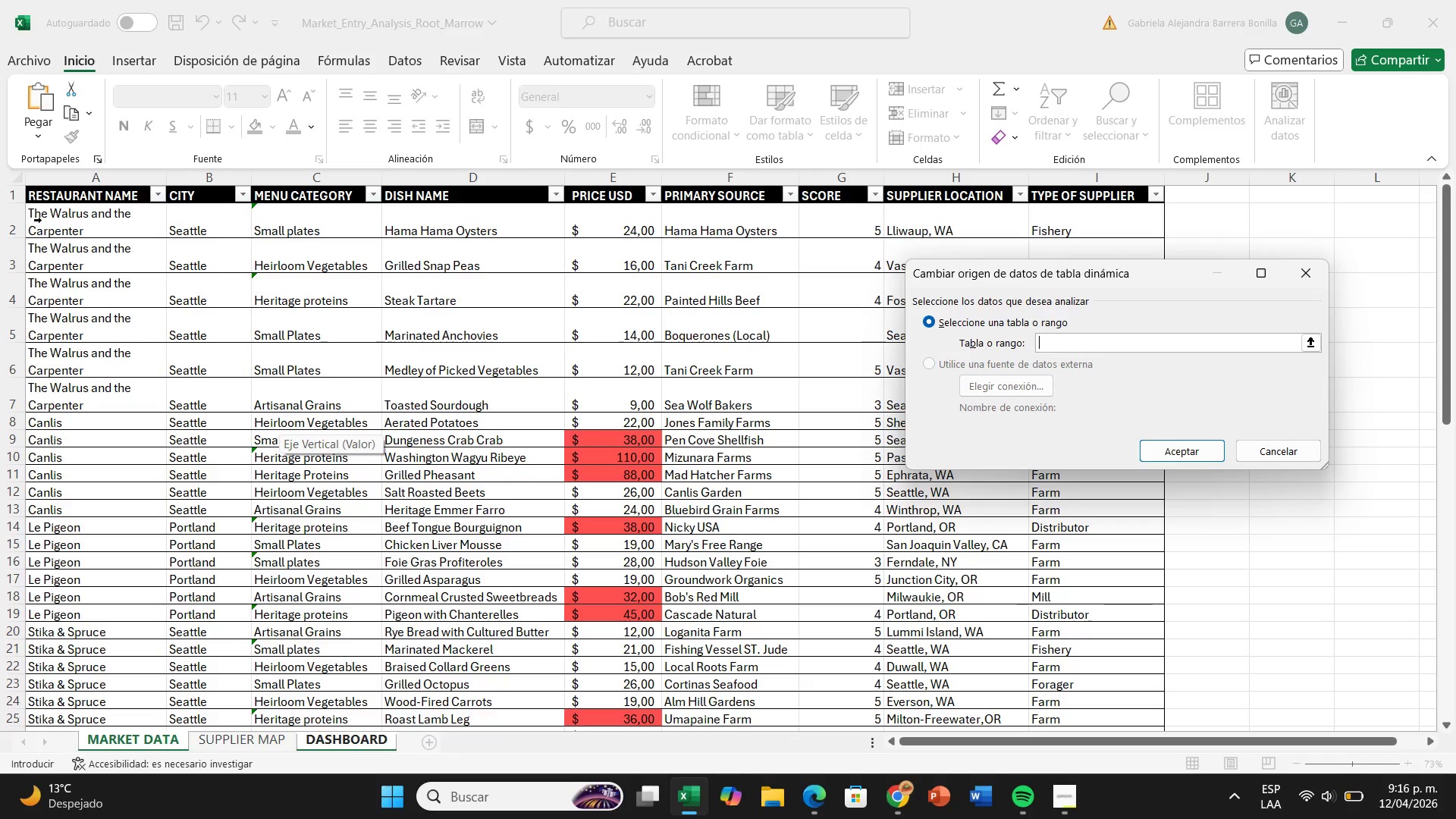 
left_click_drag(start_coordinate=[81, 231], to_coordinate=[1091, 666])
 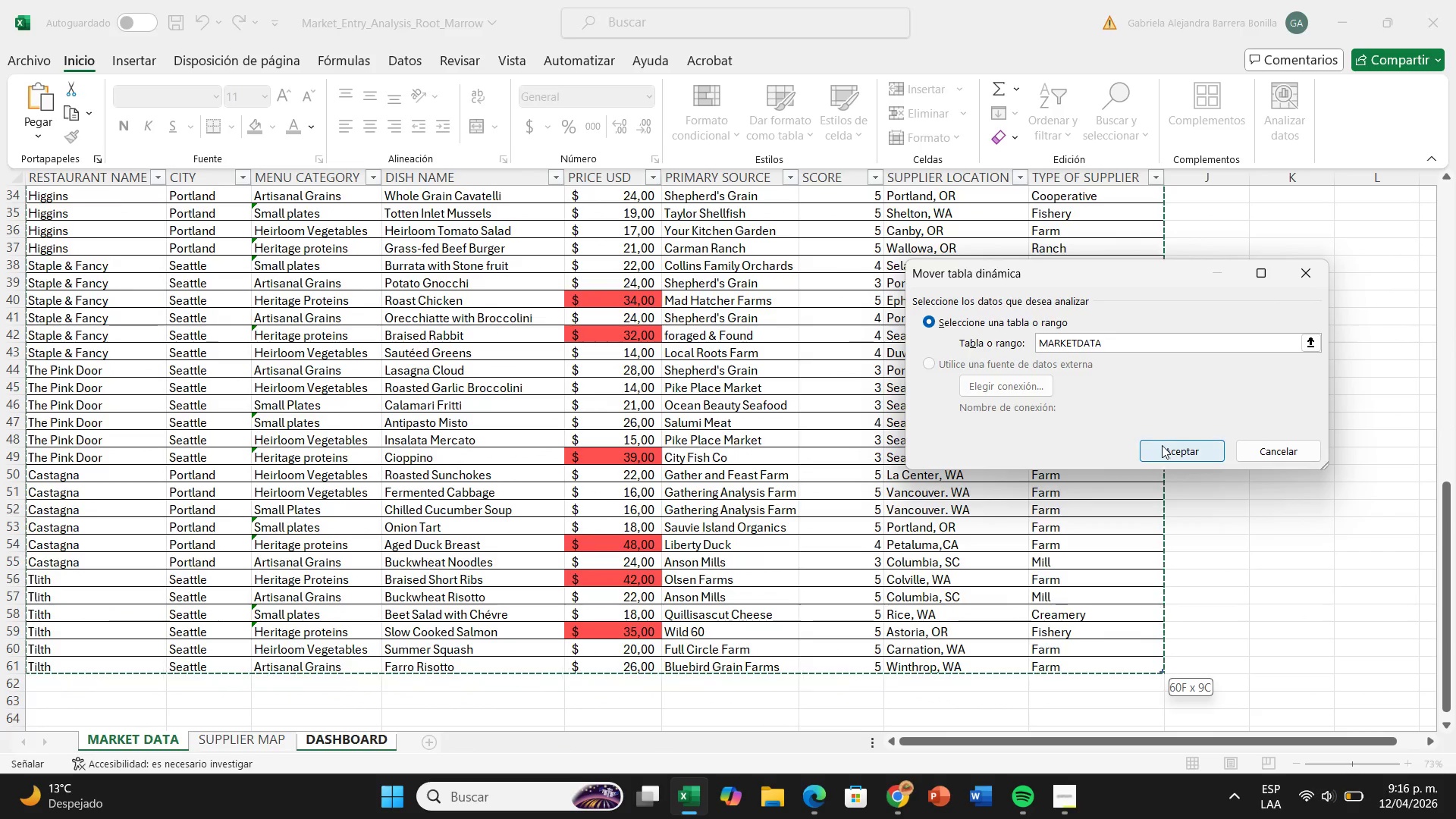 
scroll: coordinate [912, 687], scroll_direction: down, amount: 3.0
 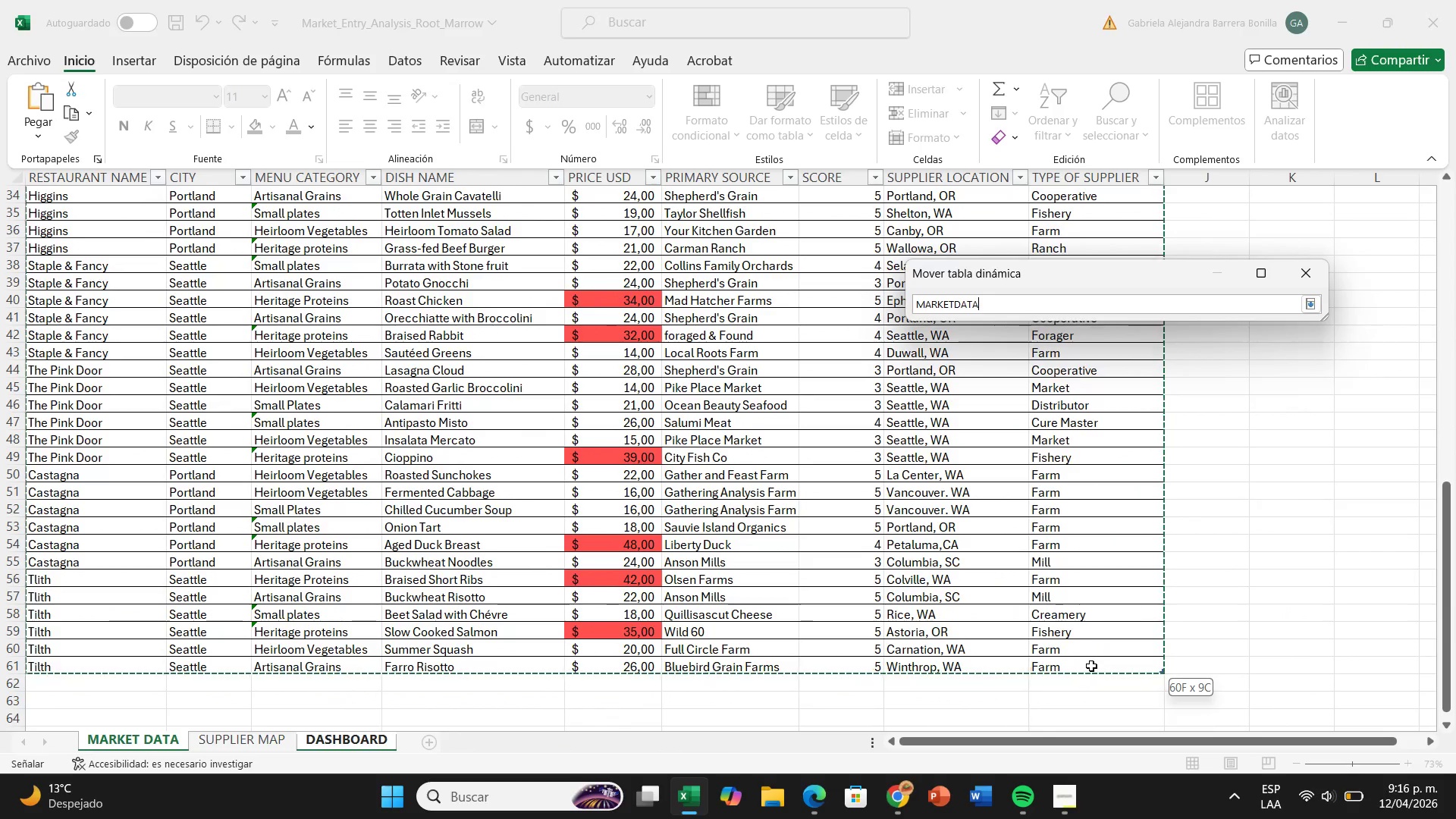 
left_click([1165, 445])
 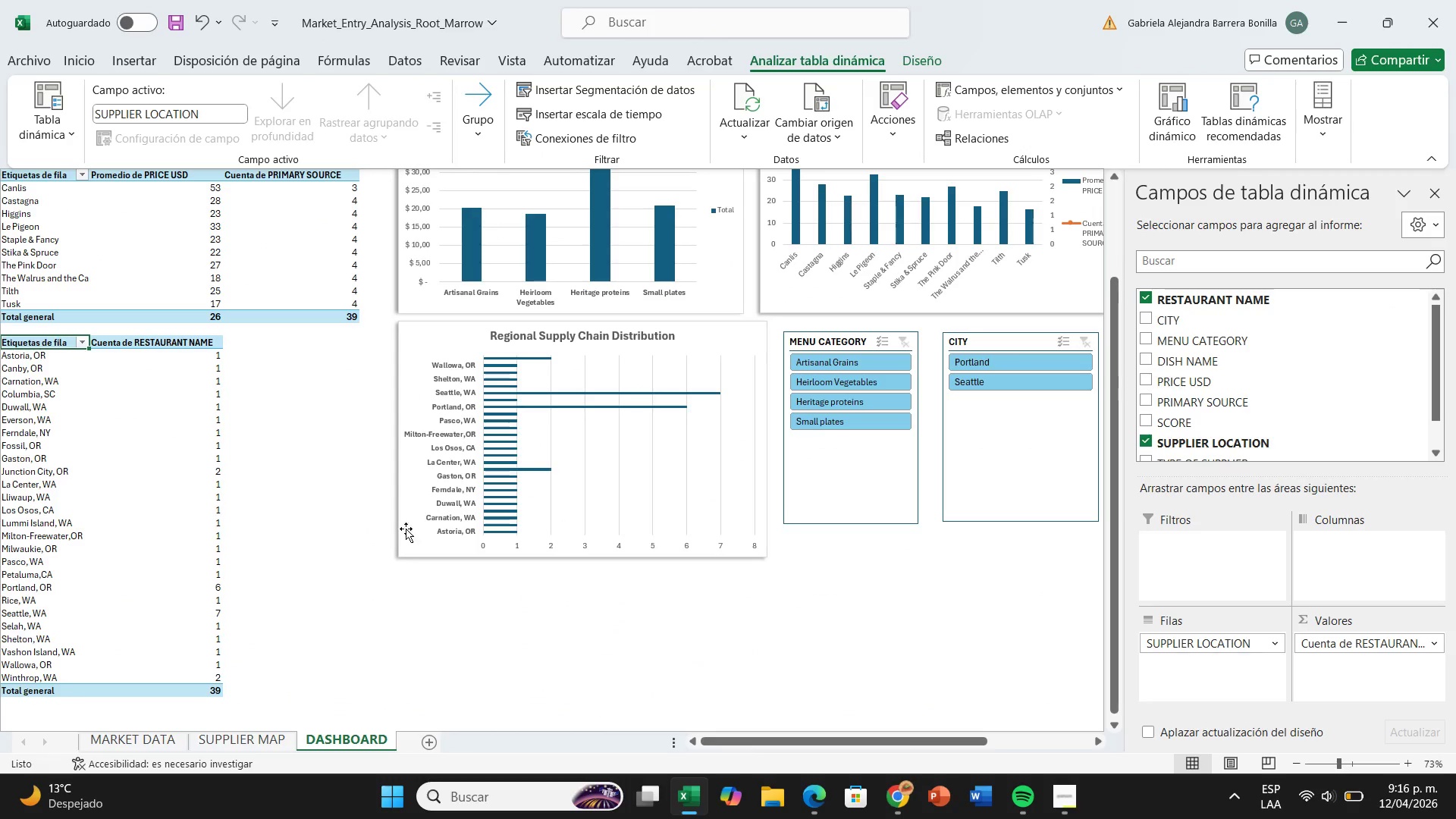 
mouse_move([219, 579])
 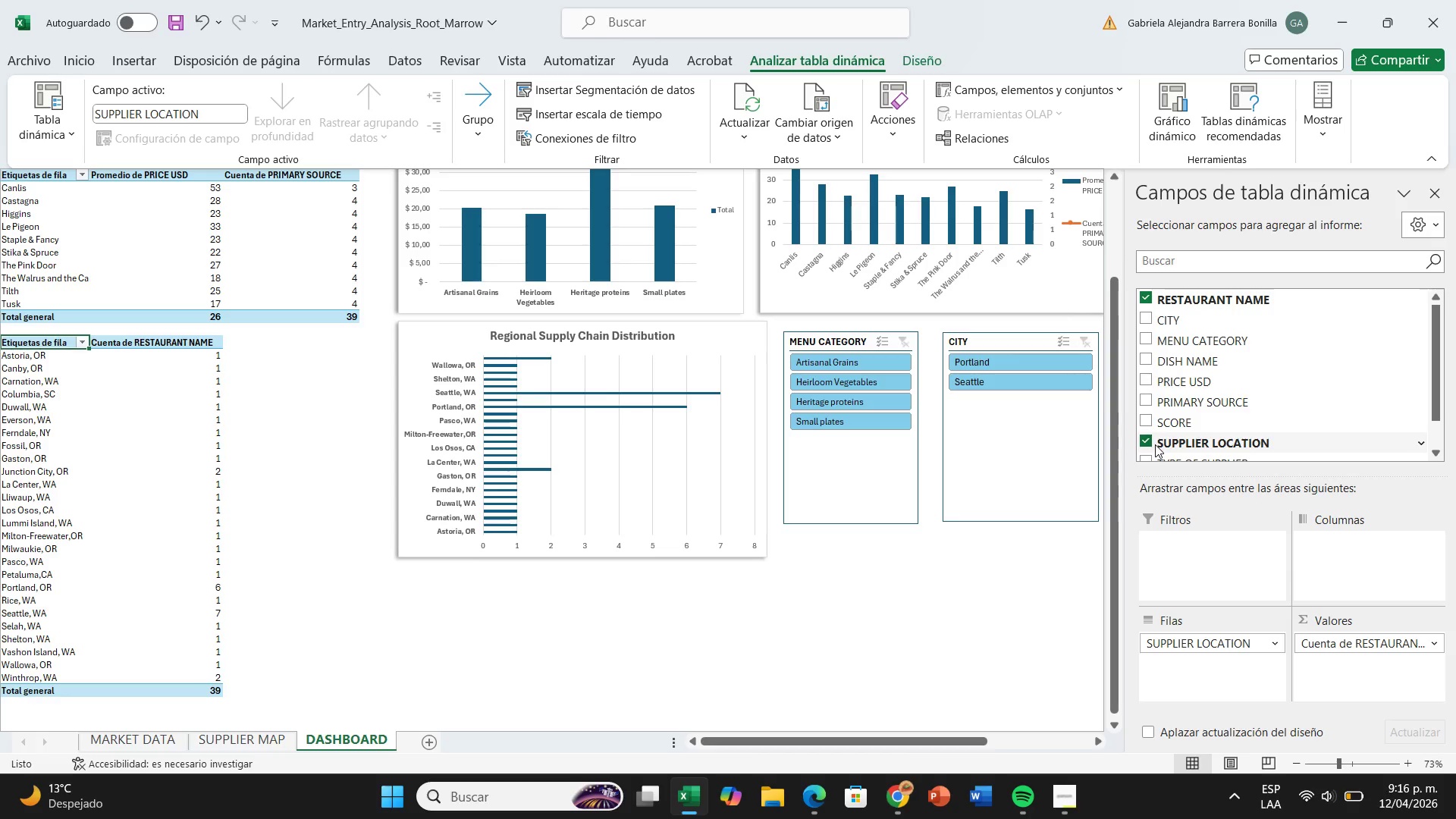 
left_click([1141, 442])
 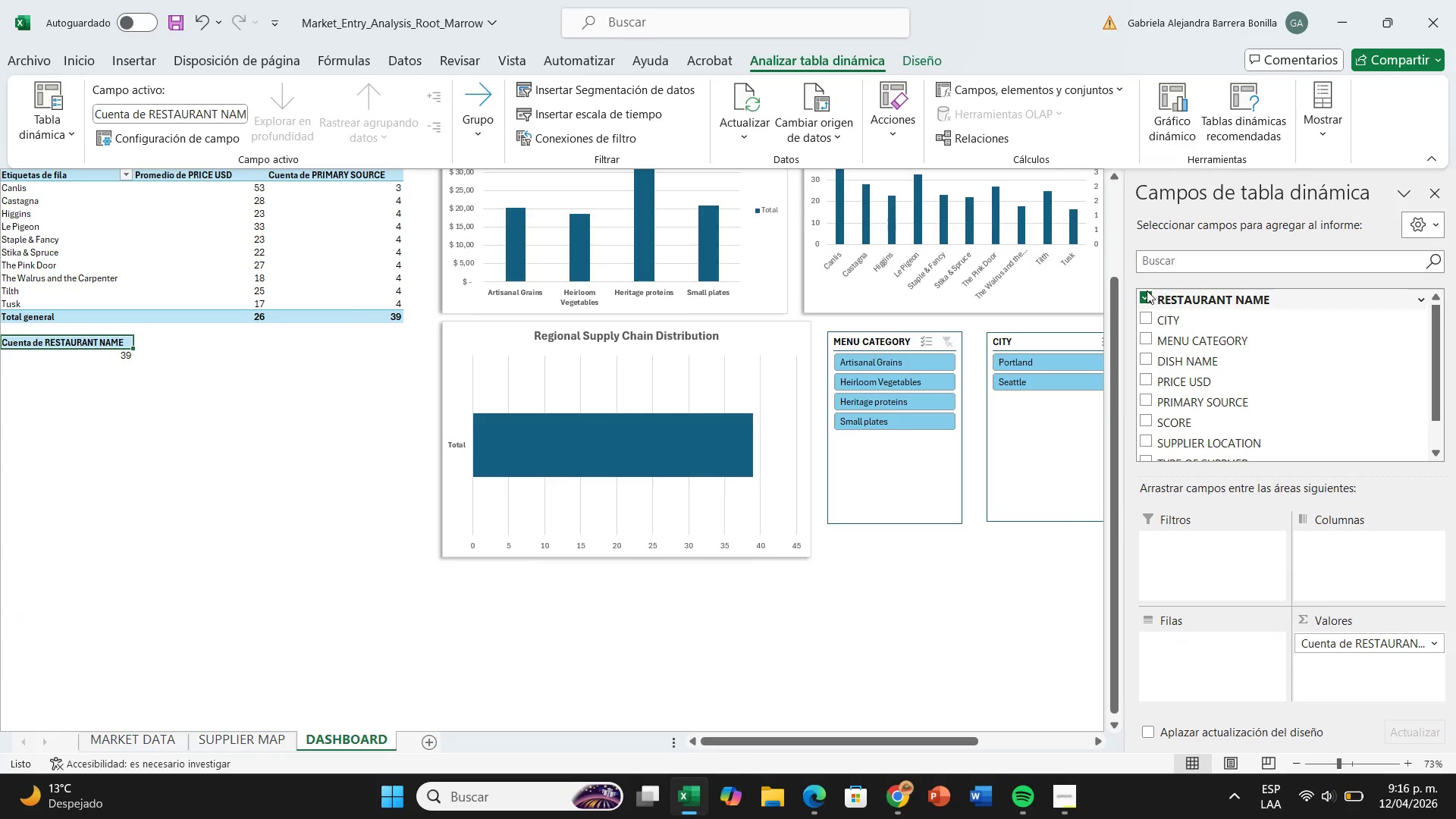 
left_click([1147, 290])
 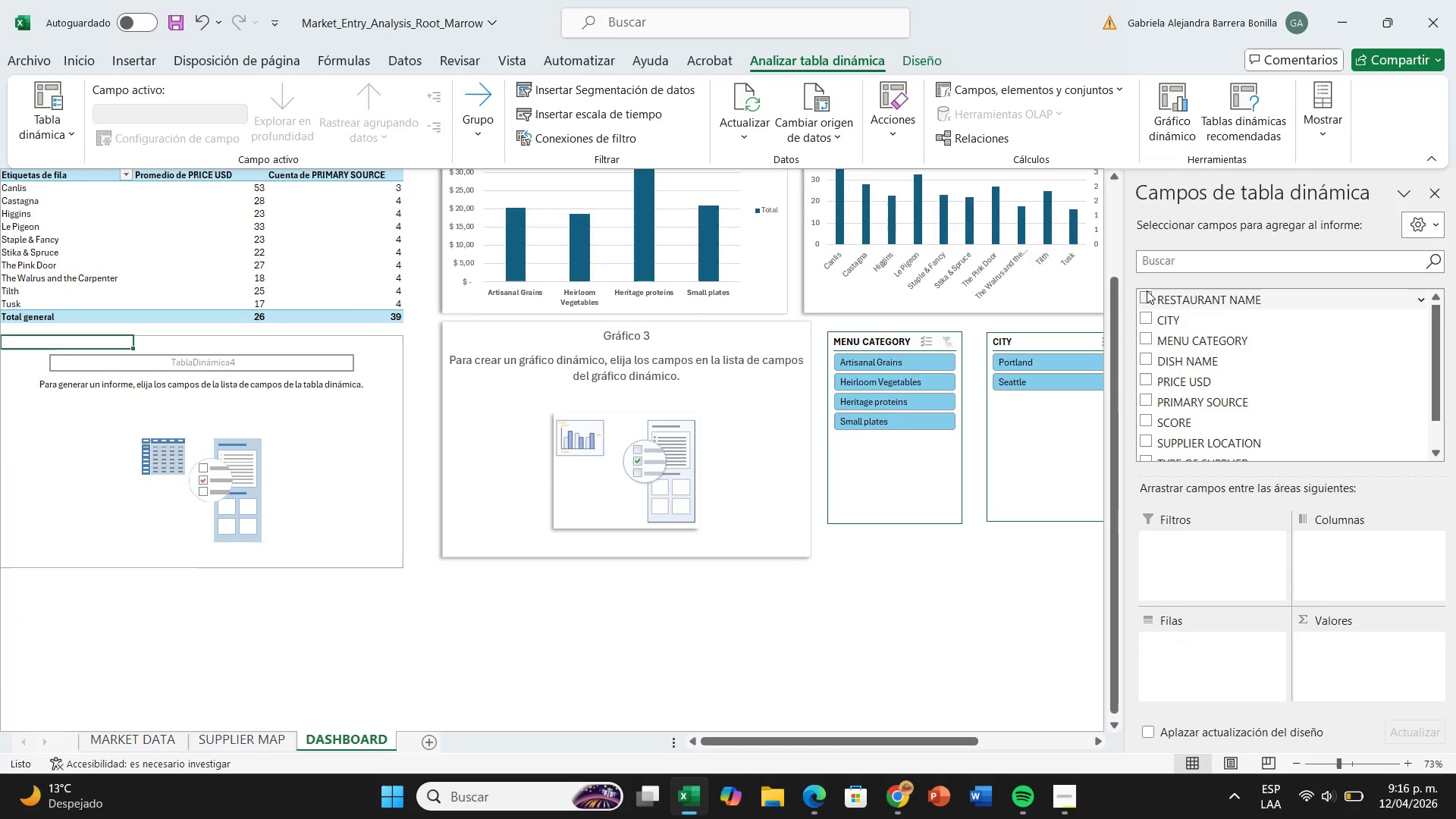 
left_click([1147, 290])
 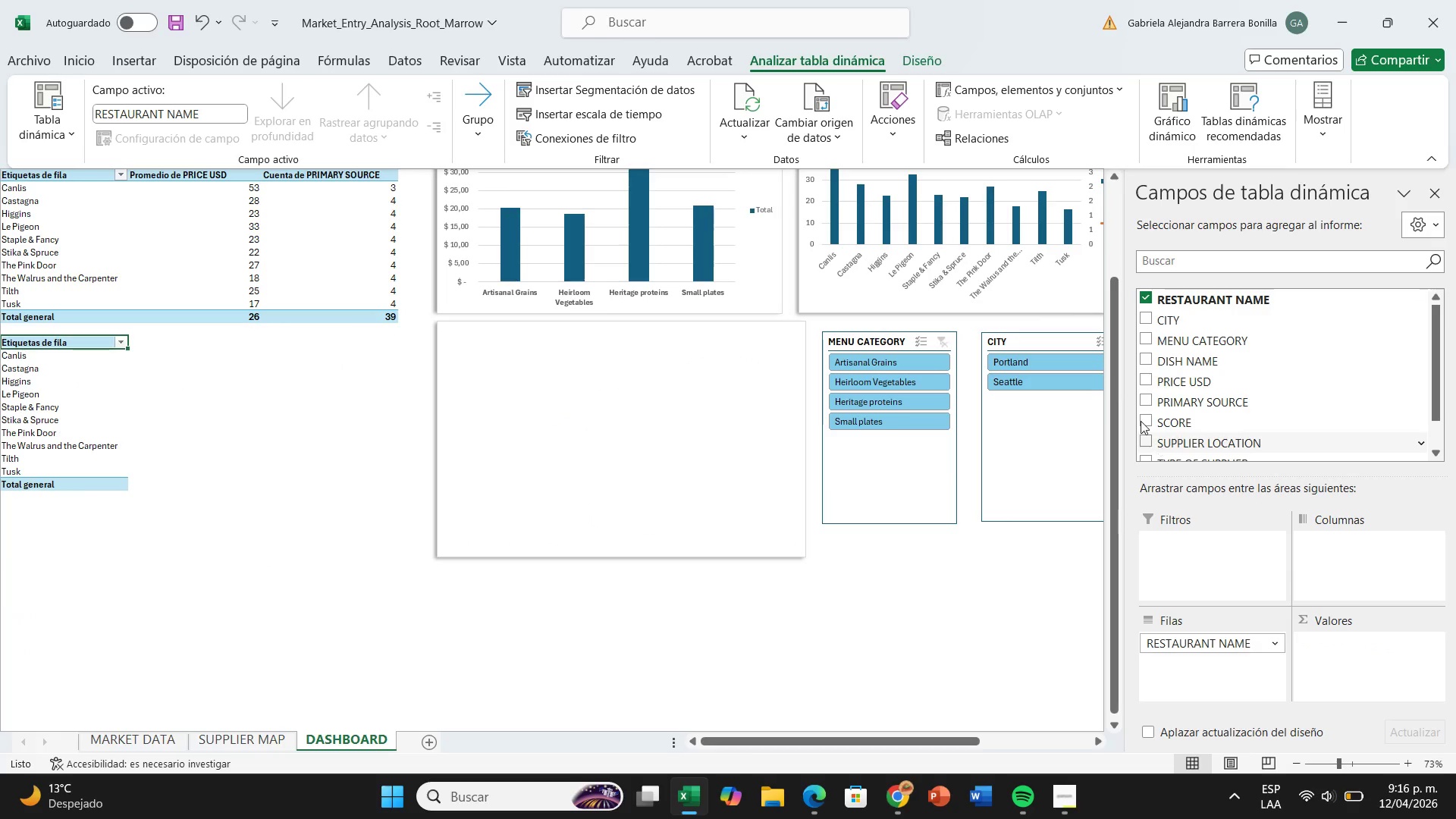 
scroll: coordinate [1161, 409], scroll_direction: down, amount: 2.0
 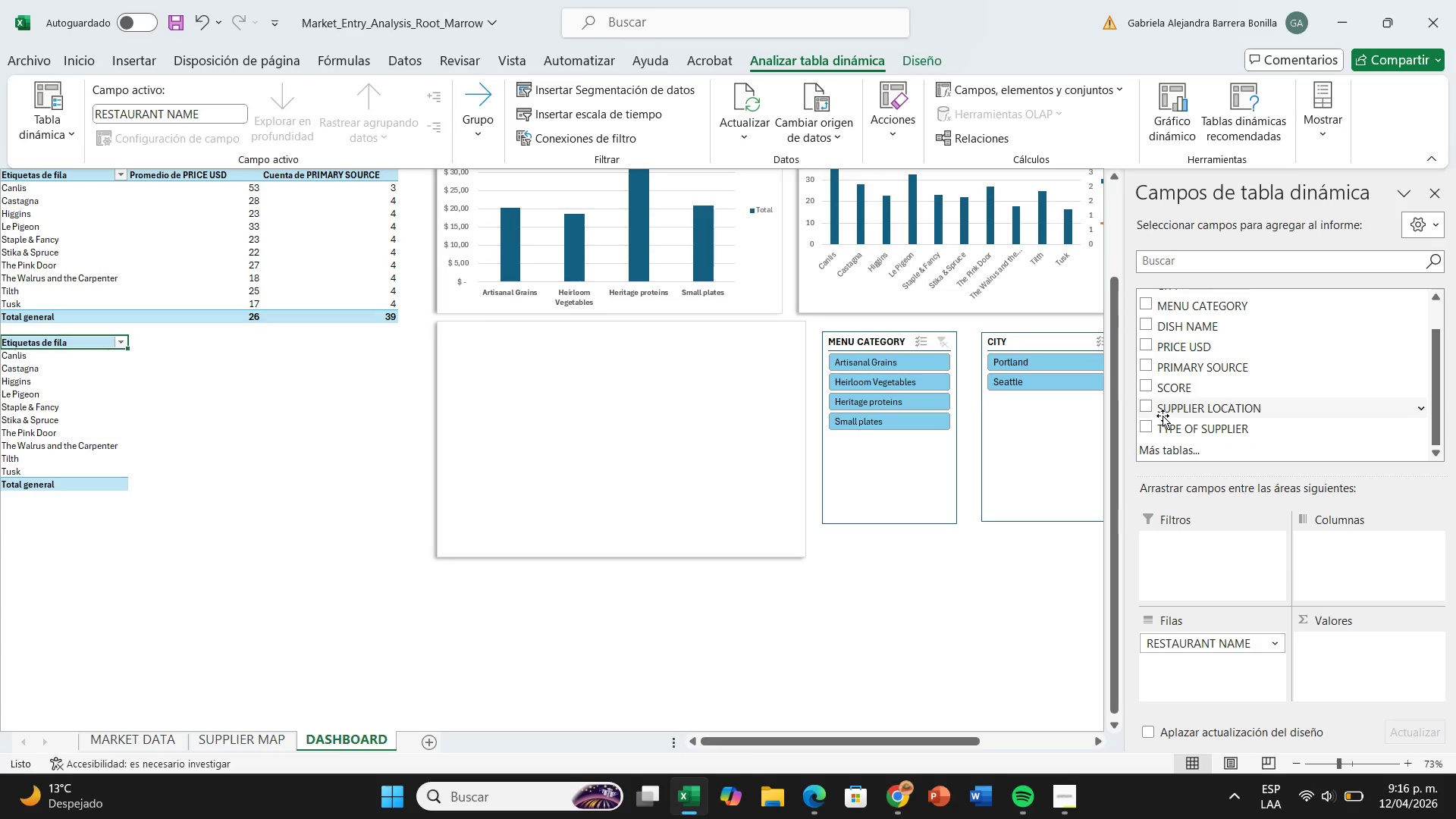 
wait(7.28)
 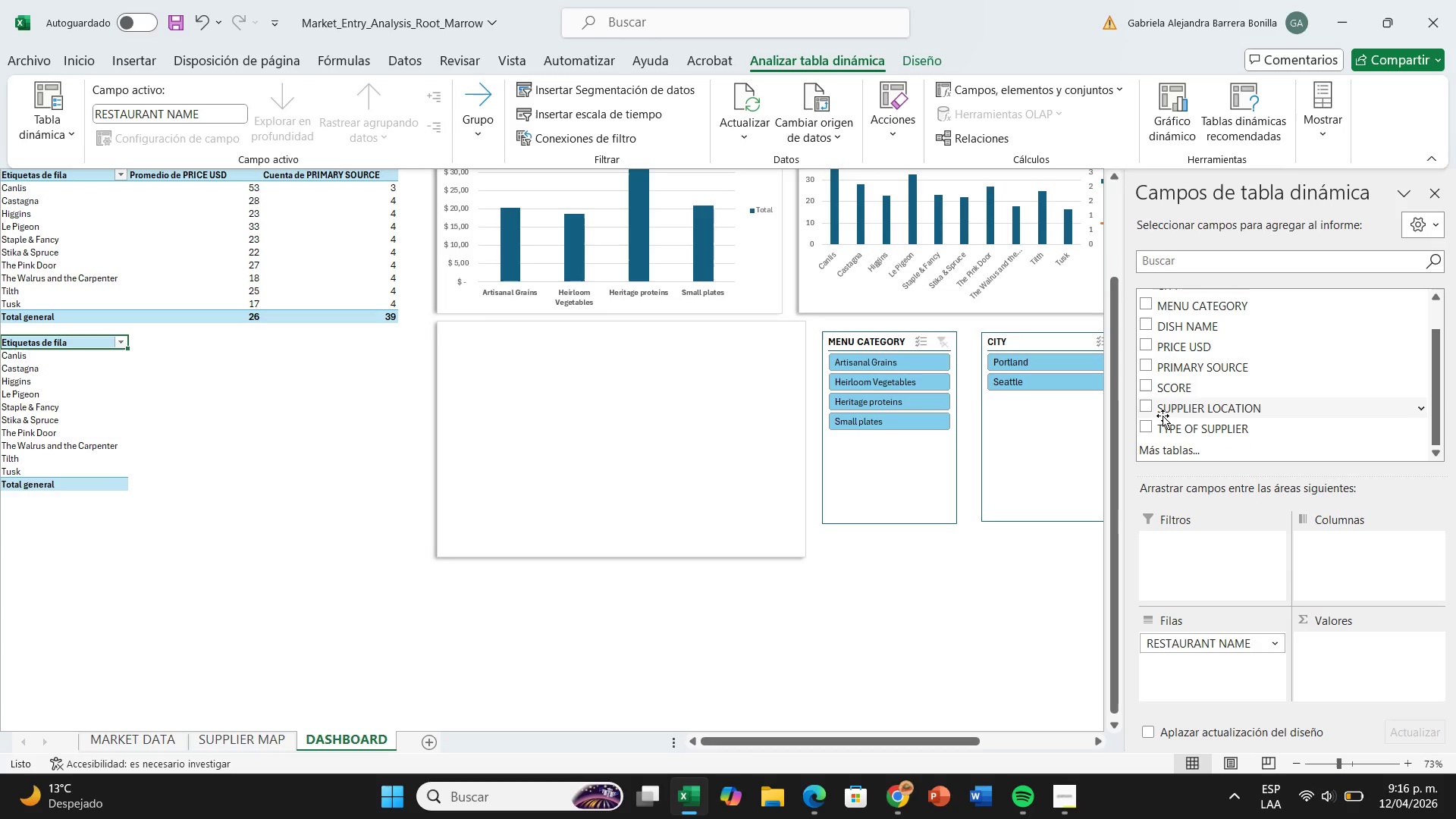 
scroll: coordinate [1165, 374], scroll_direction: up, amount: 1.0
 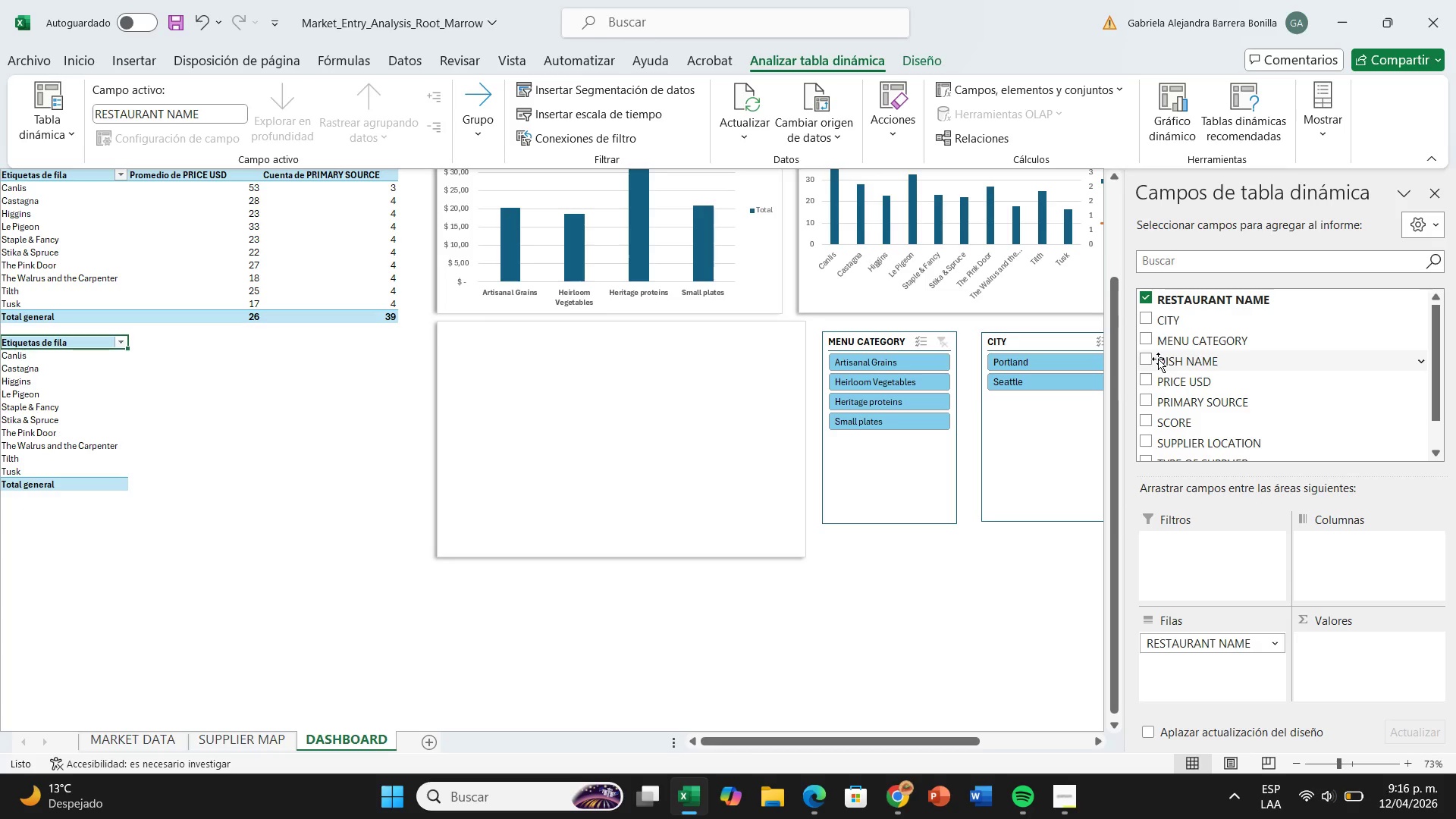 
scroll: coordinate [1175, 426], scroll_direction: down, amount: 3.0
 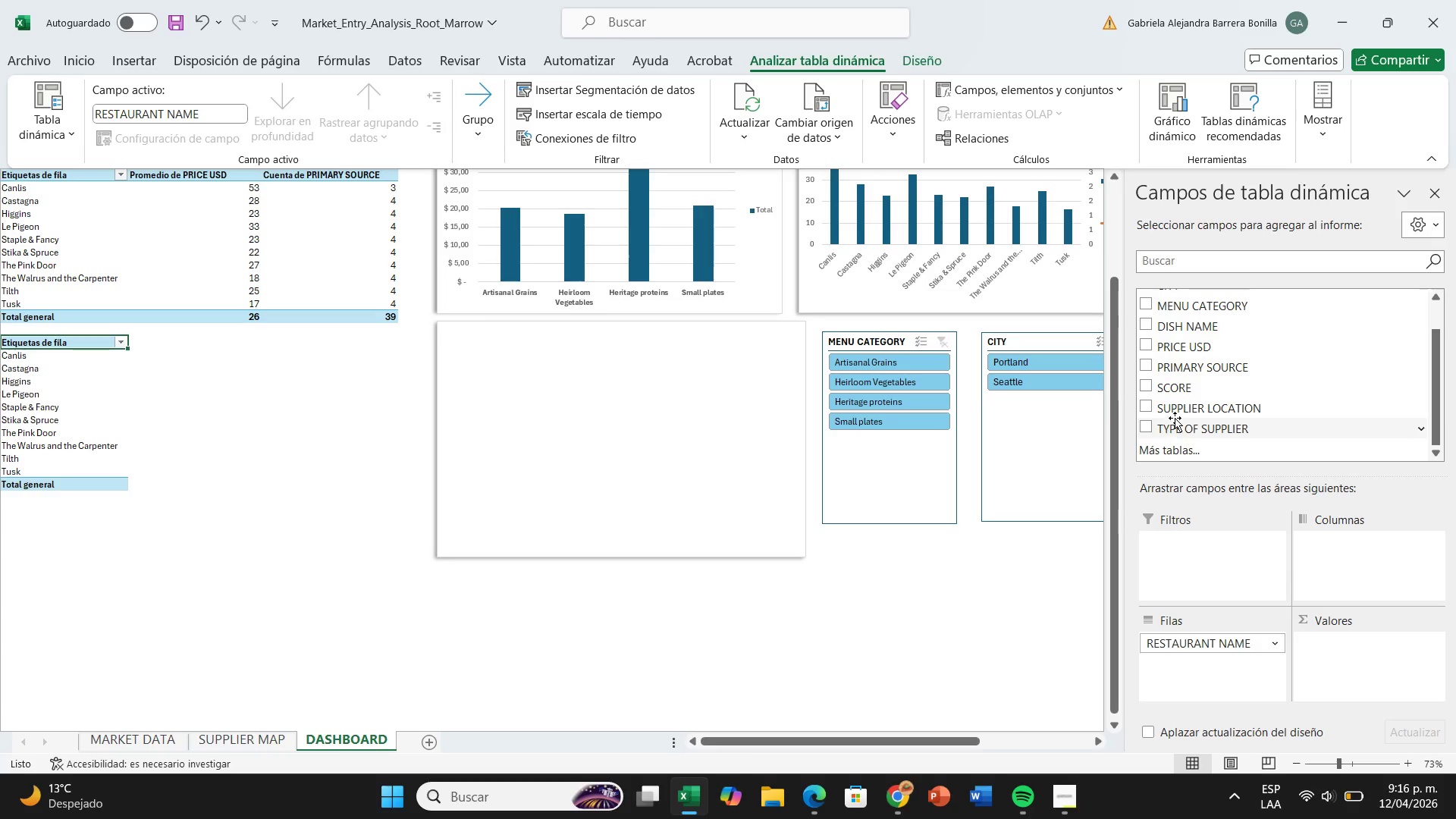 
wait(6.46)
 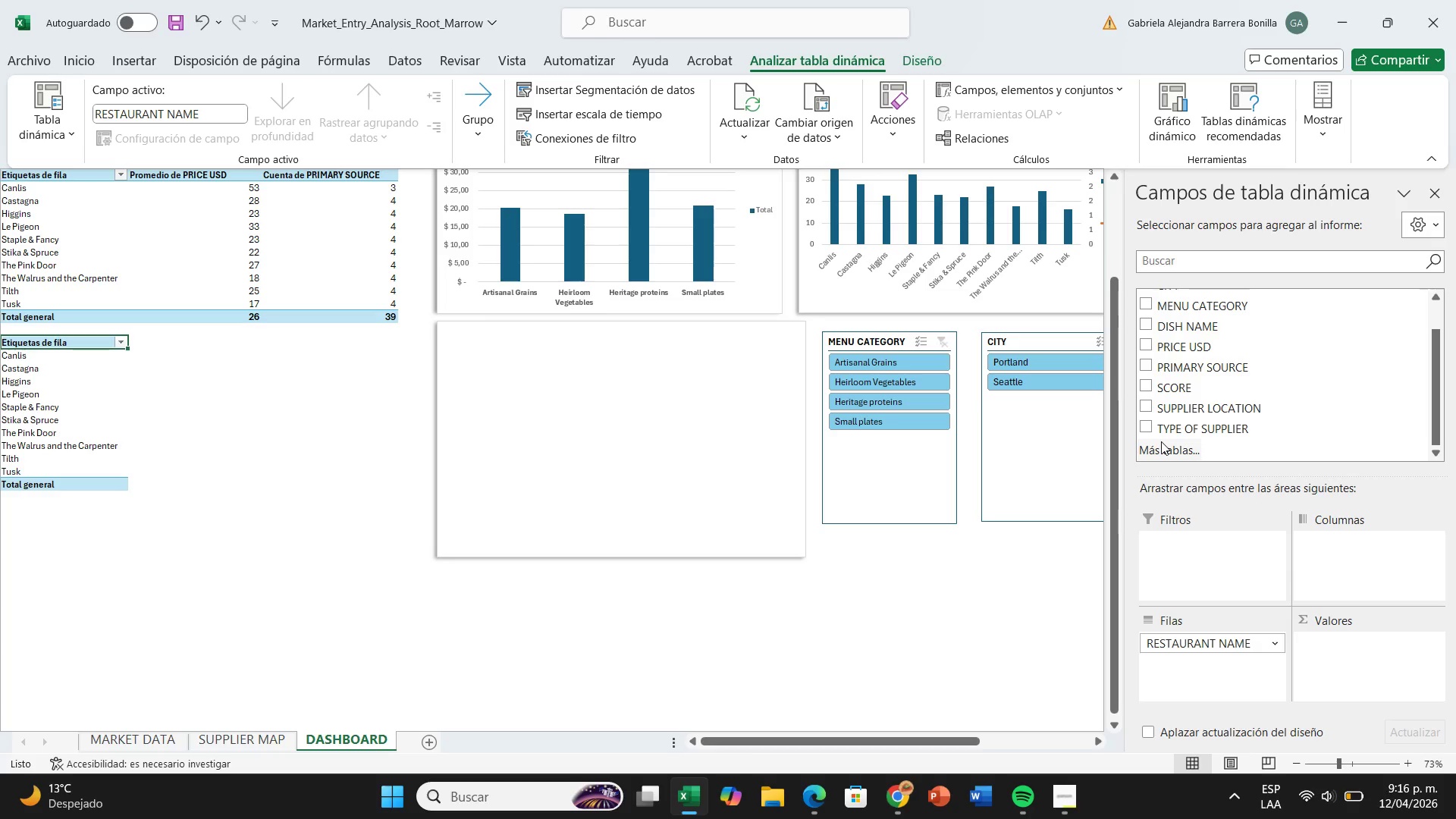 
scroll: coordinate [1168, 413], scroll_direction: up, amount: 4.0
 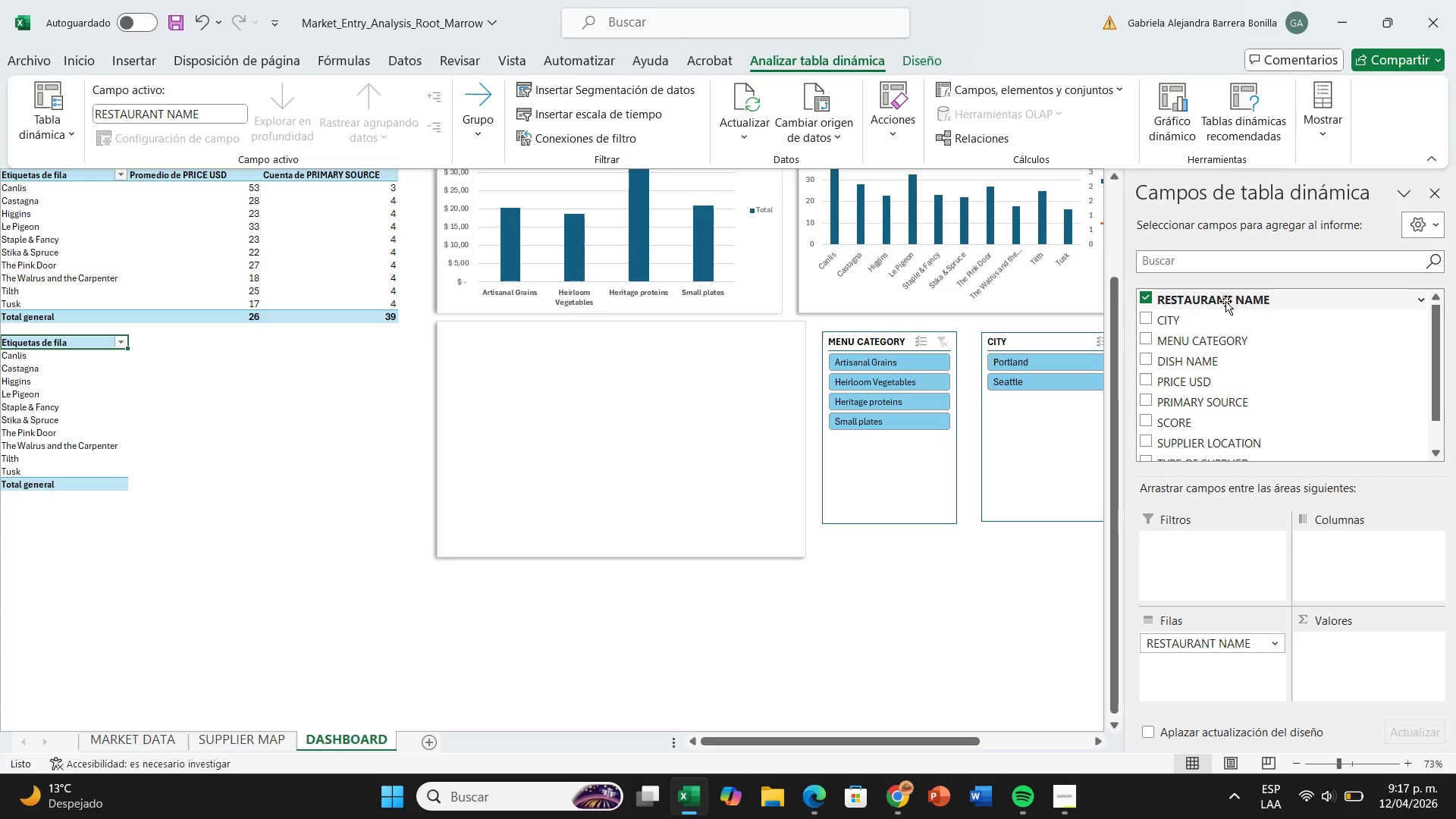 
scroll: coordinate [1216, 347], scroll_direction: down, amount: 1.0
 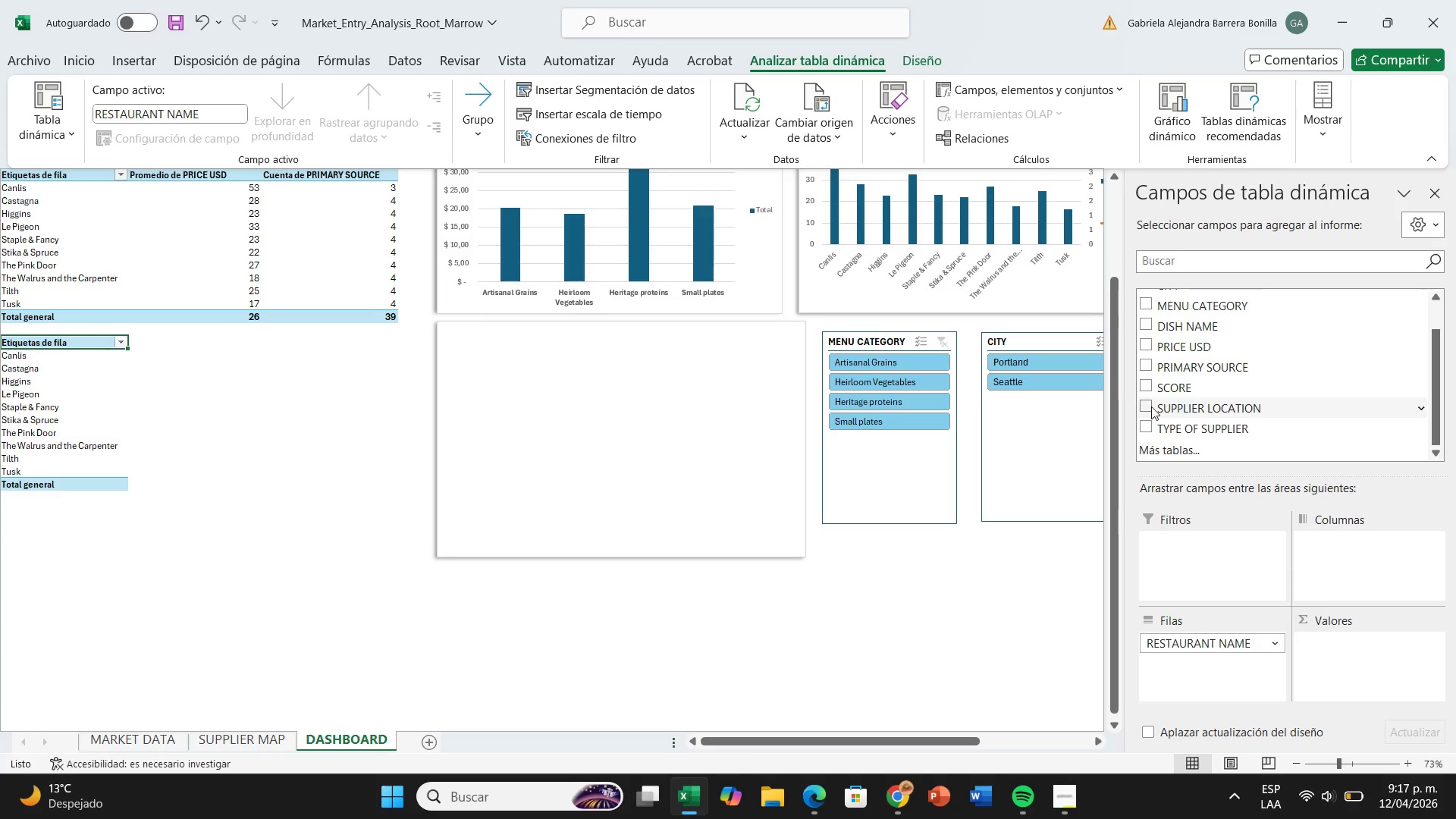 
left_click_drag(start_coordinate=[1150, 406], to_coordinate=[1188, 673])
 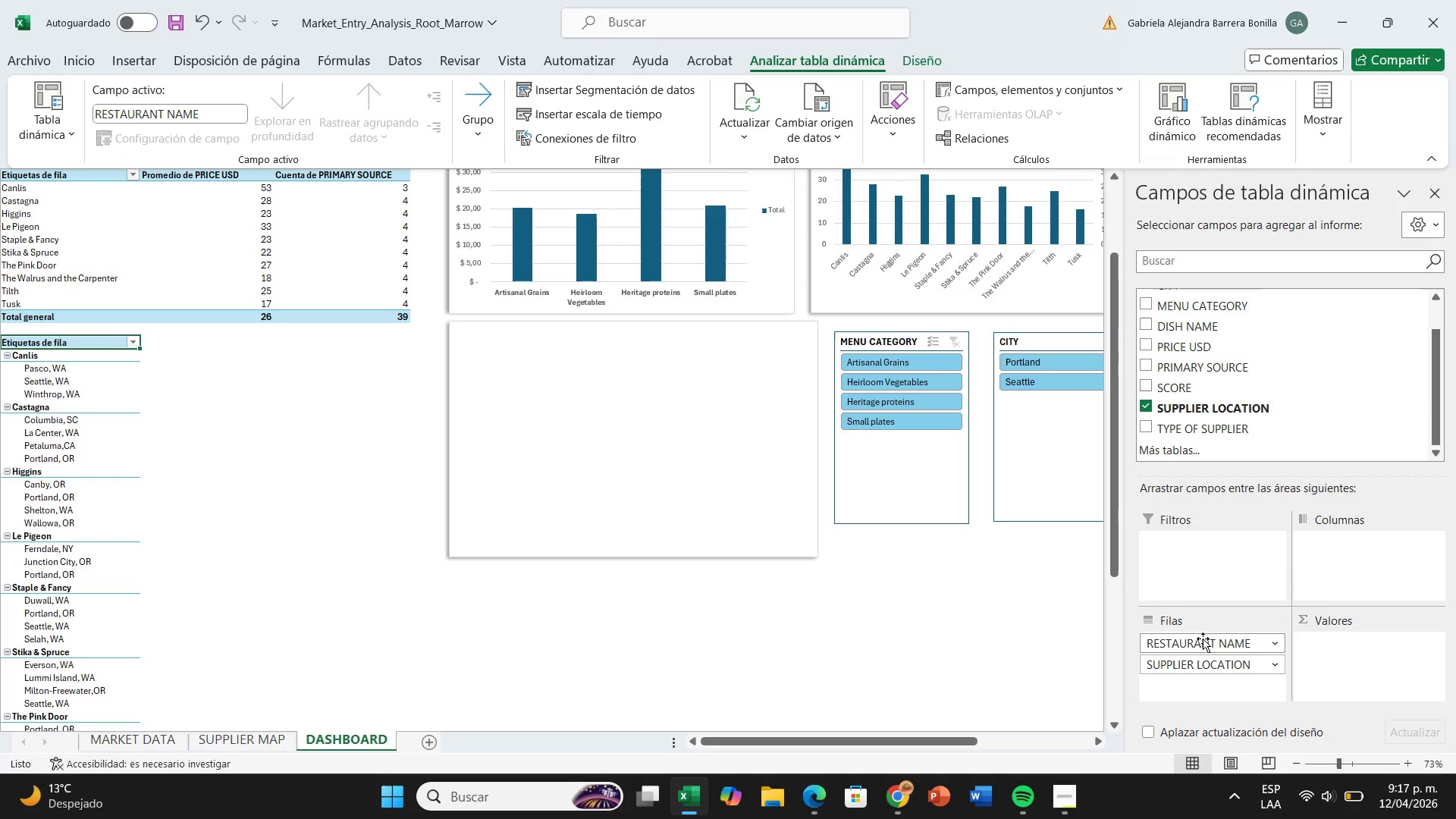 
left_click_drag(start_coordinate=[1203, 639], to_coordinate=[1338, 637])
 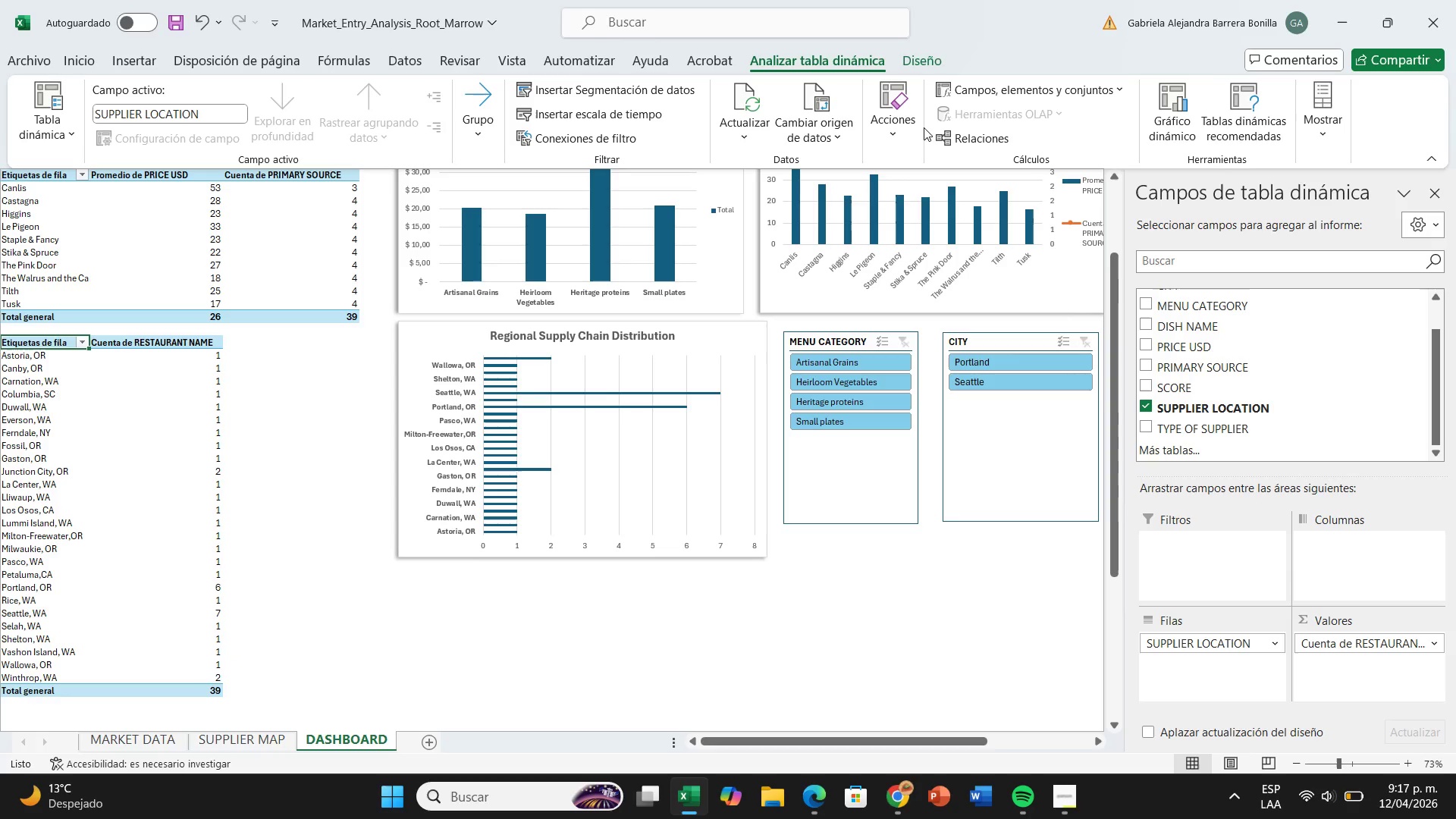 
wait(7.3)
 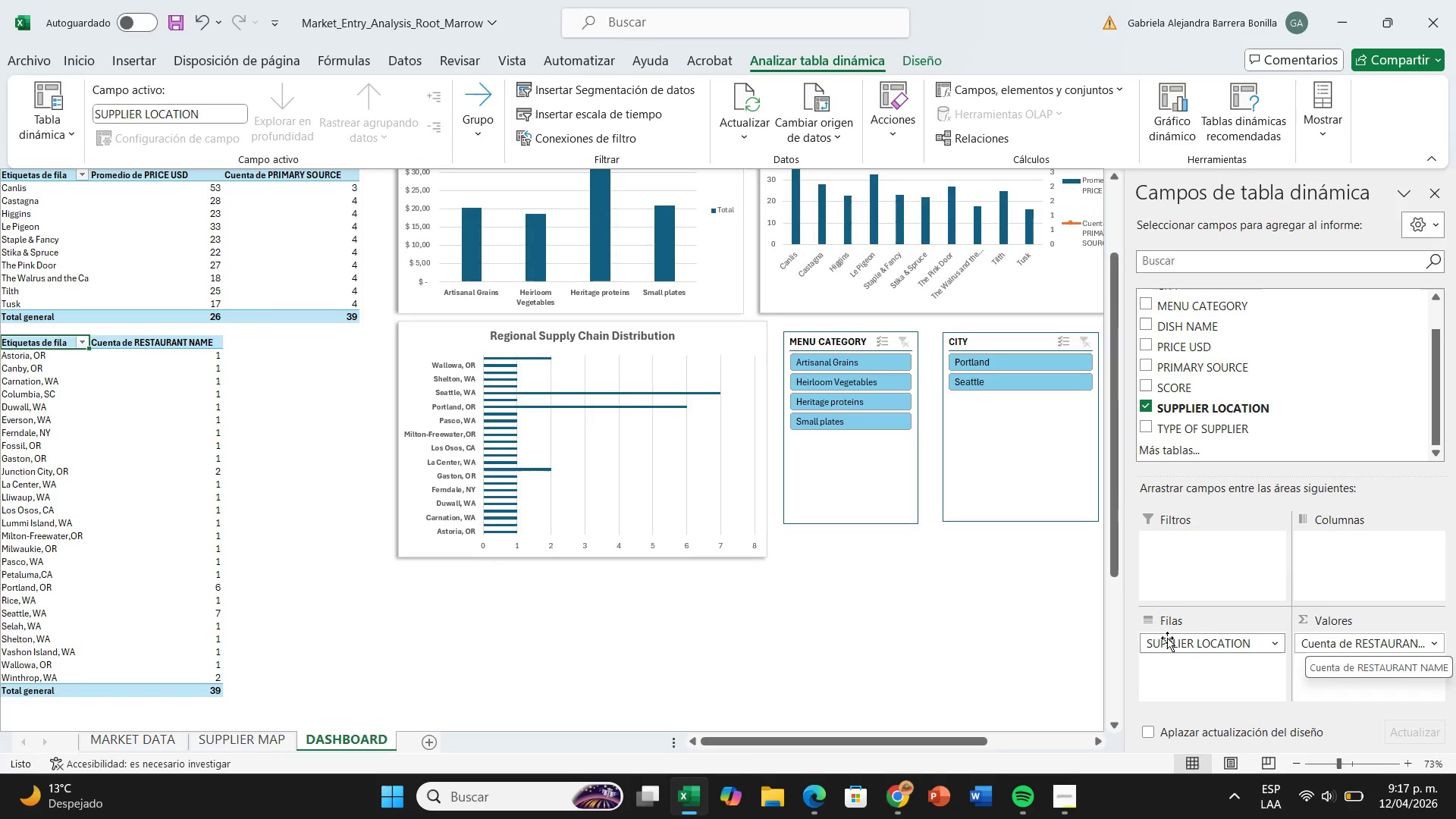 
left_click([899, 185])
 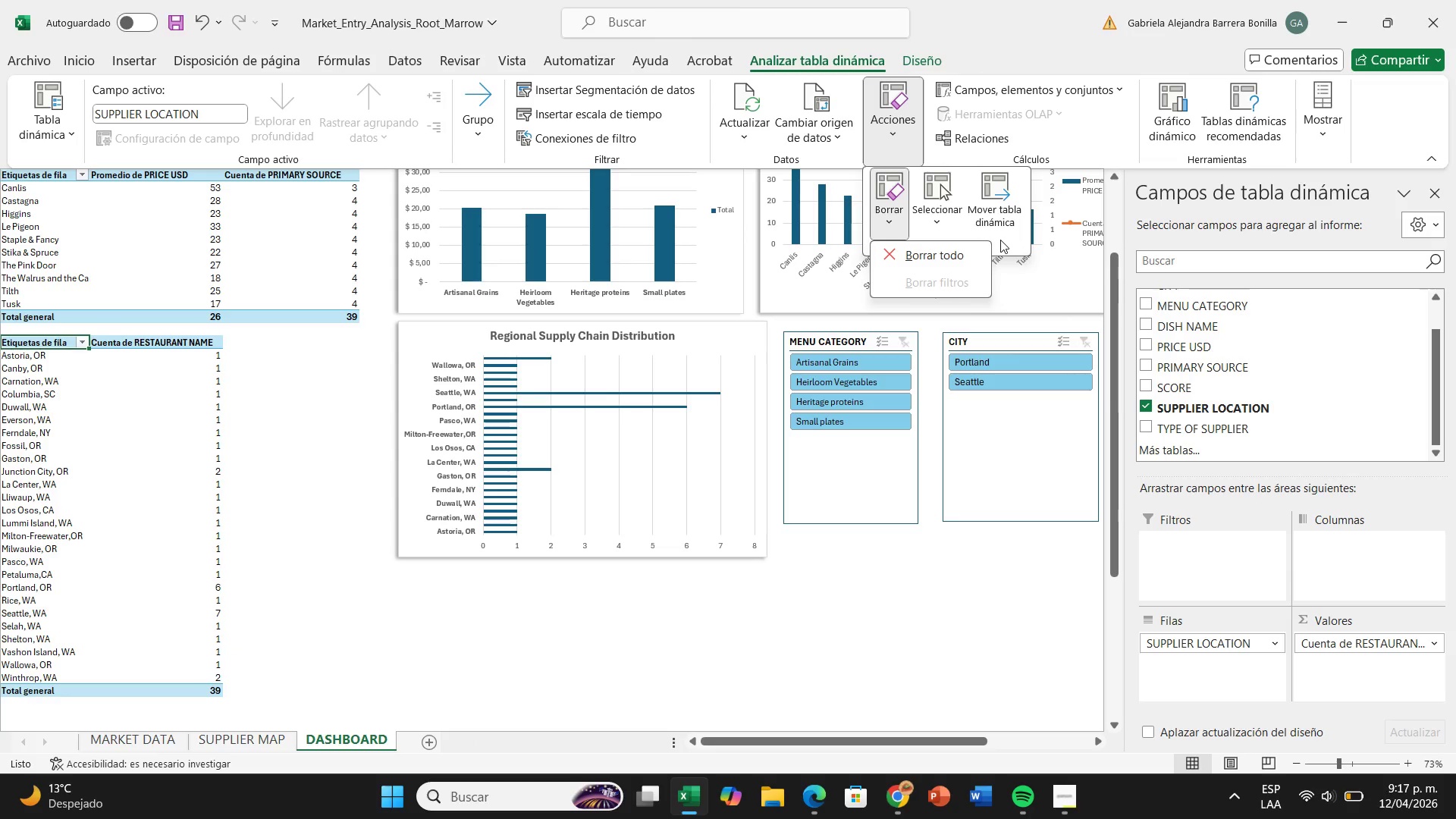 
left_click([943, 260])
 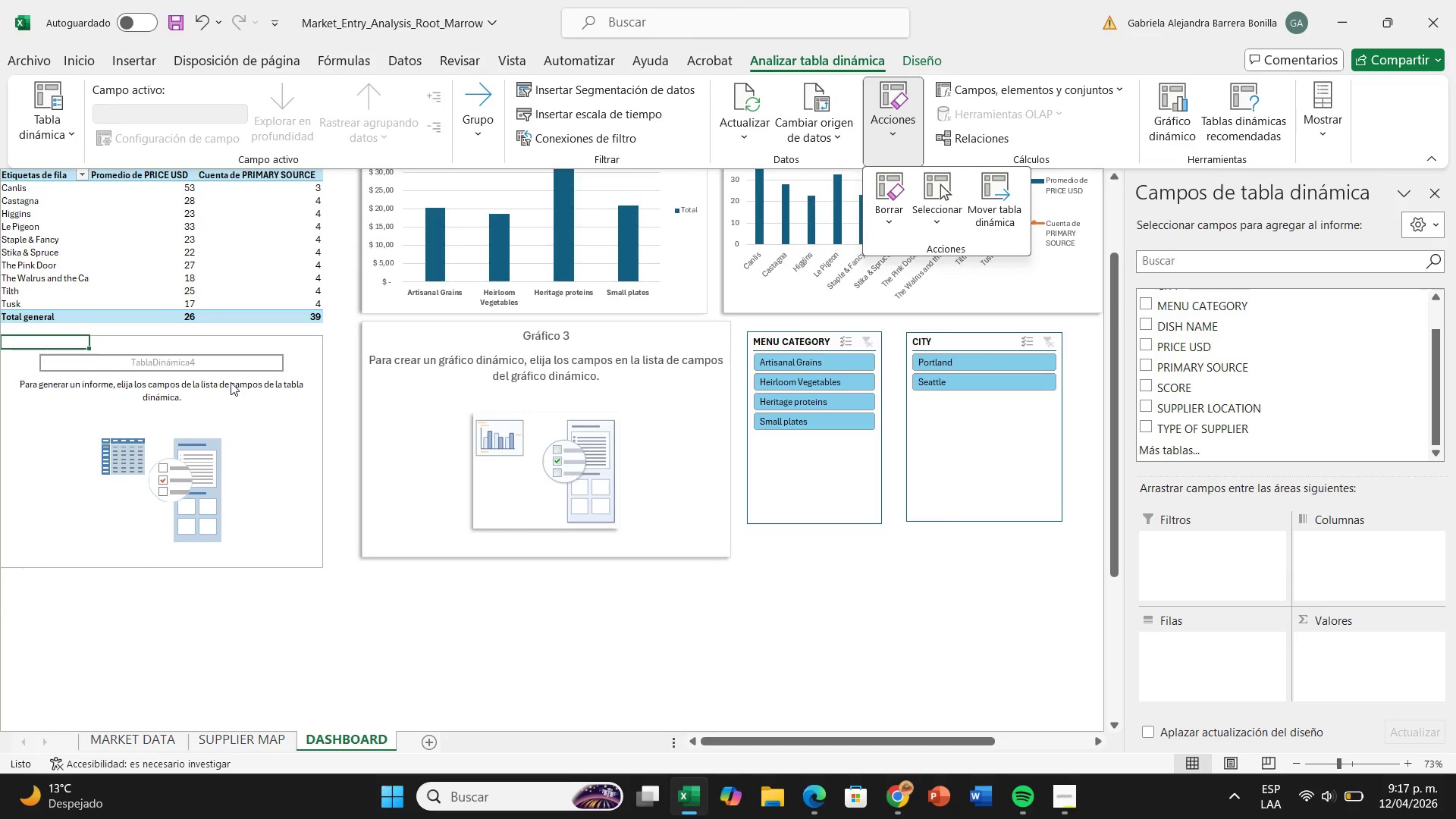 
wait(12.52)
 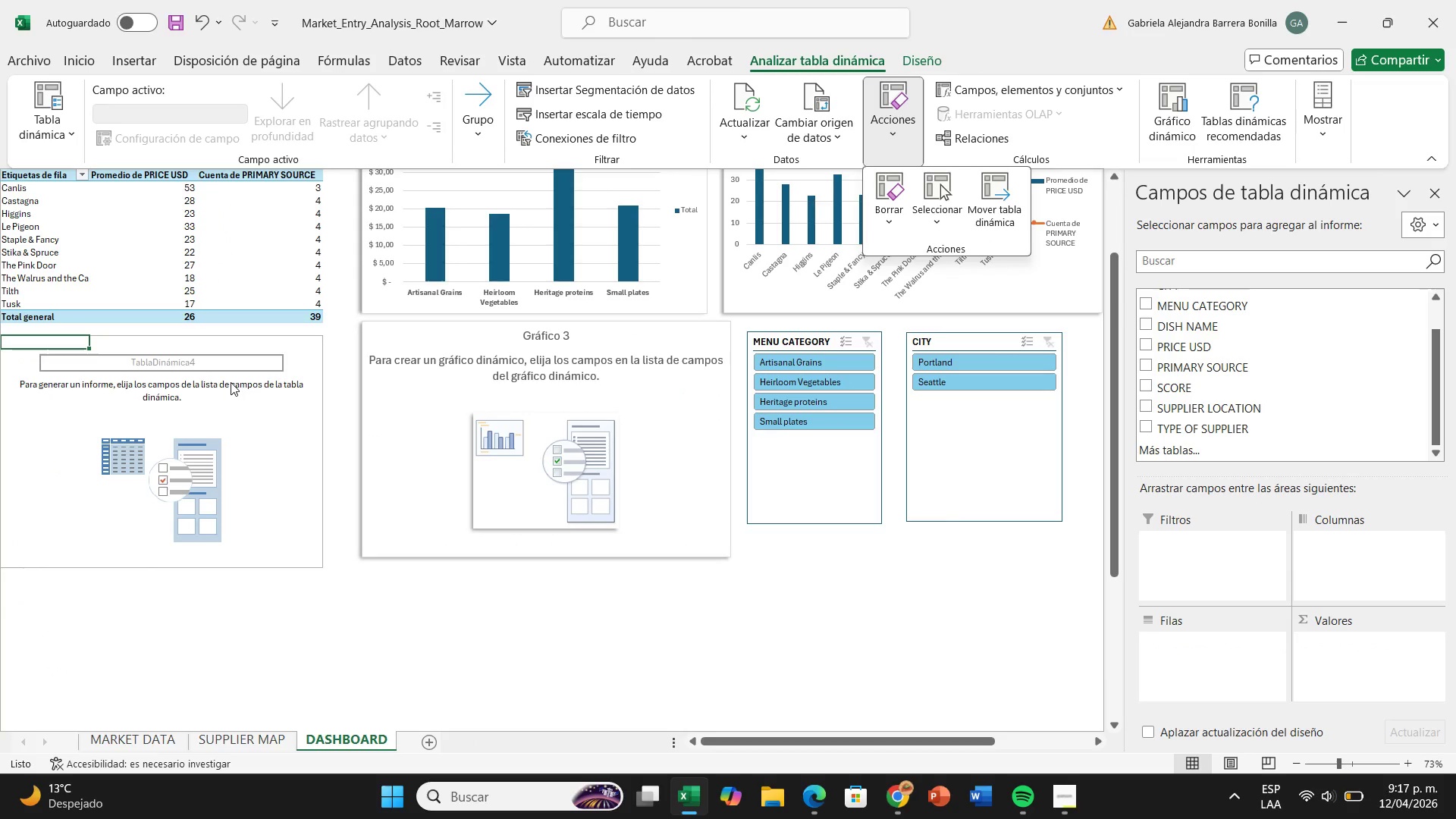 
left_click([88, 55])
 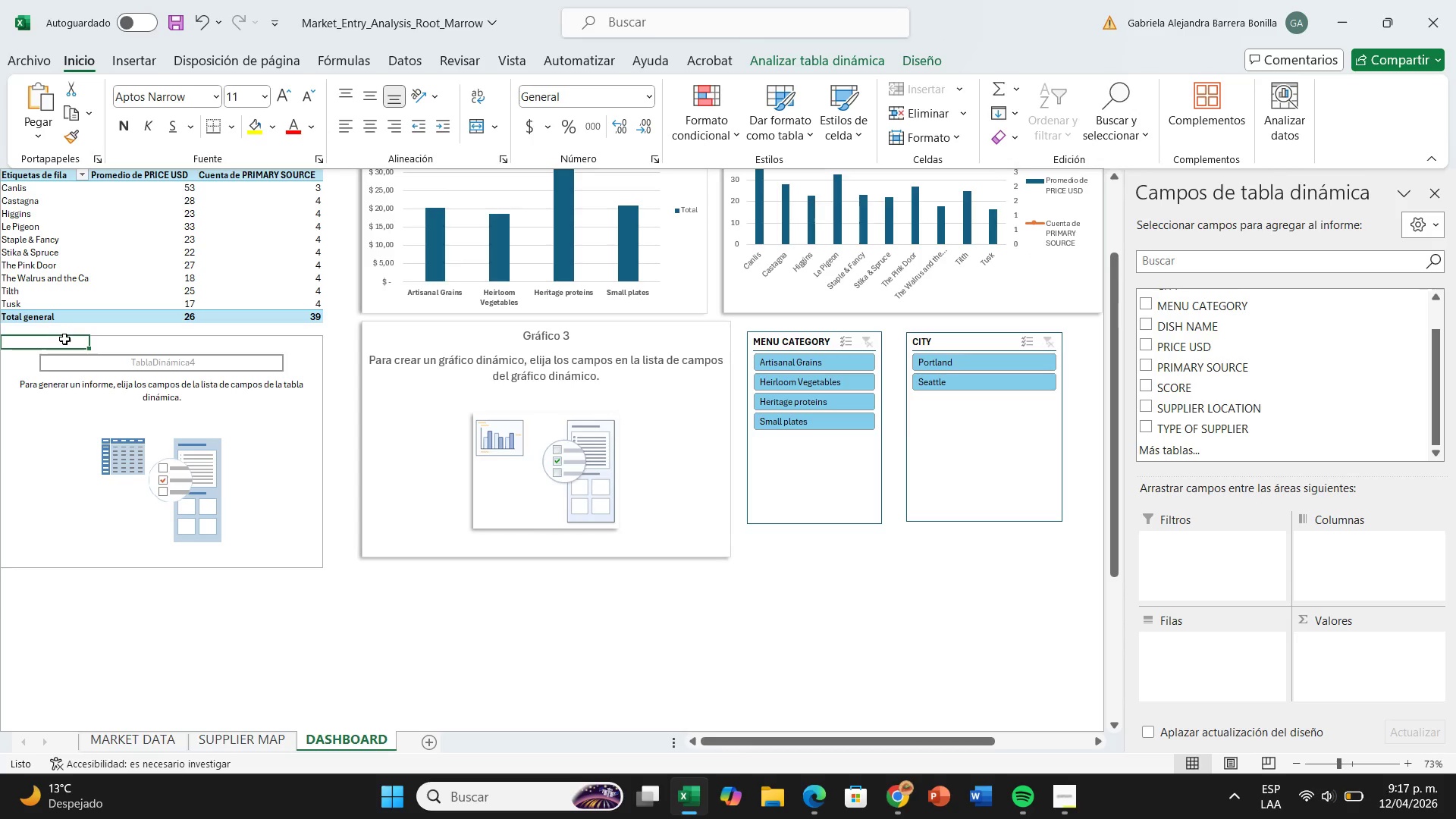 
left_click_drag(start_coordinate=[64, 340], to_coordinate=[269, 565])
 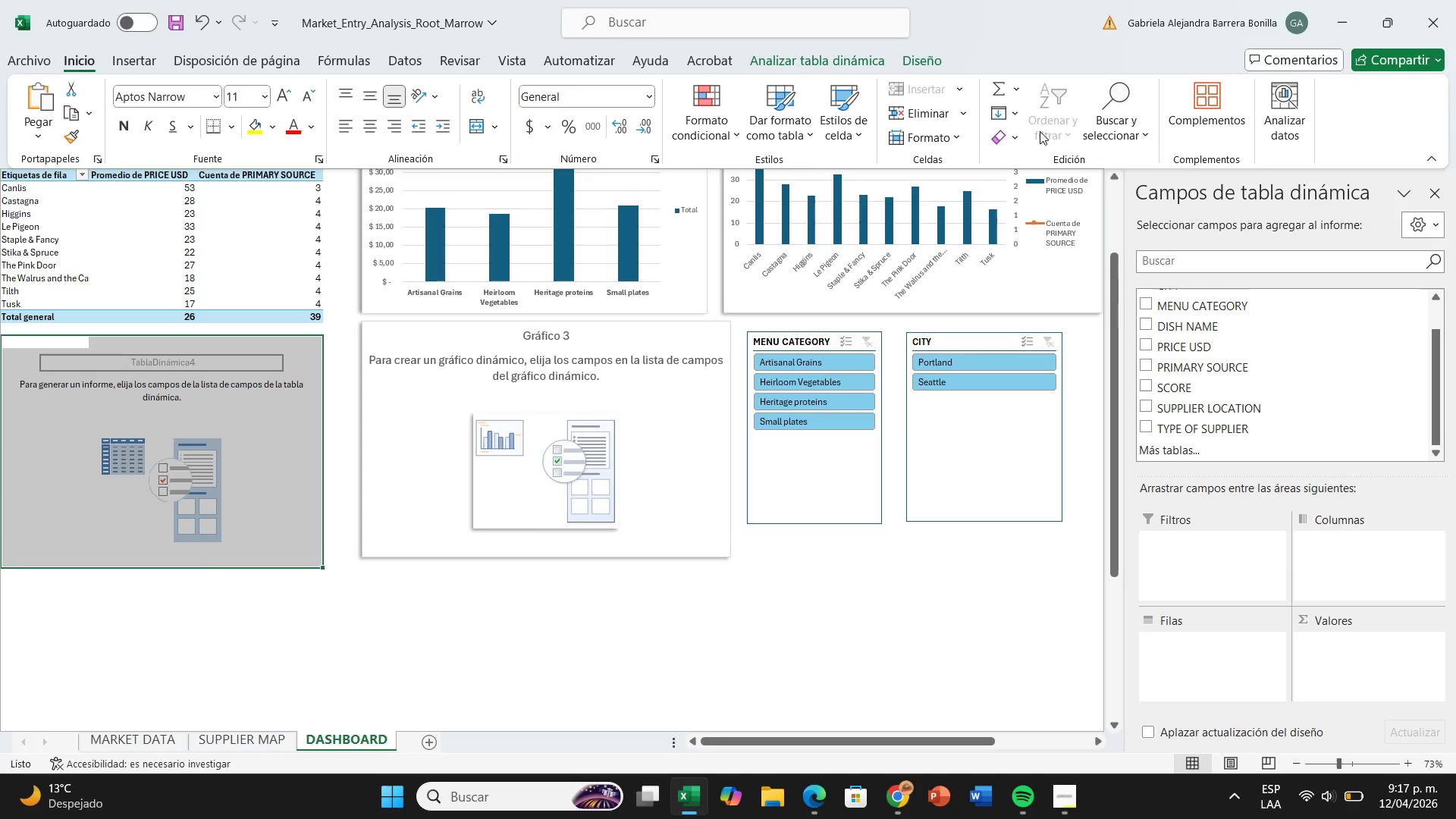 
left_click([1018, 140])
 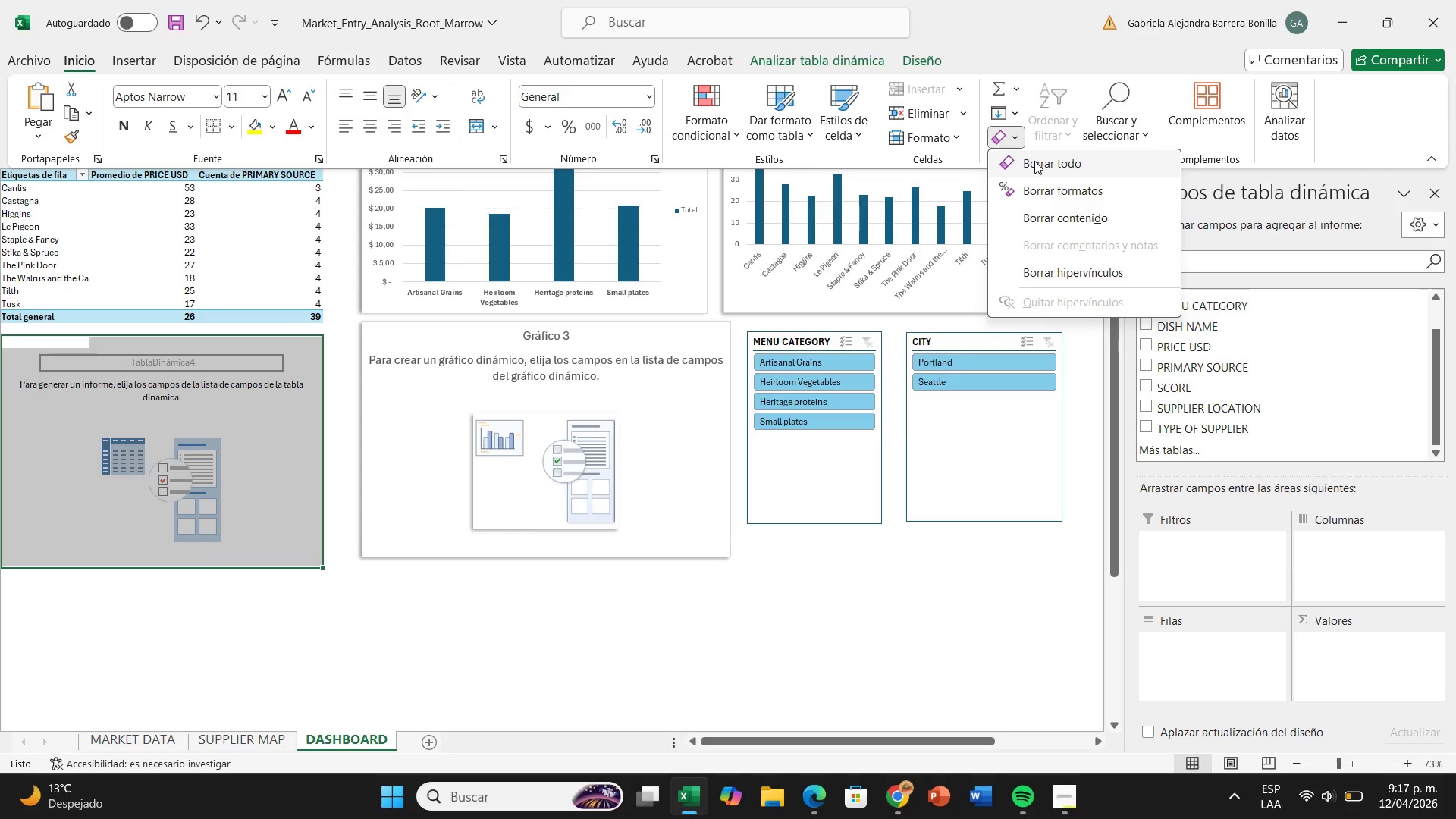 
left_click([1034, 161])
 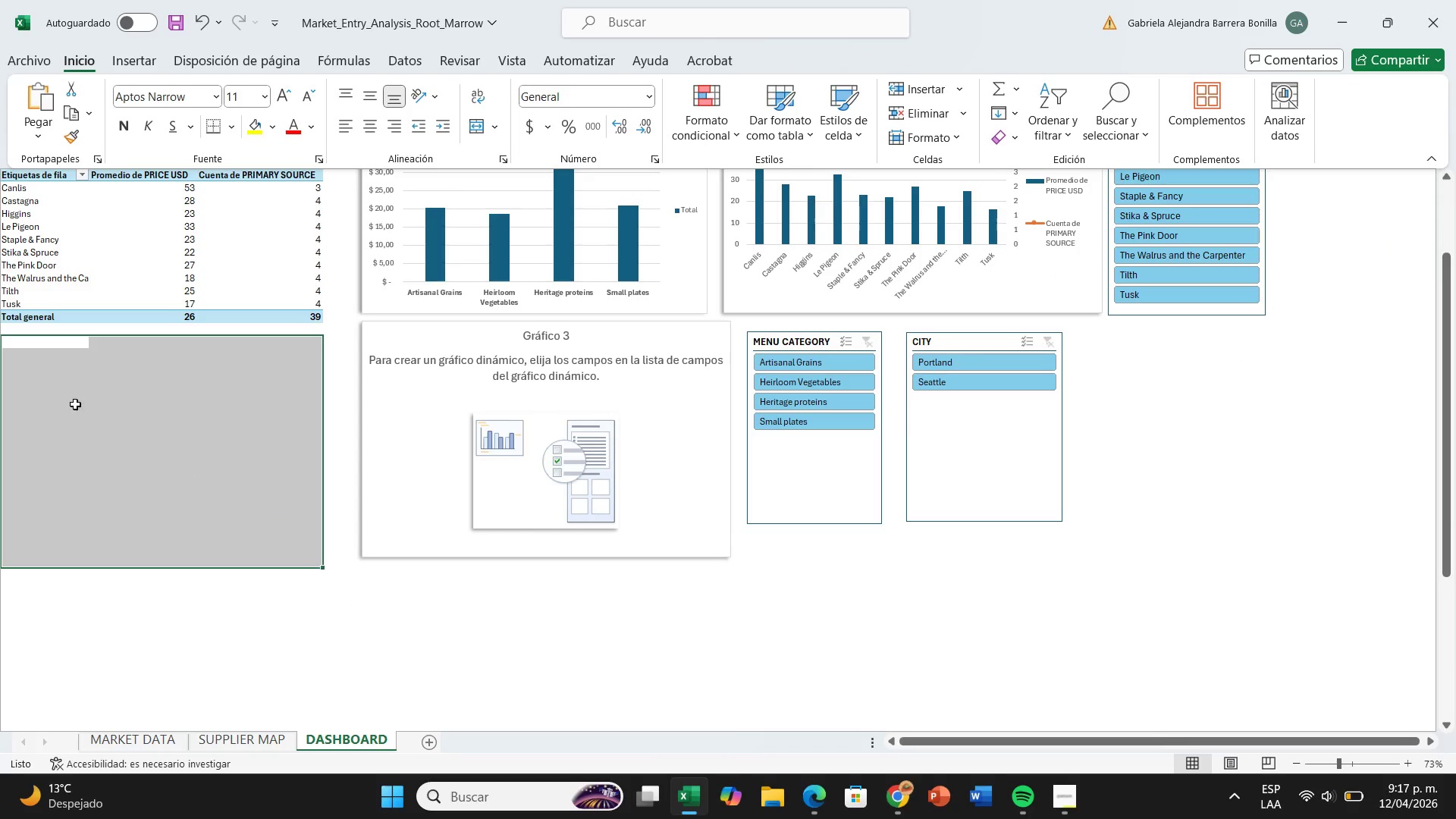 
left_click([66, 346])
 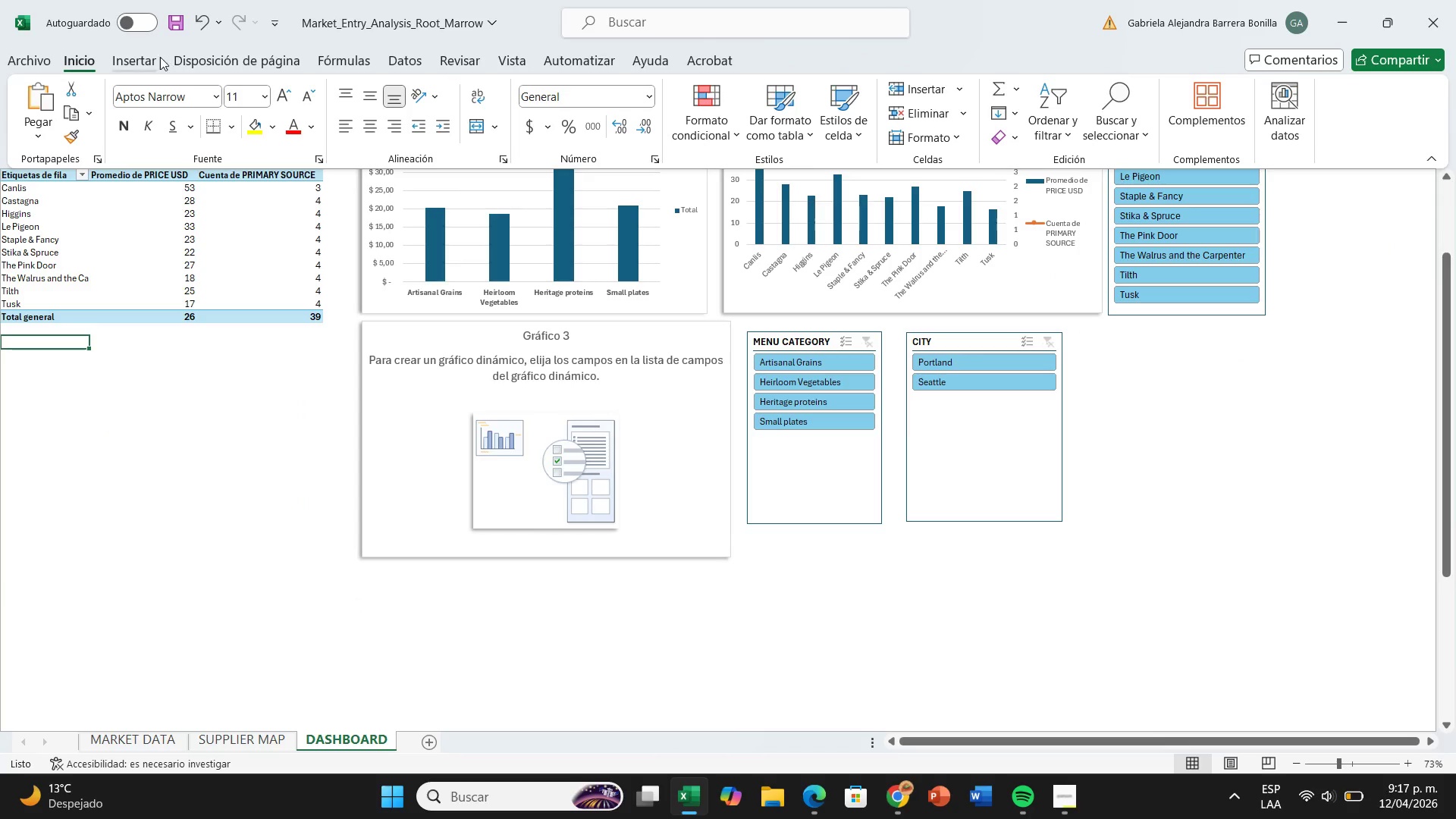 
left_click([143, 58])
 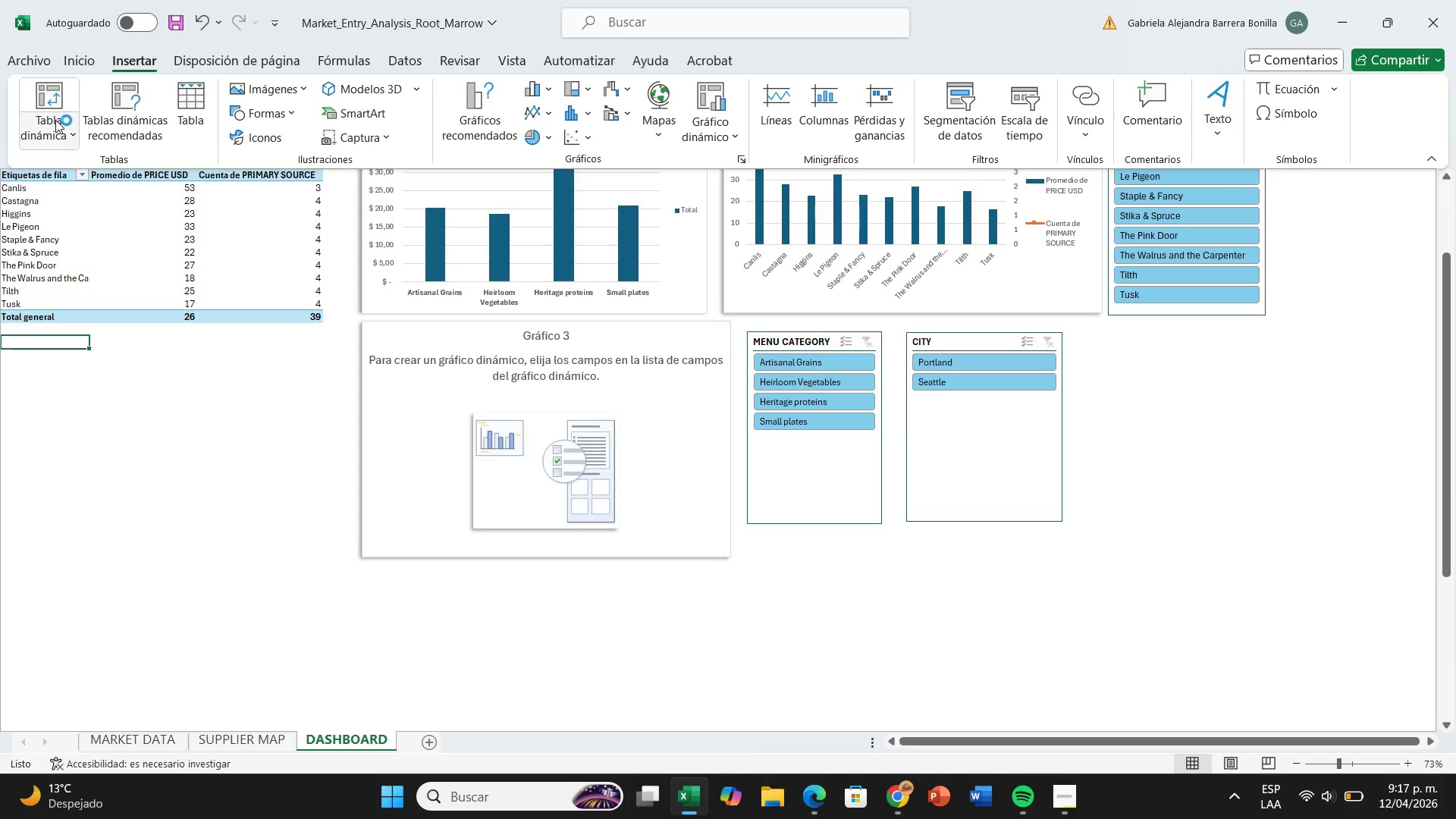 
left_click([55, 120])
 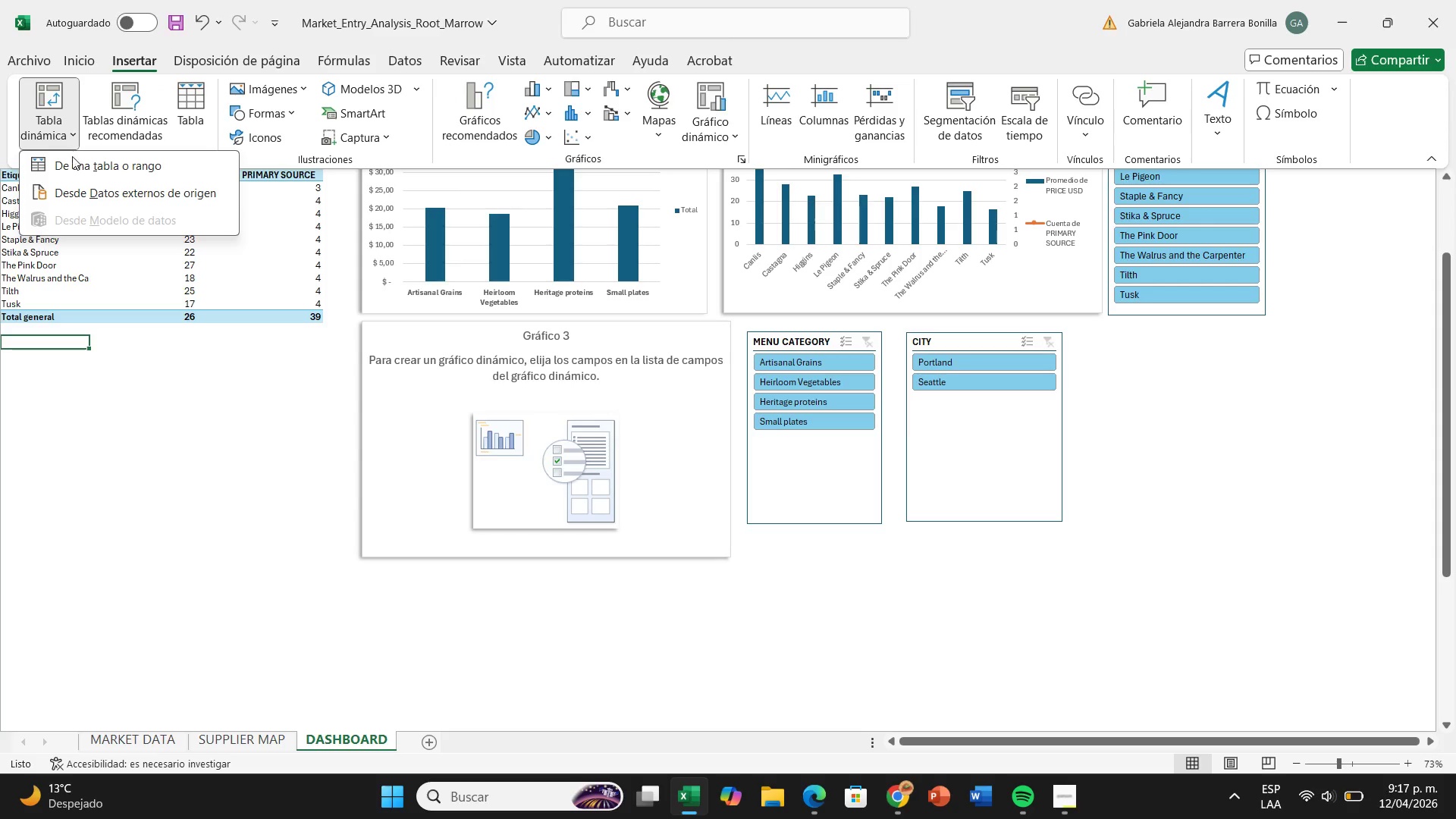 
left_click([74, 160])
 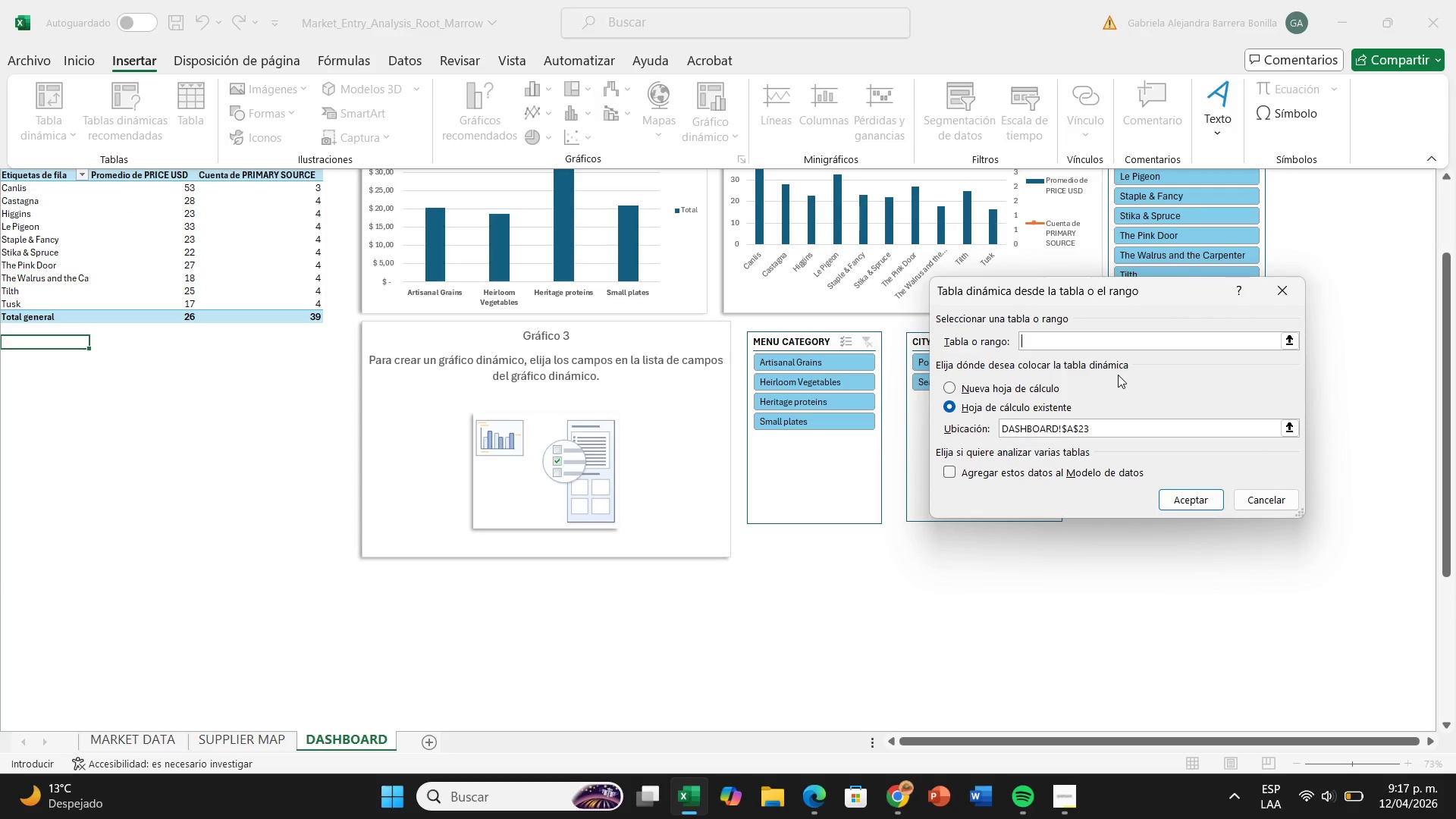 
type(market)
key(Backspace)
key(Backspace)
key(Backspace)
key(Backspace)
key(Backspace)
key(Backspace)
type(MARKETDATA)
 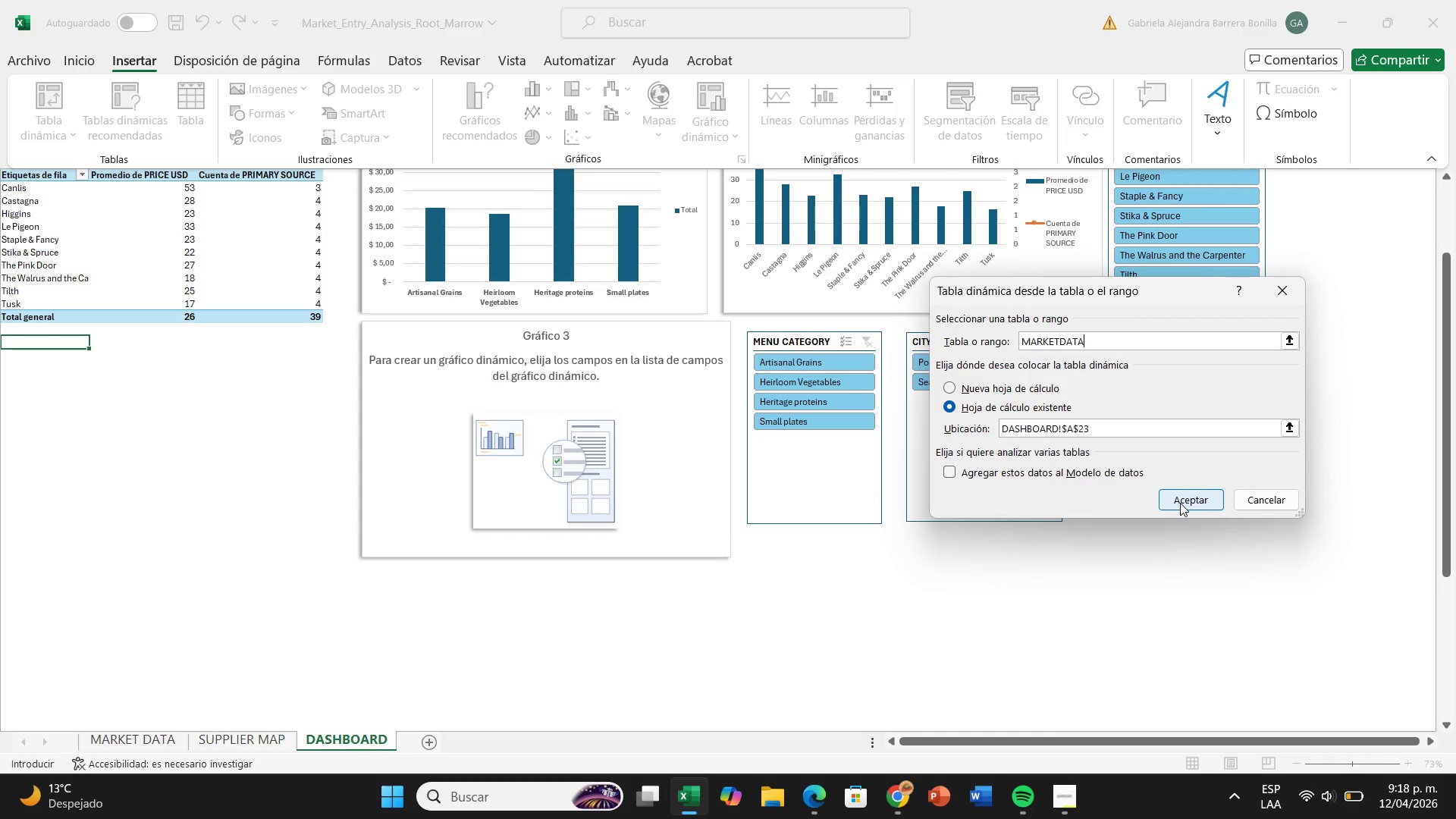 
left_click([1180, 503])
 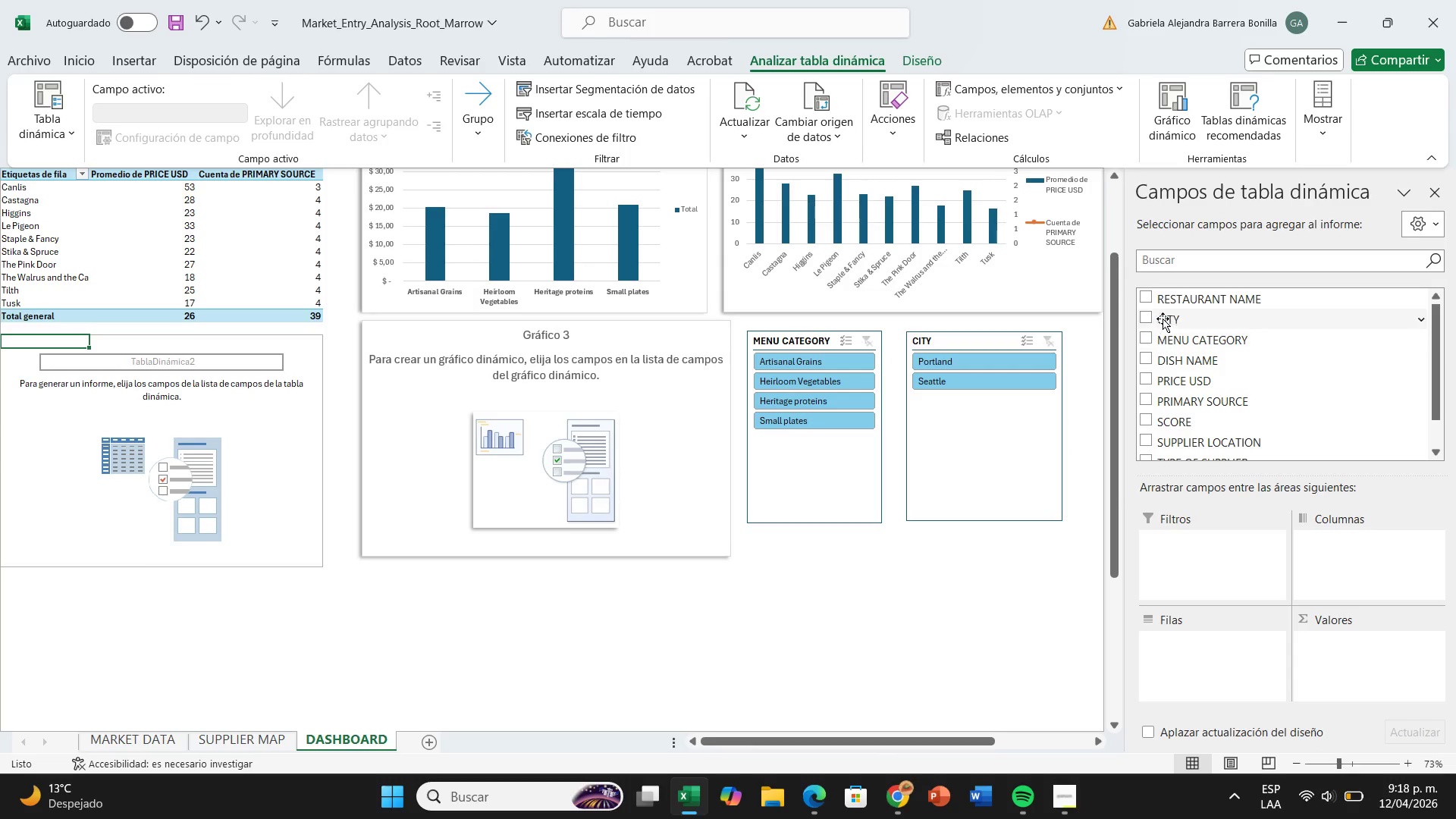 
left_click_drag(start_coordinate=[1150, 301], to_coordinate=[1360, 649])
 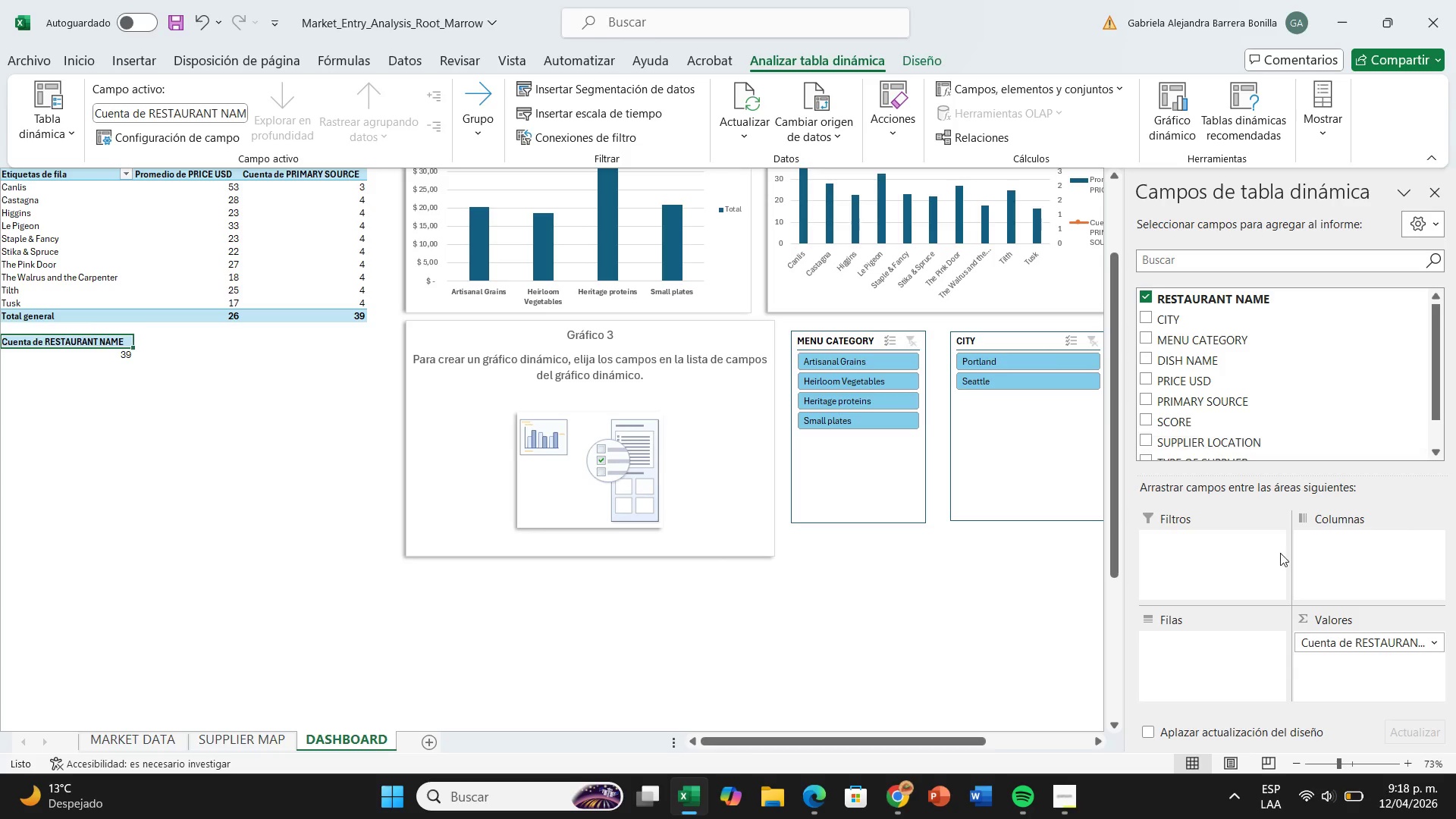 
mouse_move([1428, 638])
 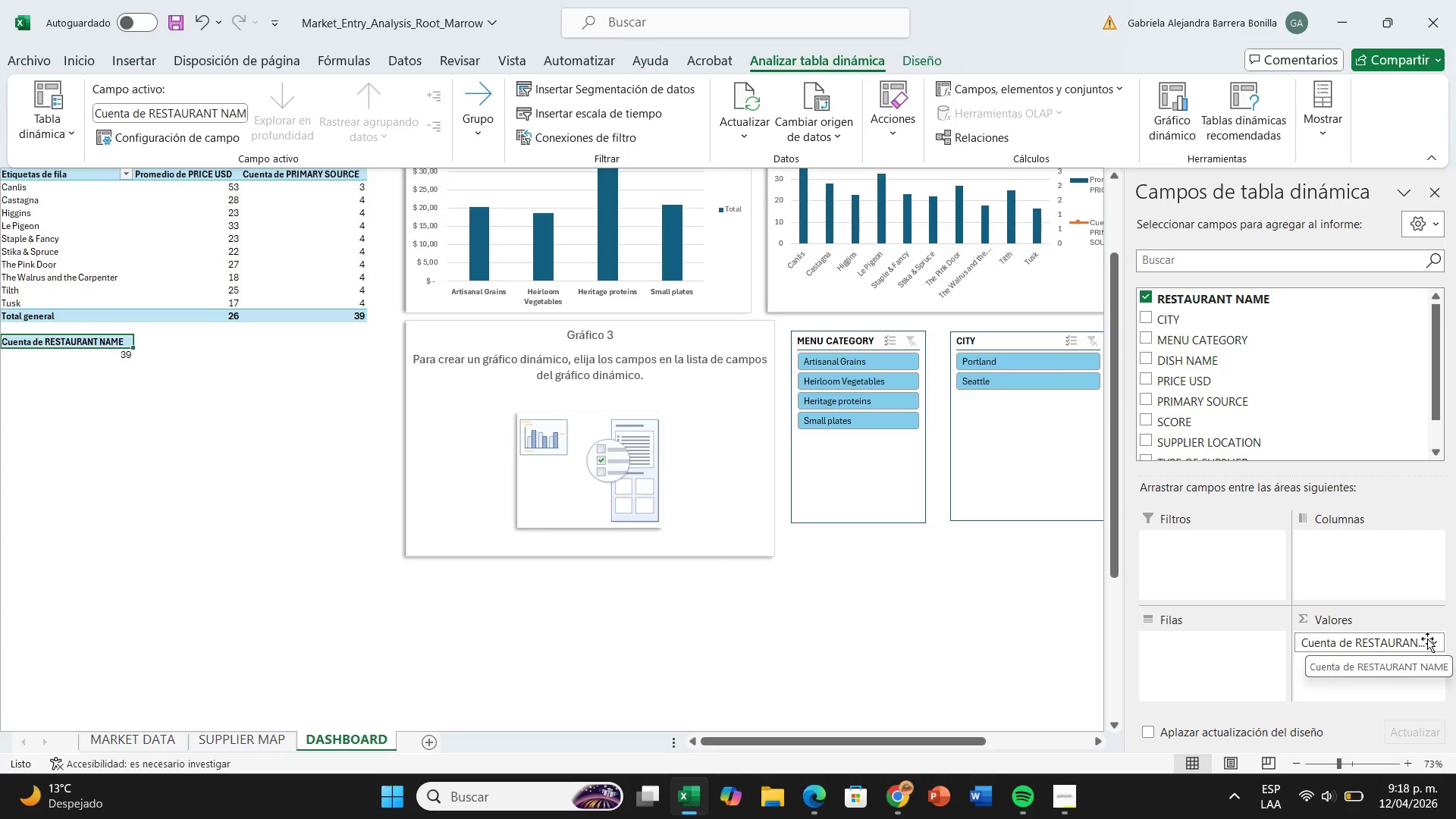 
wait(39.96)
 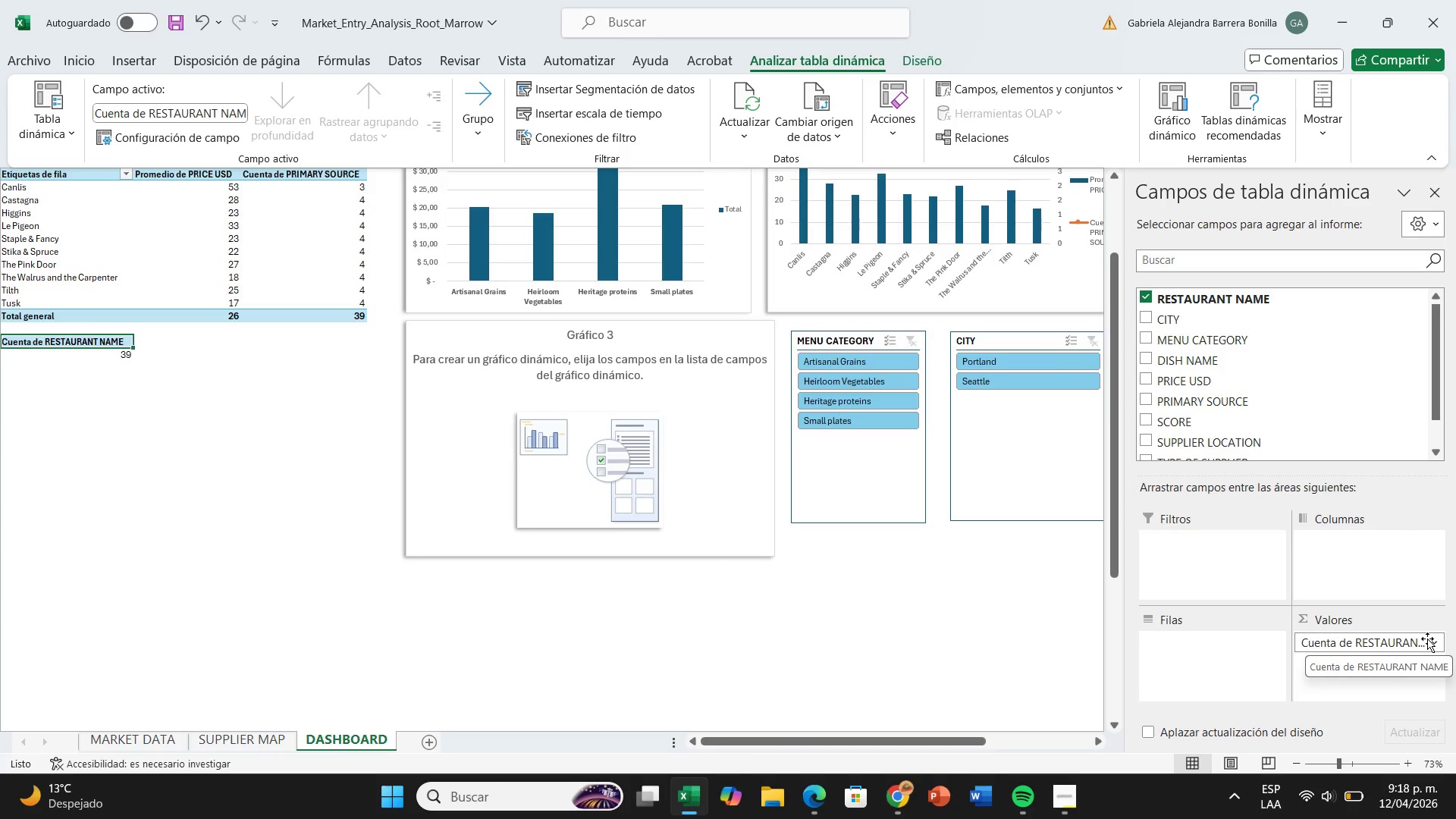 
left_click([1146, 297])
 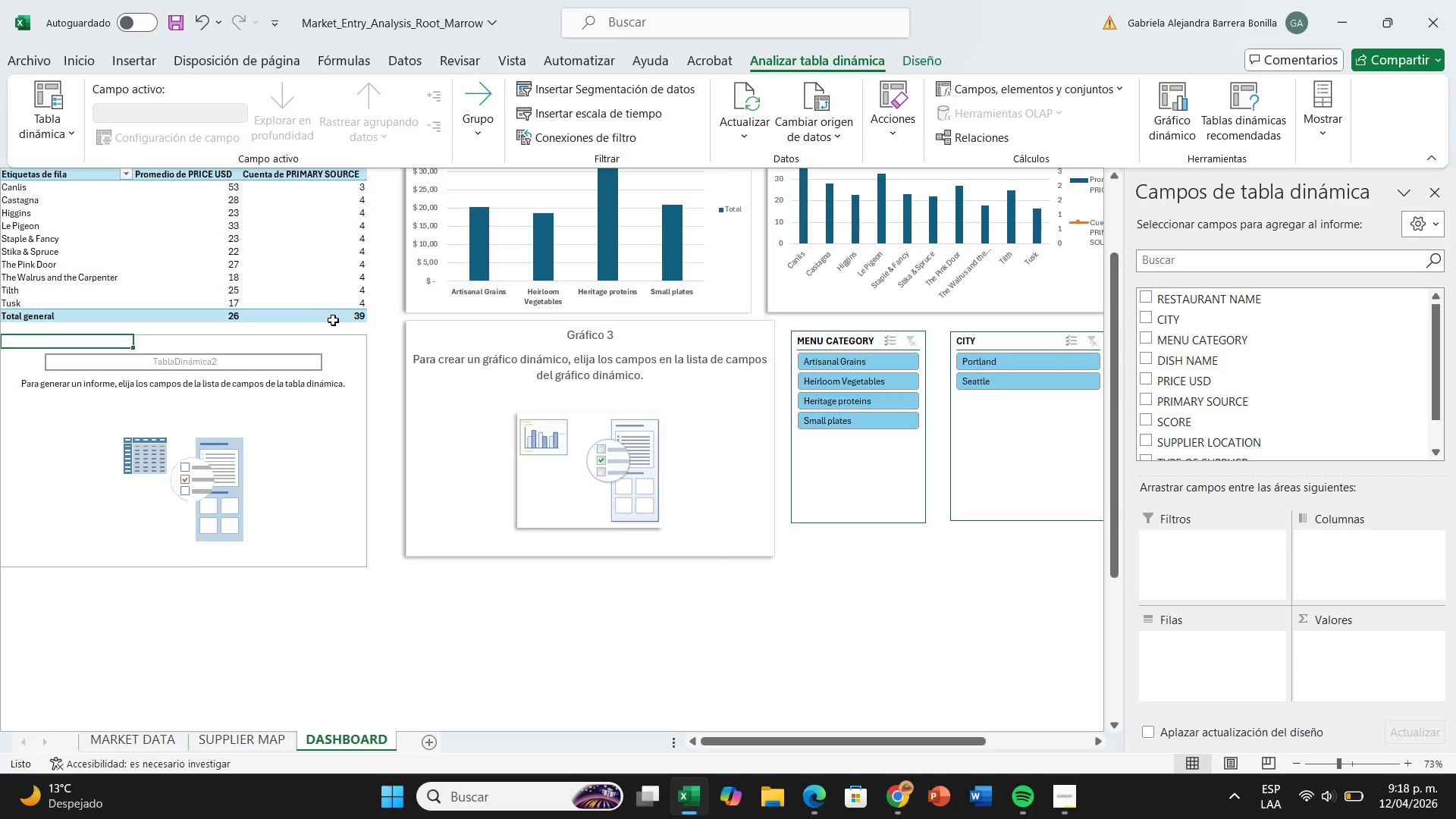 
left_click([333, 320])
 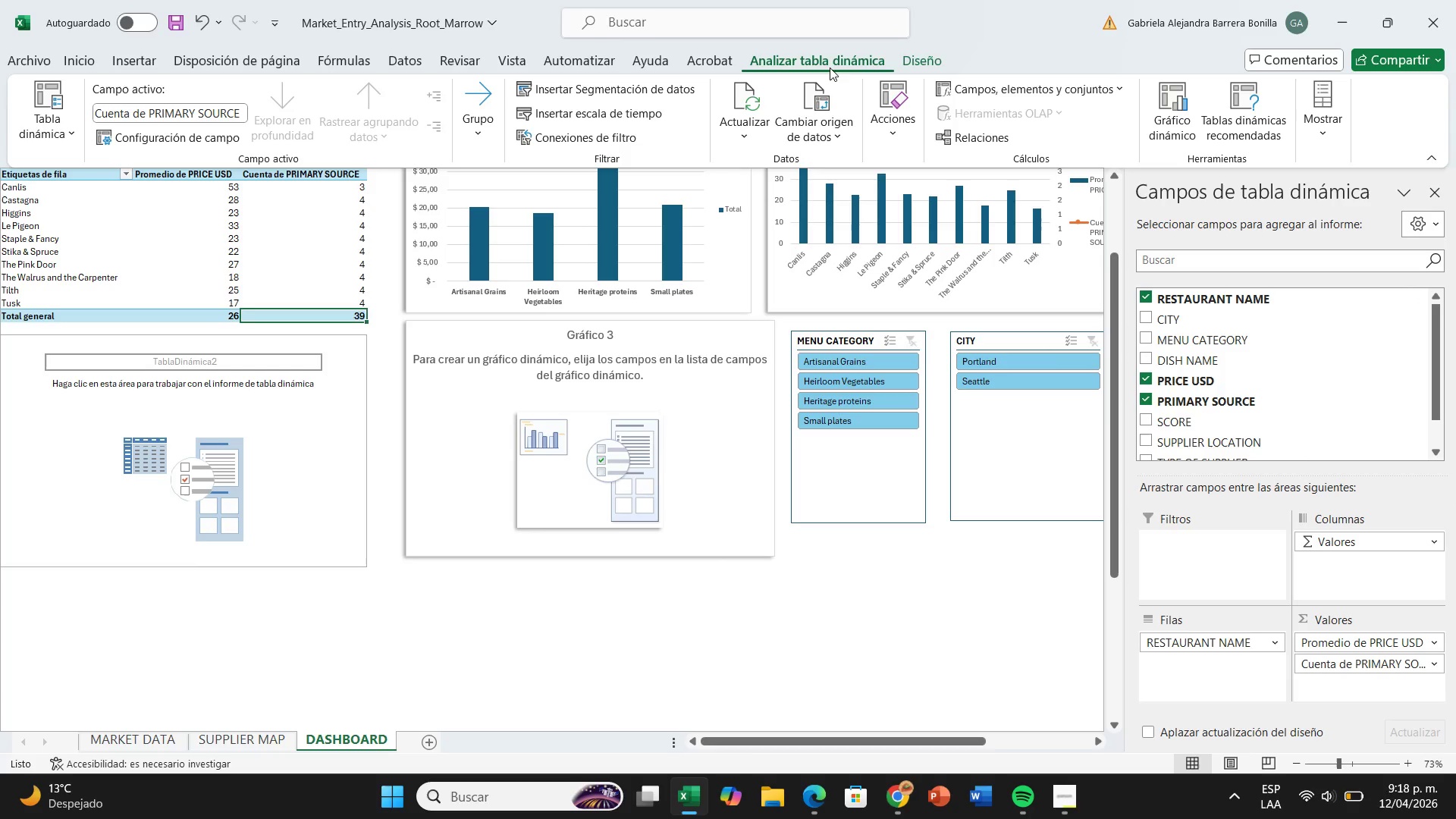 
left_click([829, 140])
 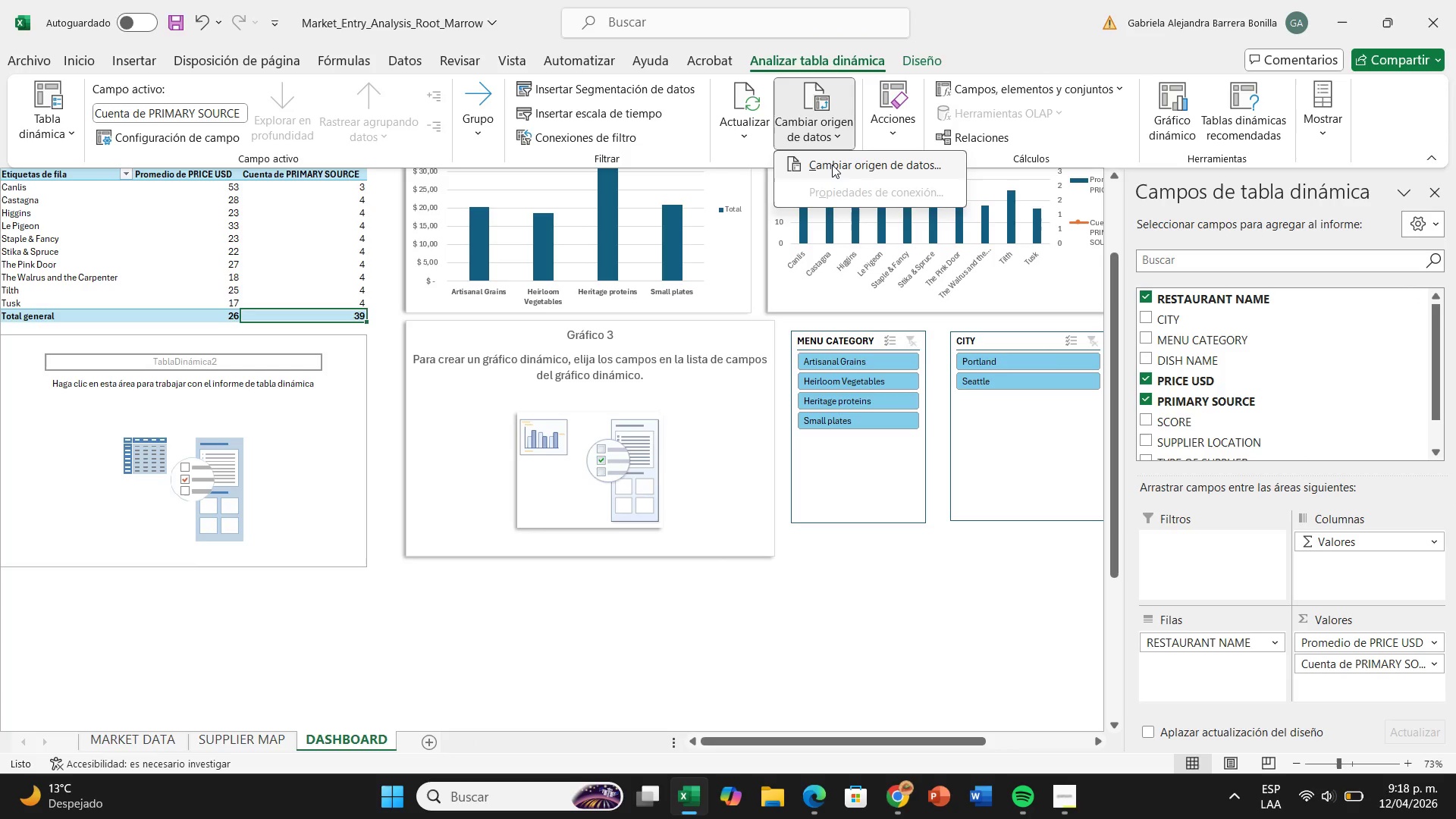 
left_click([832, 165])
 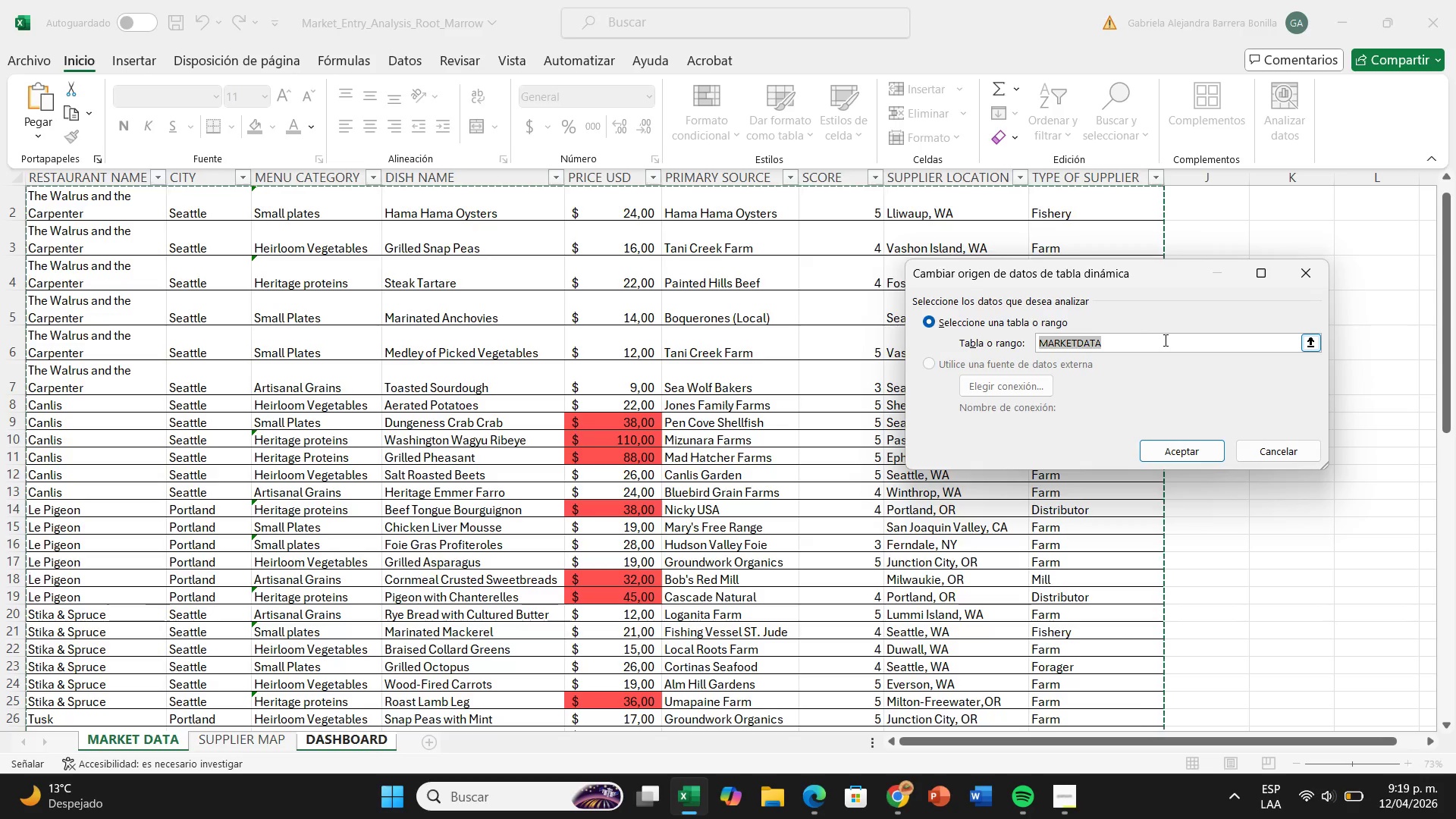 
wait(7.66)
 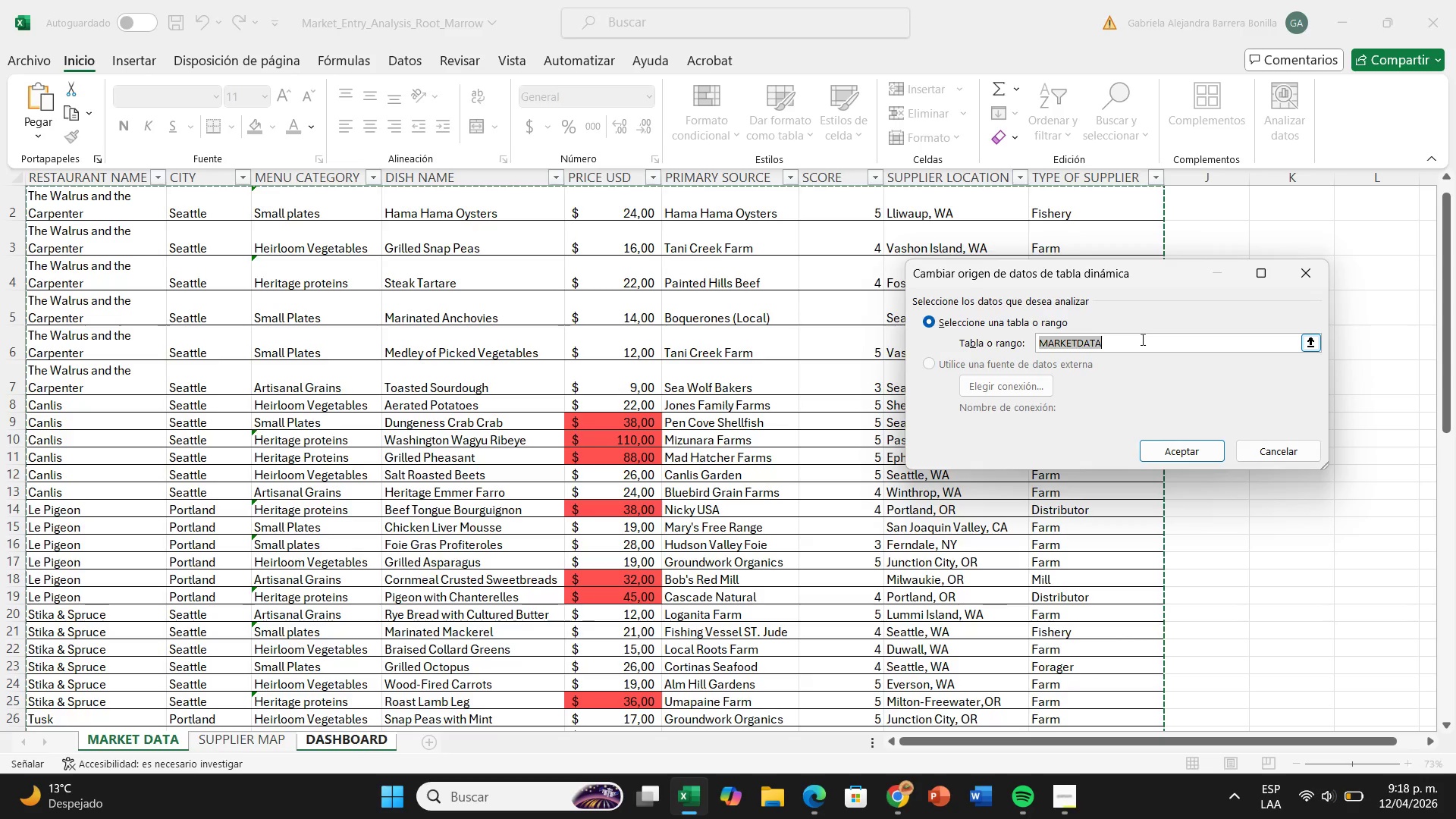 
left_click([1135, 349])
 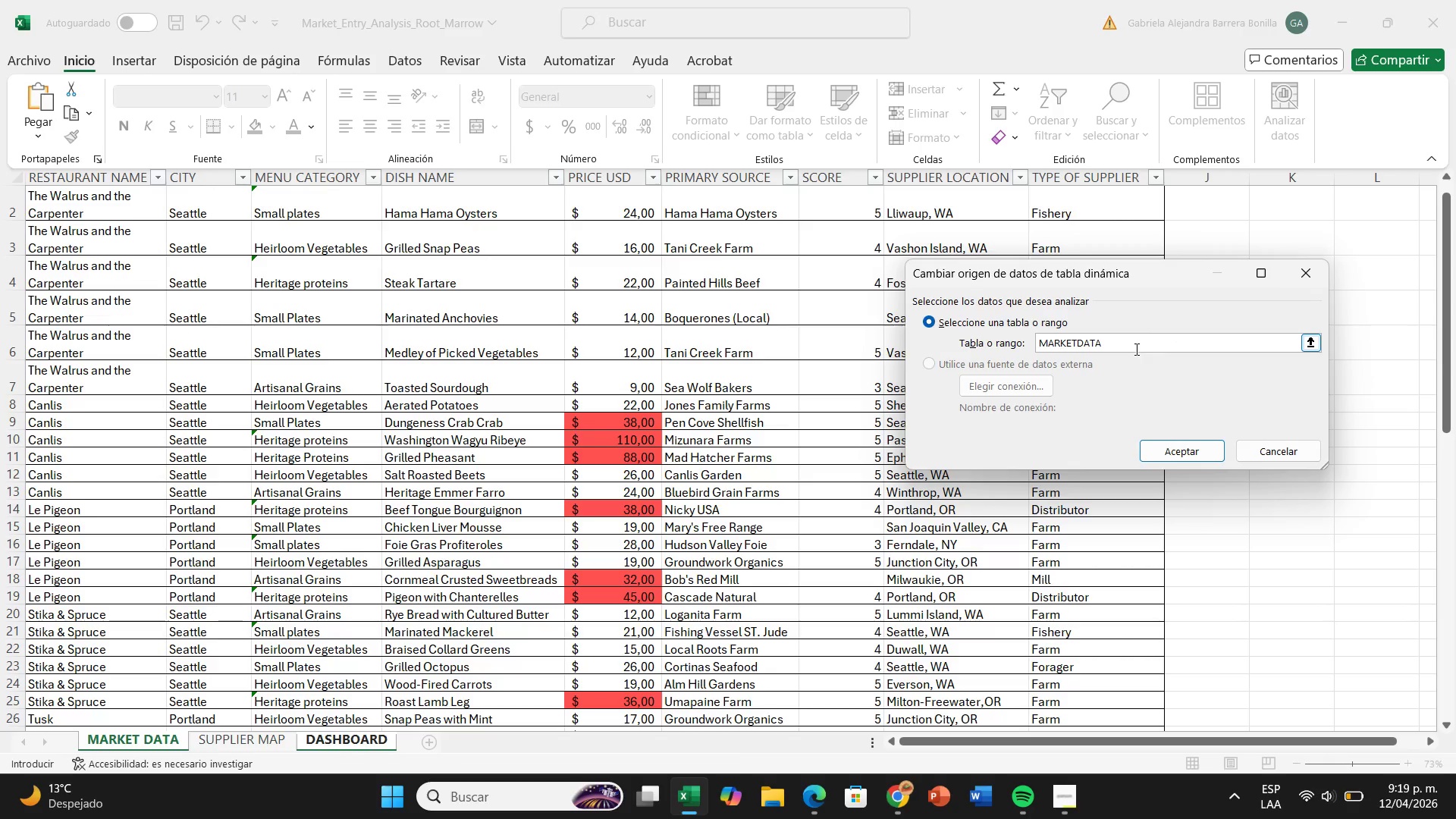 
hold_key(key=Backspace, duration=0.69)
 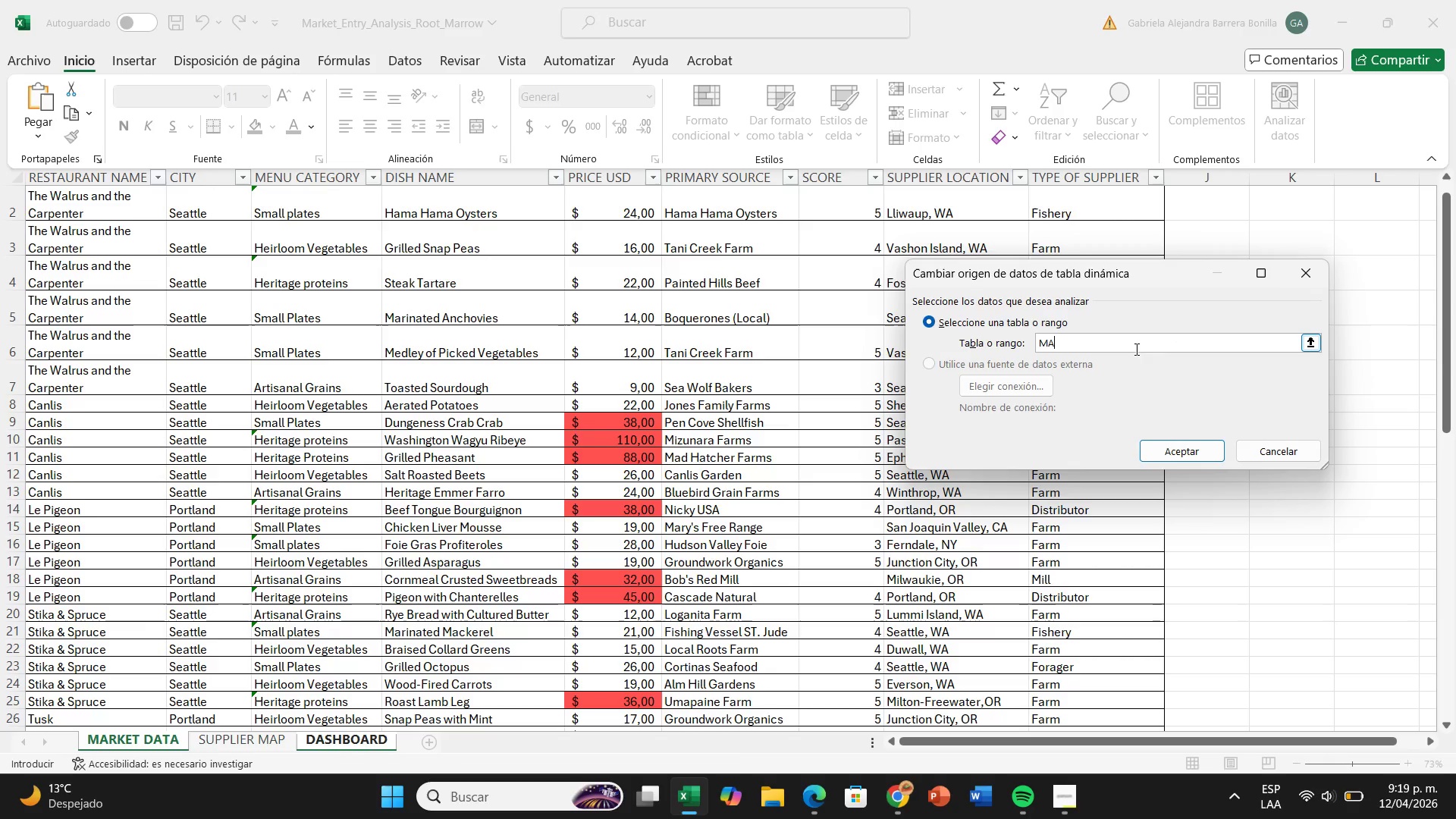 
key(Backspace)
 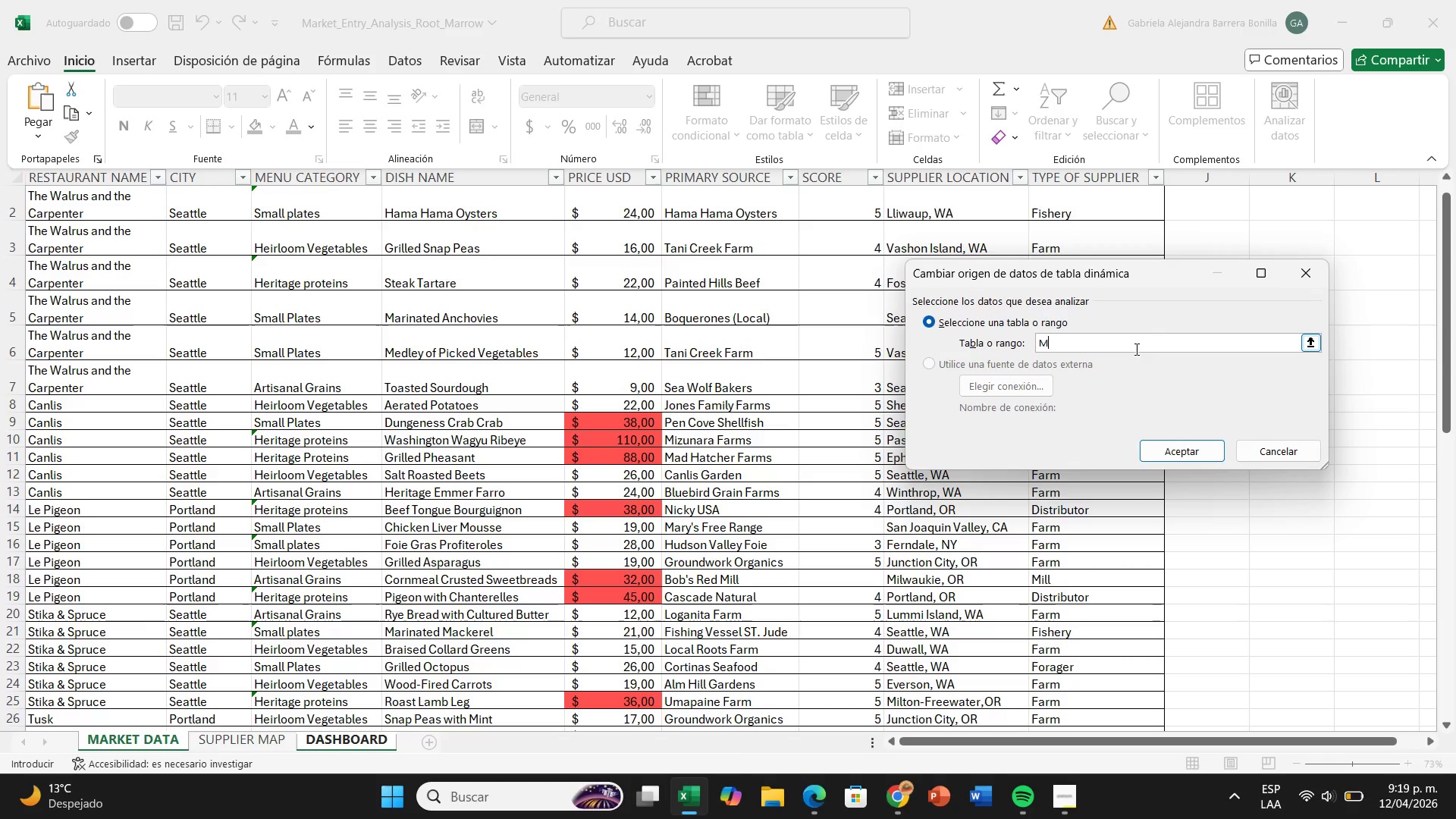 
key(Backspace)
 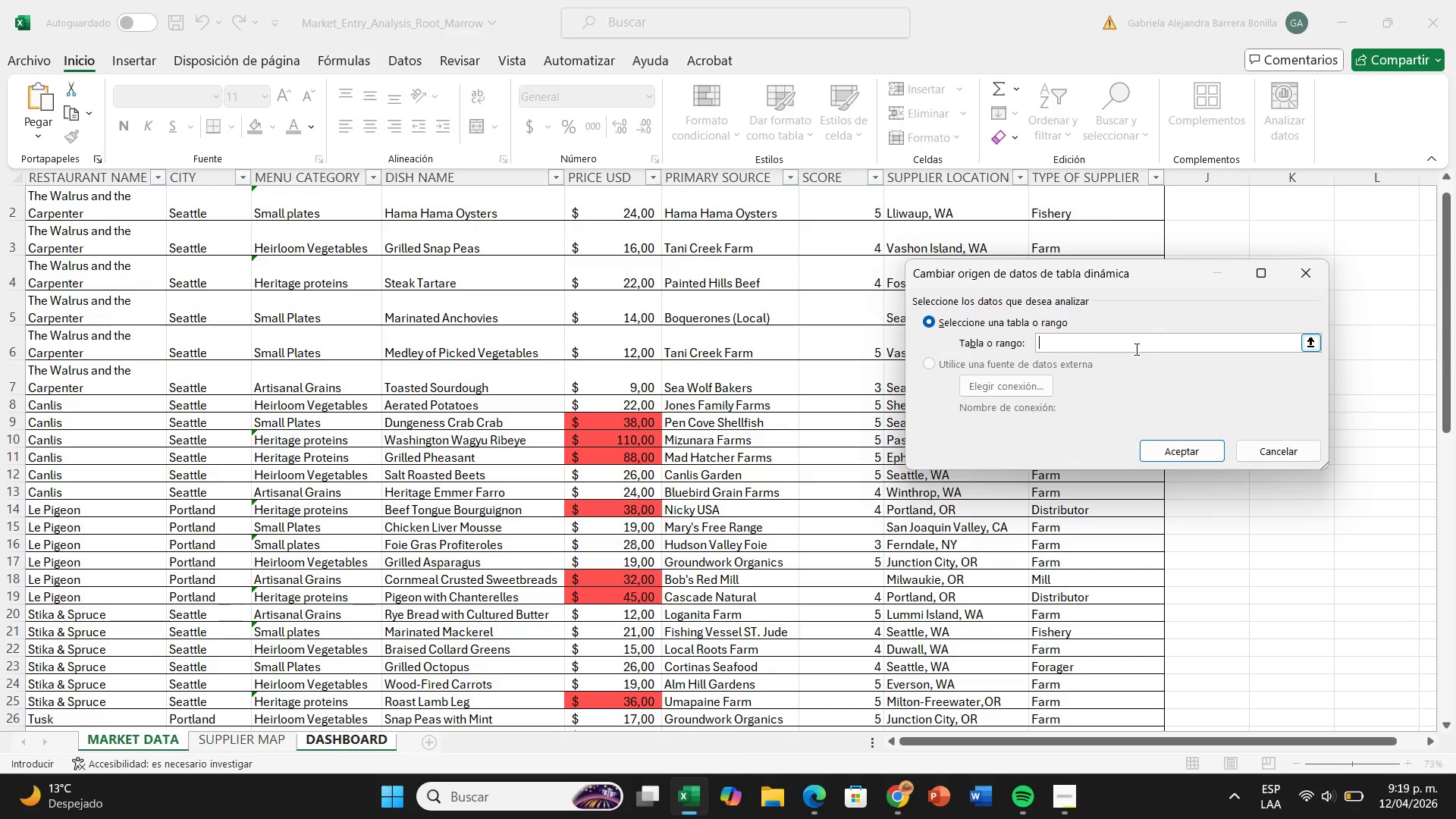 
key(Backspace)
 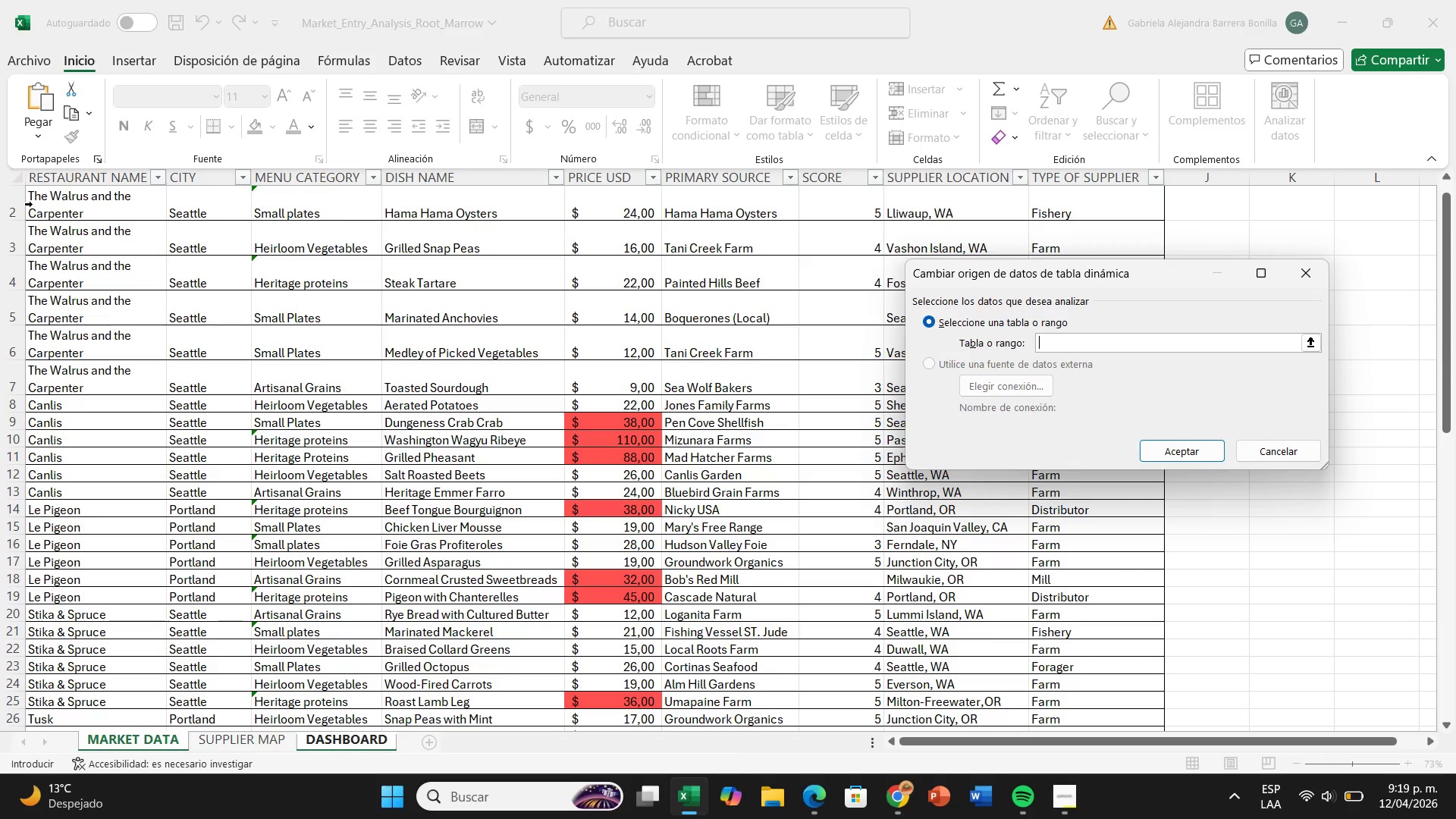 
left_click_drag(start_coordinate=[85, 205], to_coordinate=[1095, 712])
 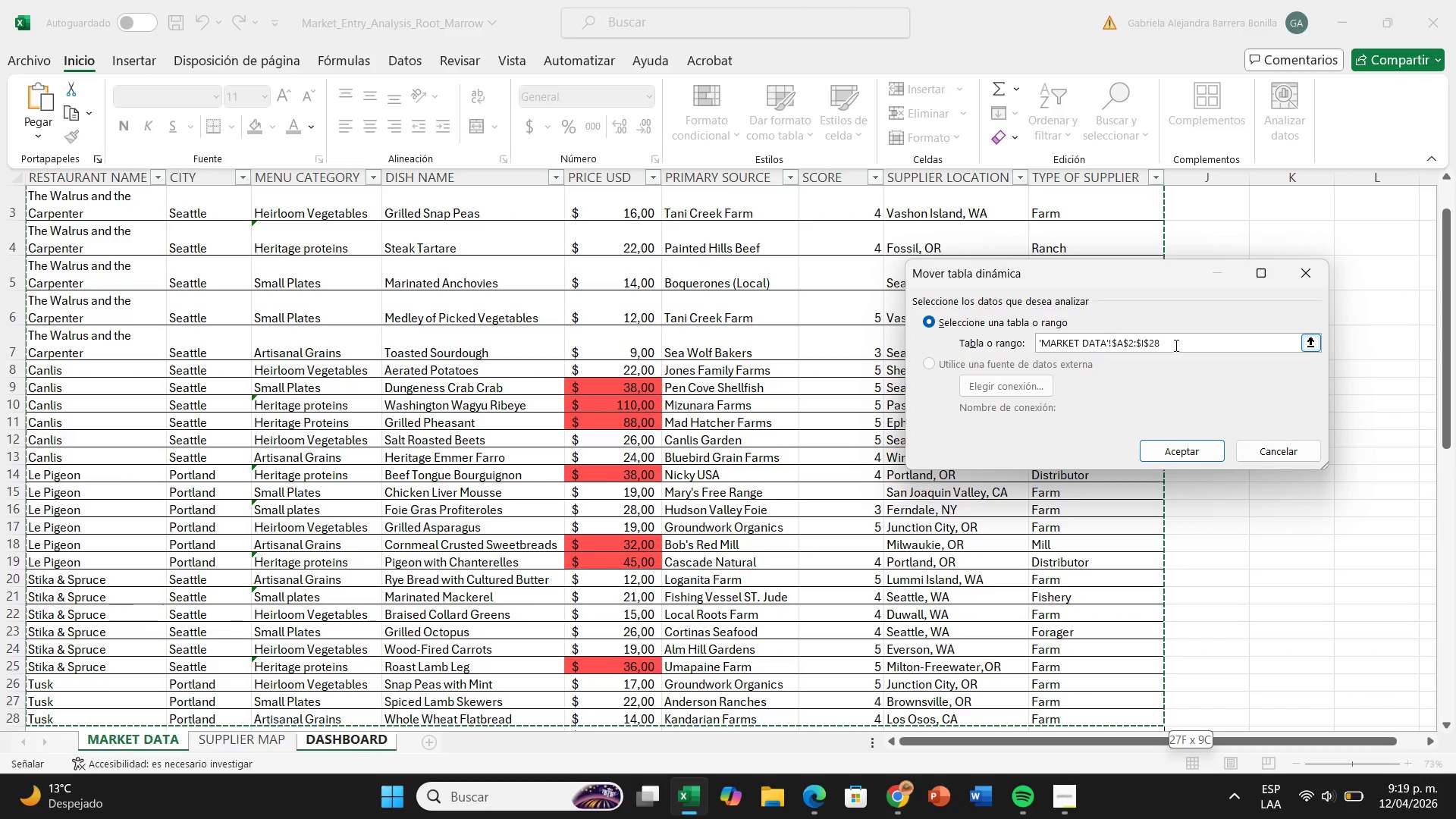 
key(Backspace)
key(Backspace)
type(61)
 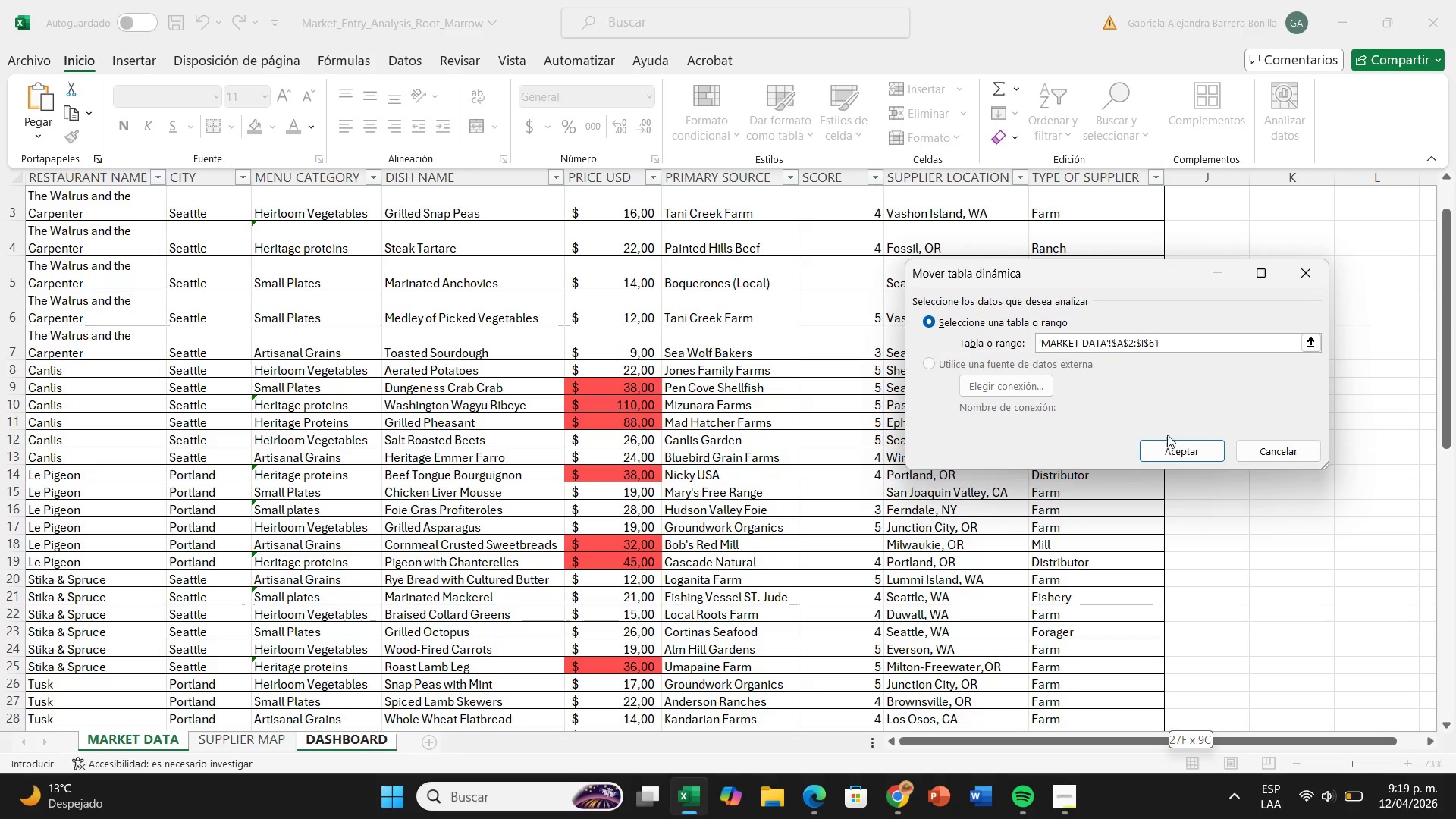 
left_click([1181, 449])
 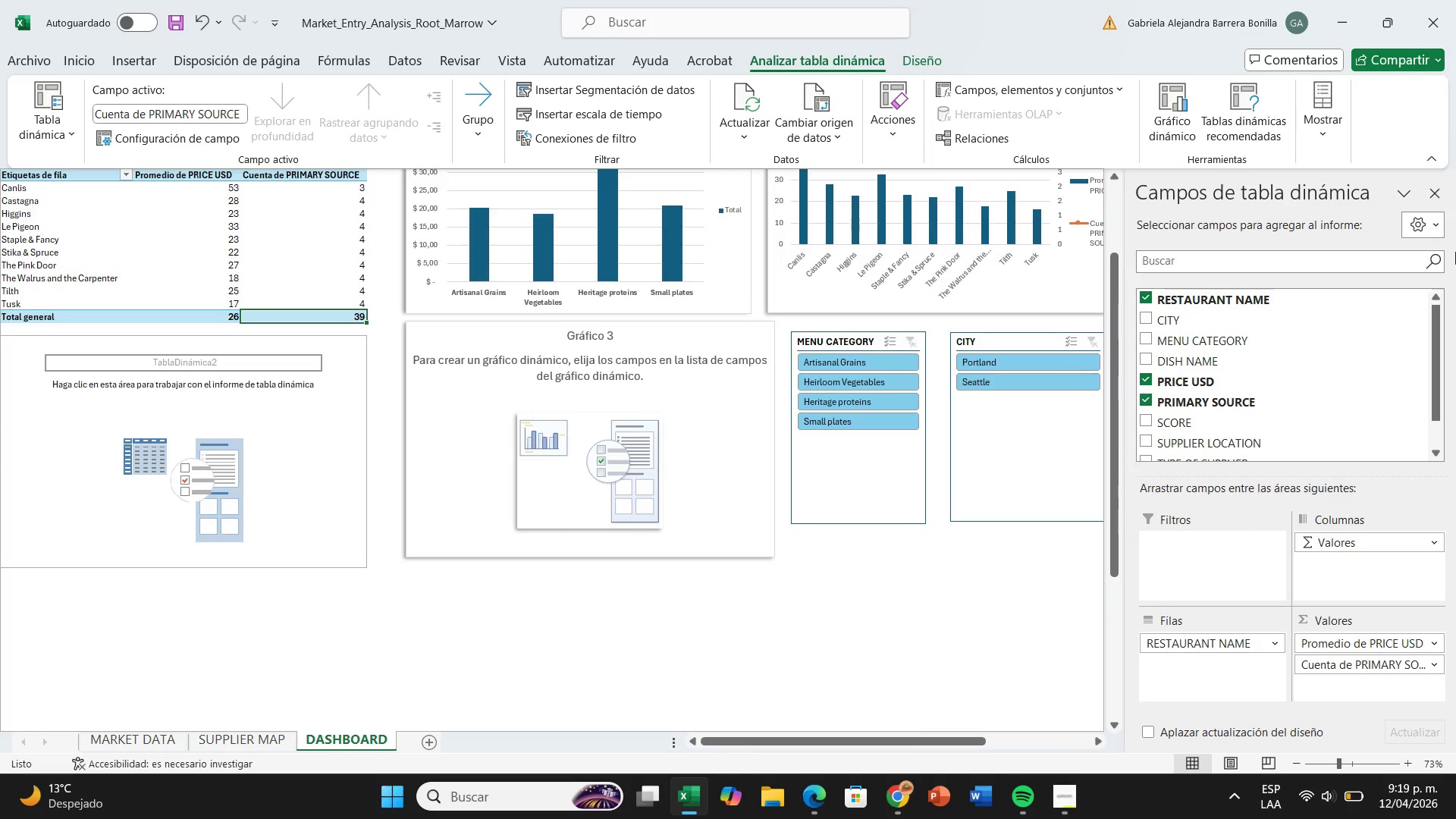 
left_click([1430, 186])
 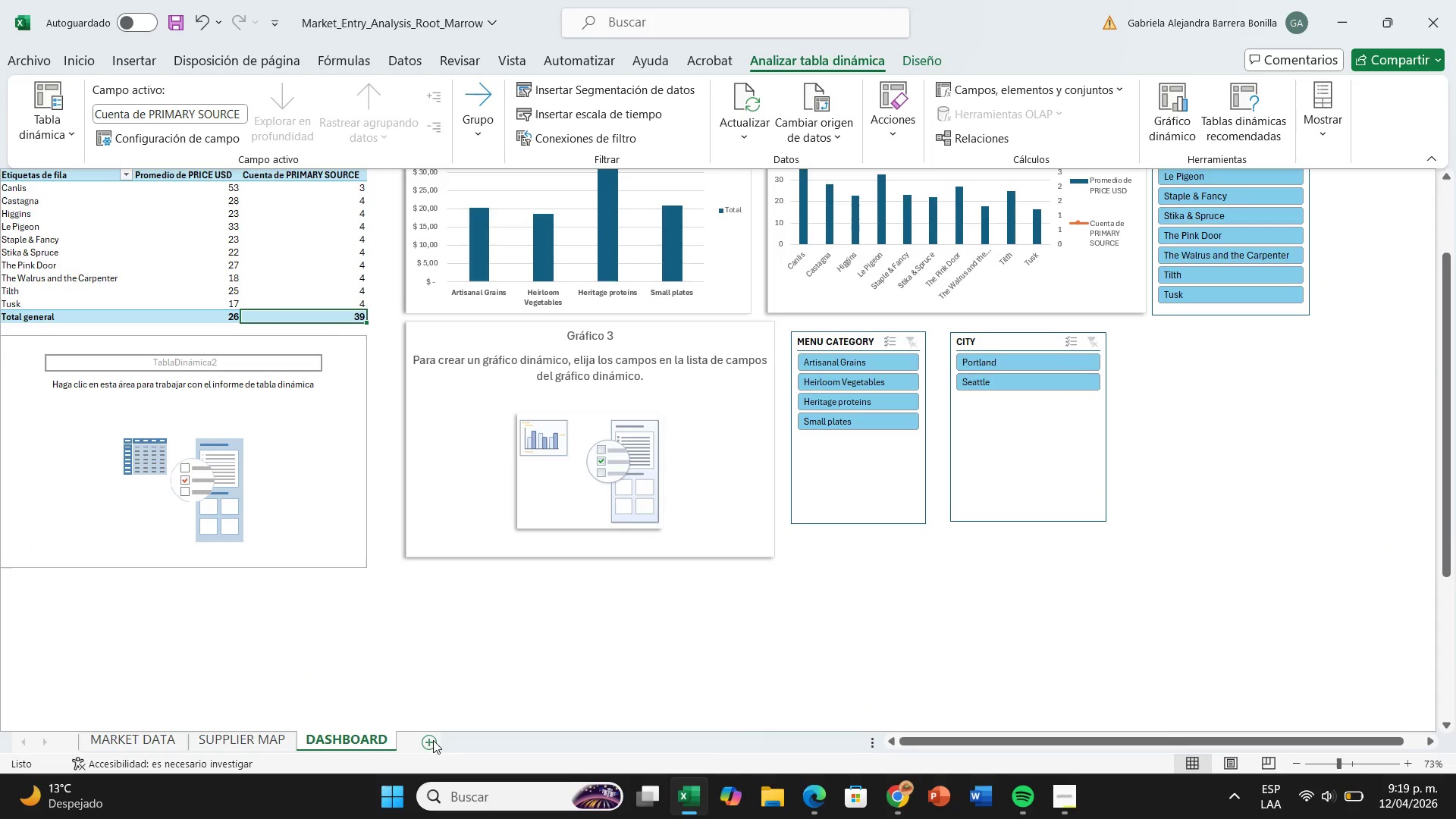 
left_click([433, 740])
 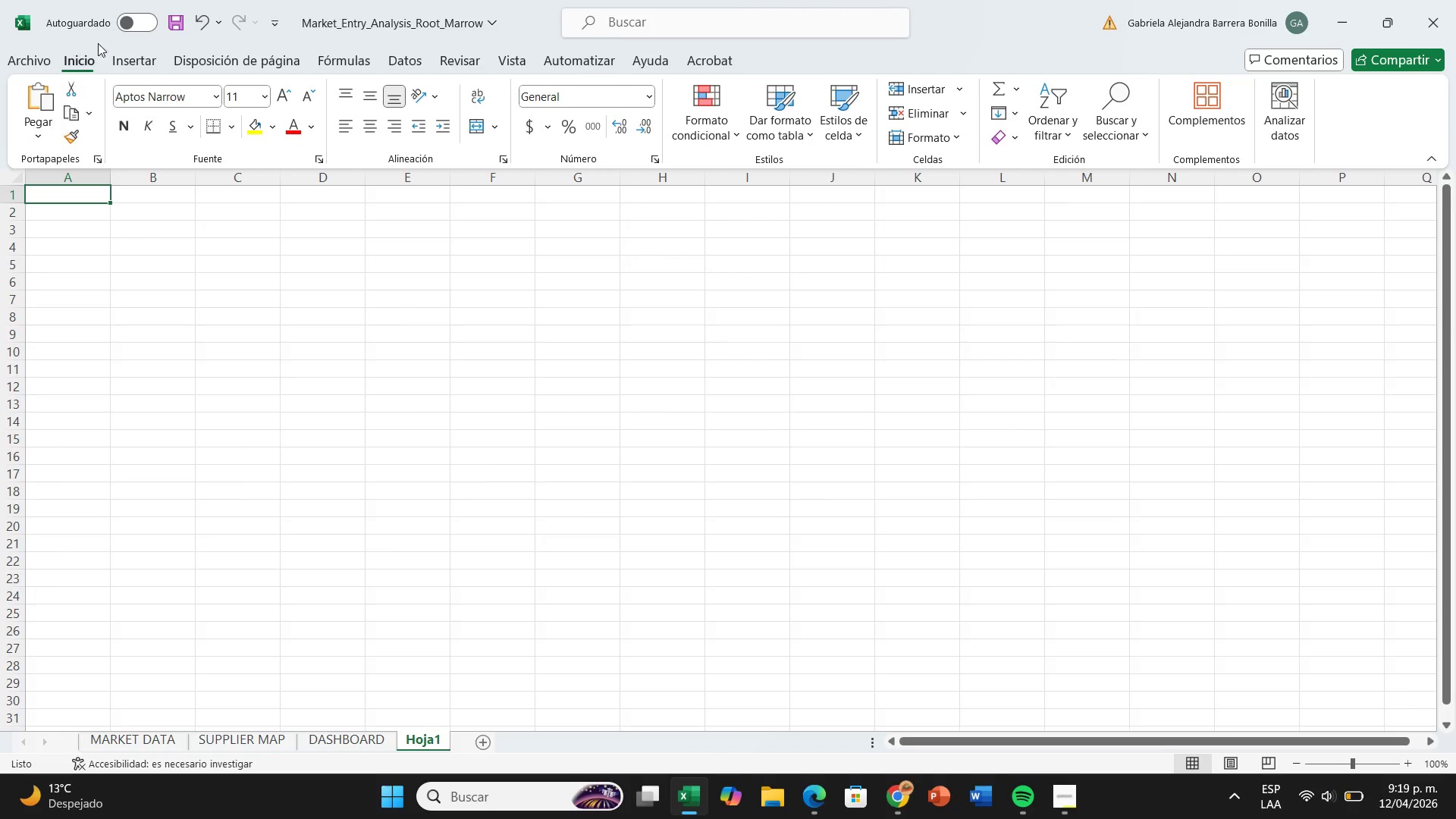 
left_click([127, 55])
 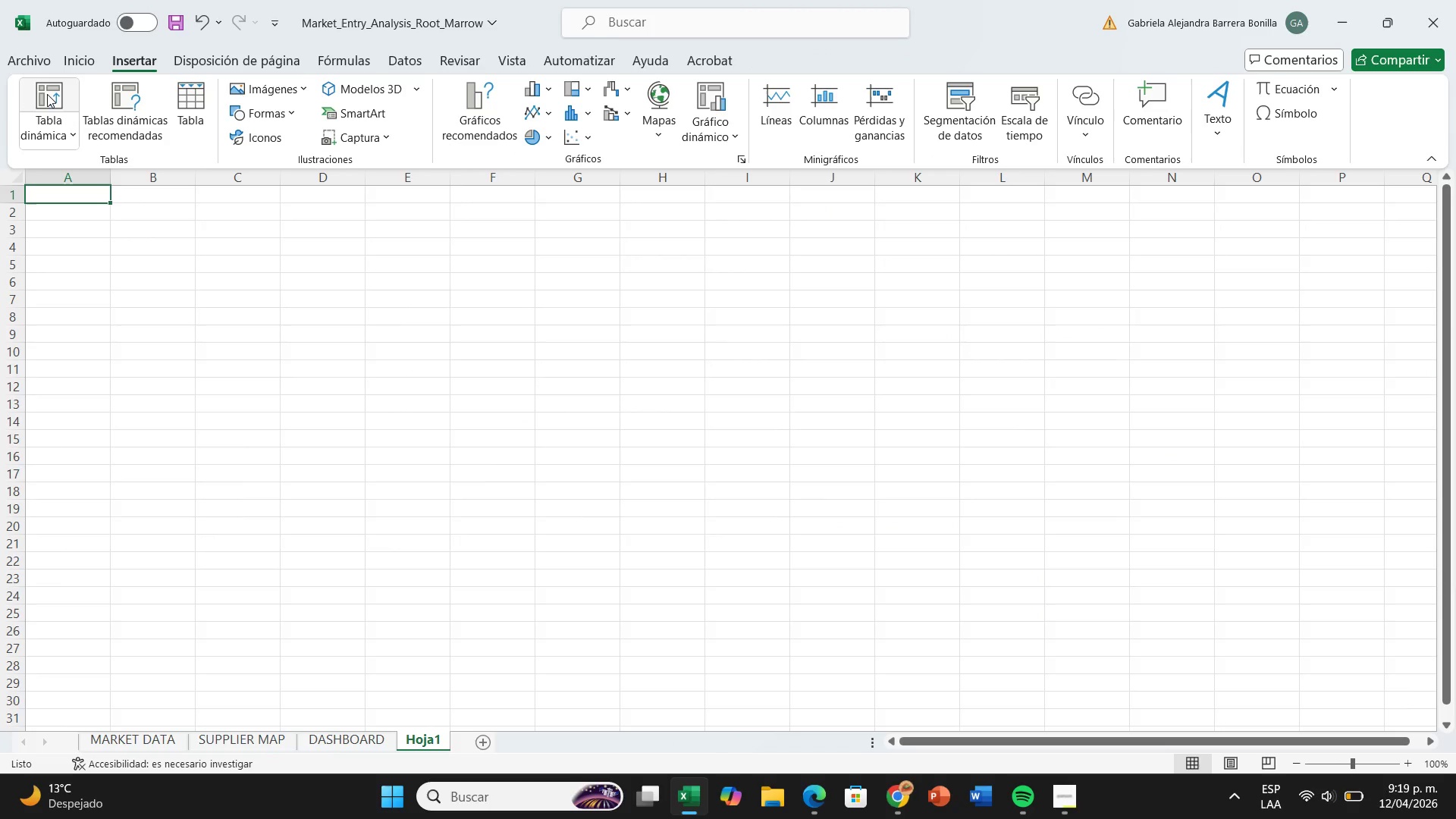 
left_click([47, 94])
 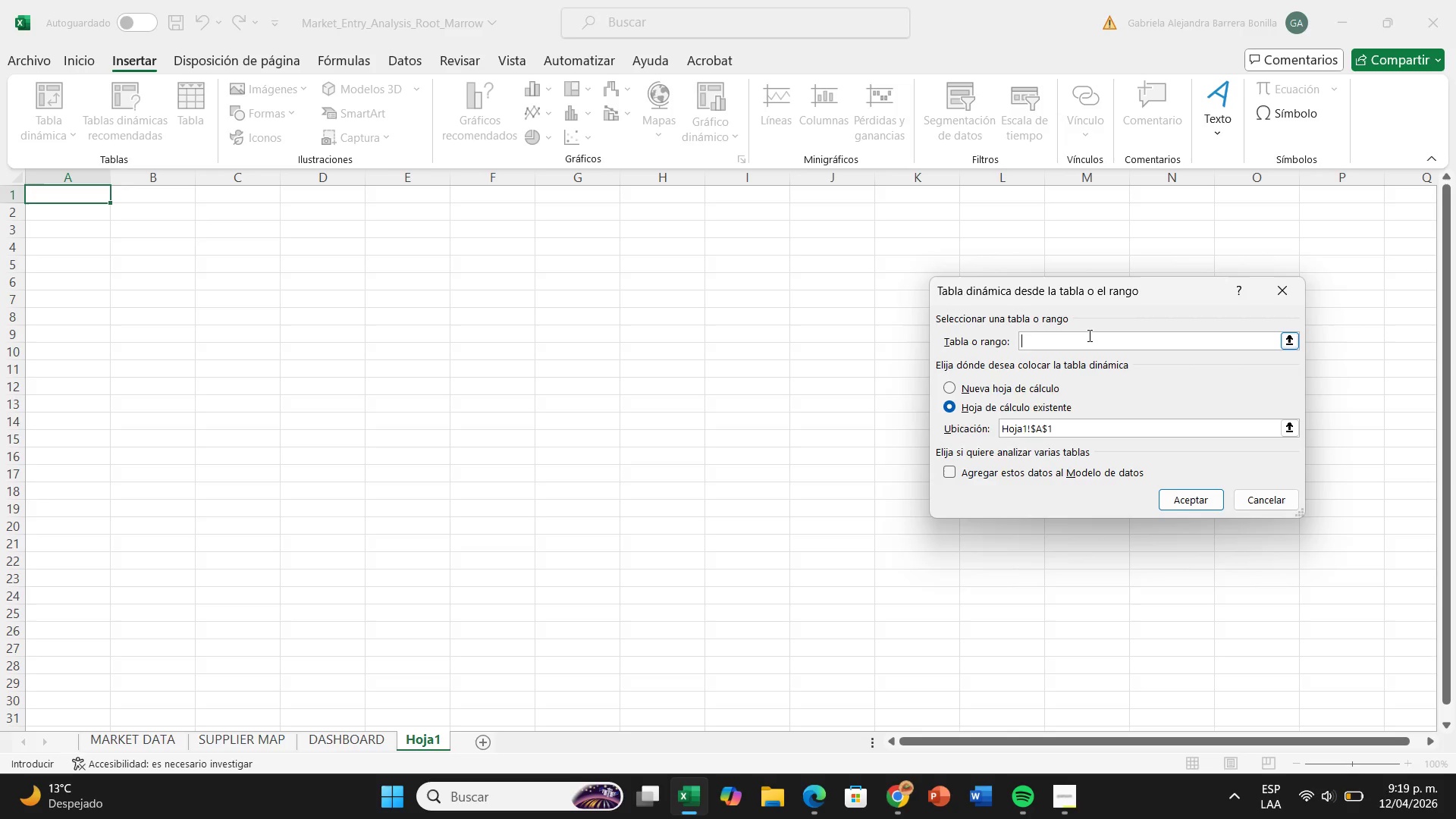 
wait(5.05)
 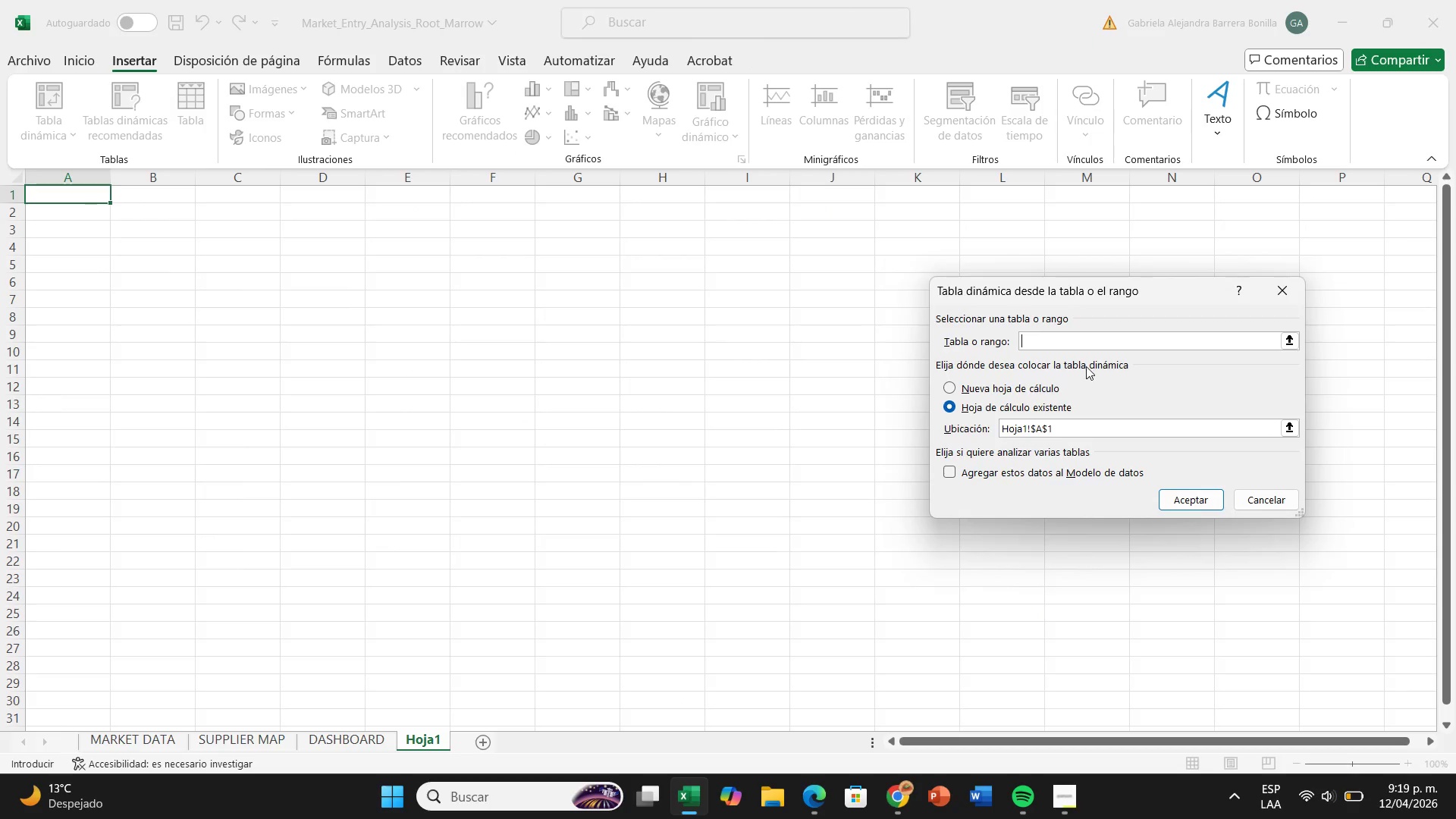 
type(MARKET DATA)
 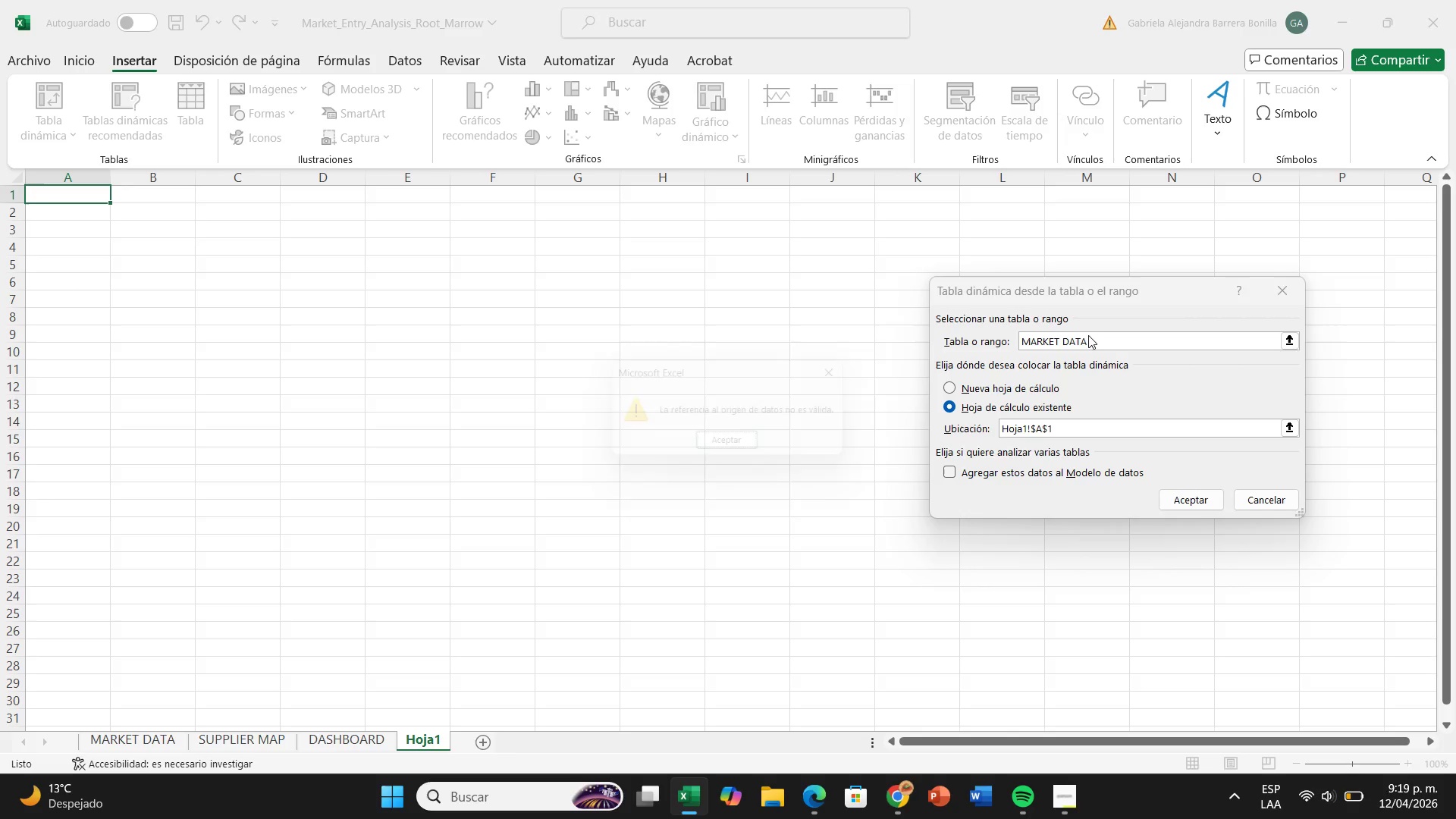 
key(Enter)
 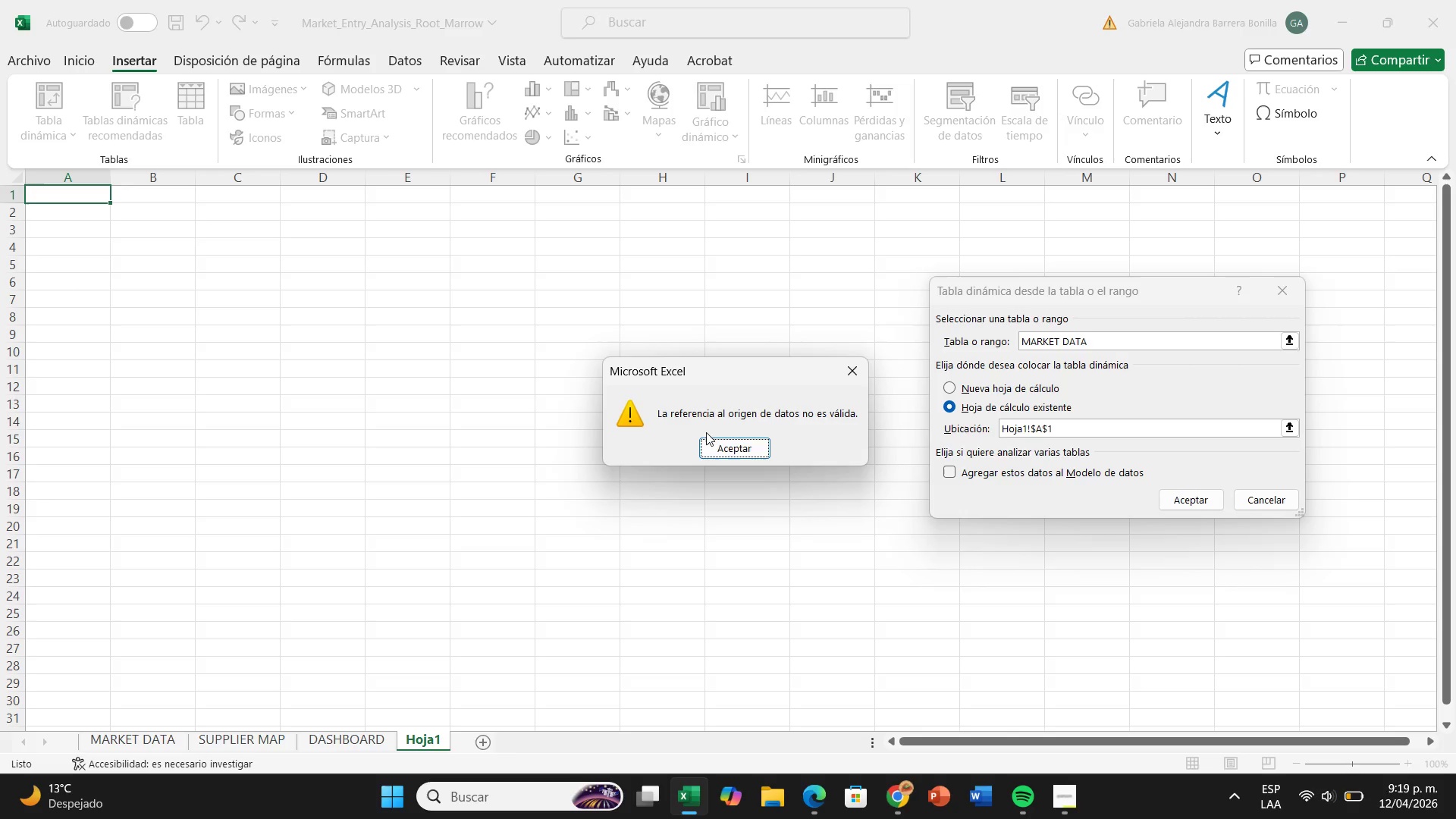 
left_click([739, 444])
 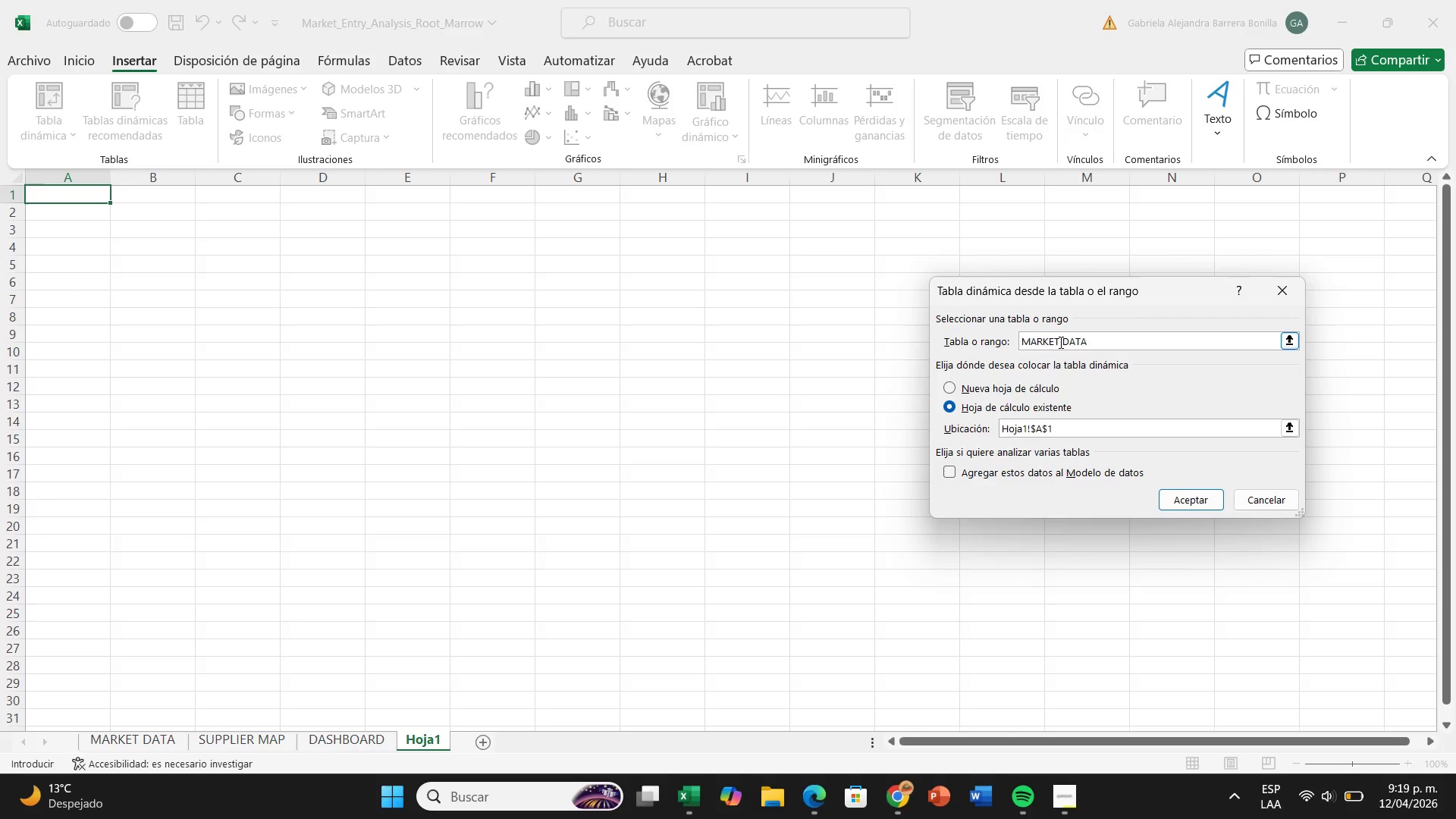 
left_click([1062, 340])
 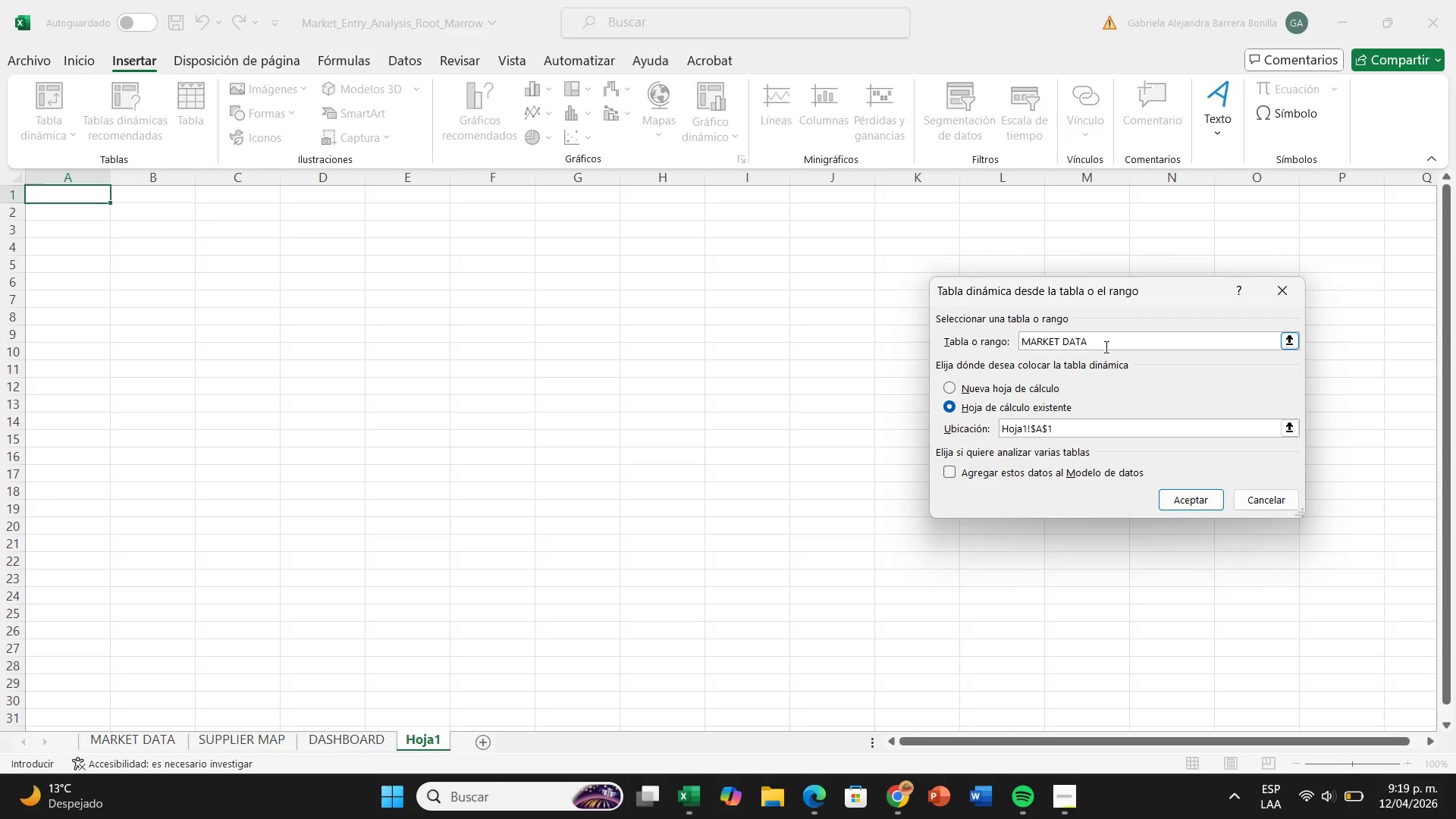 
key(Backspace)
 